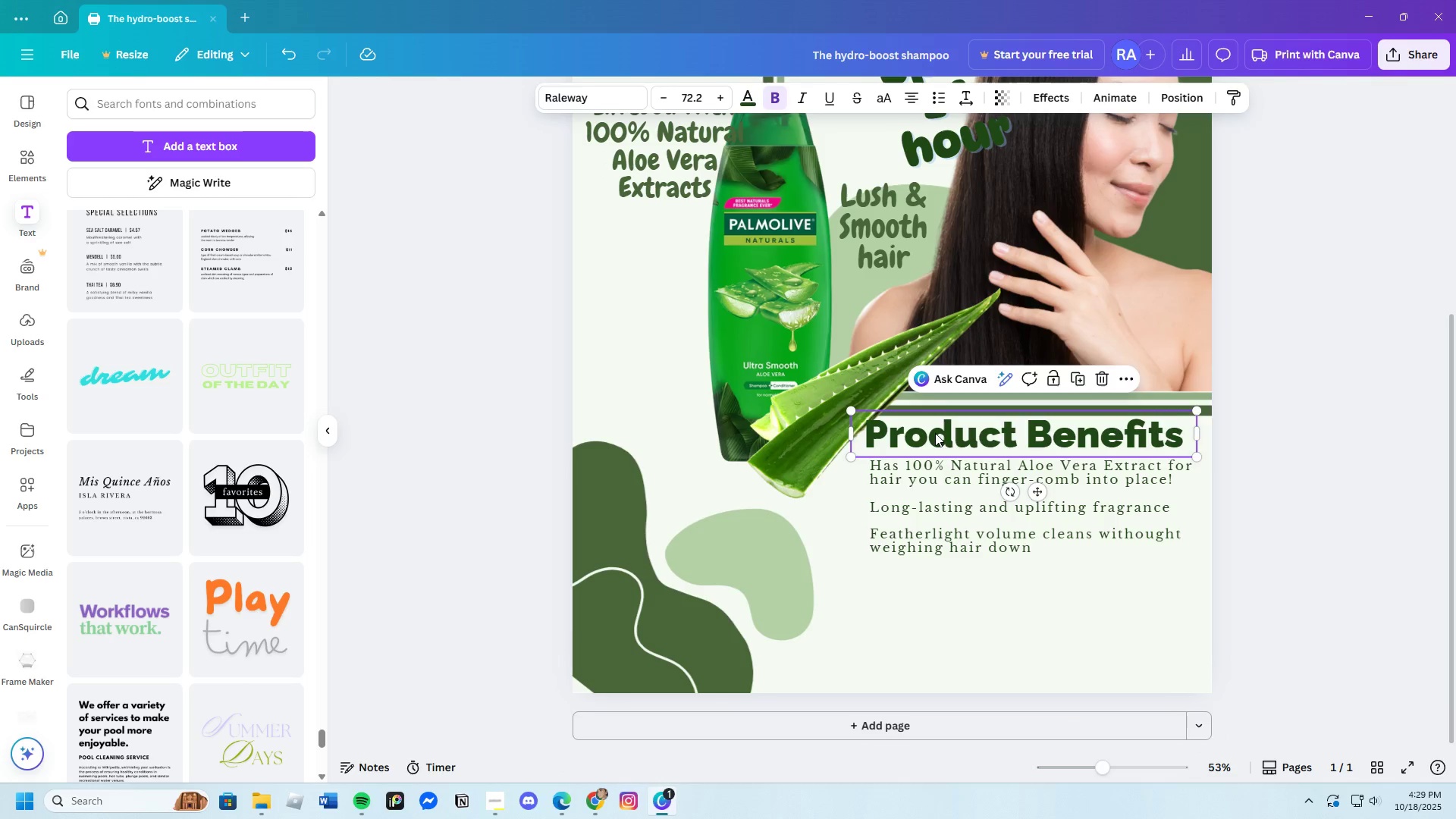 
key(Control+V)
 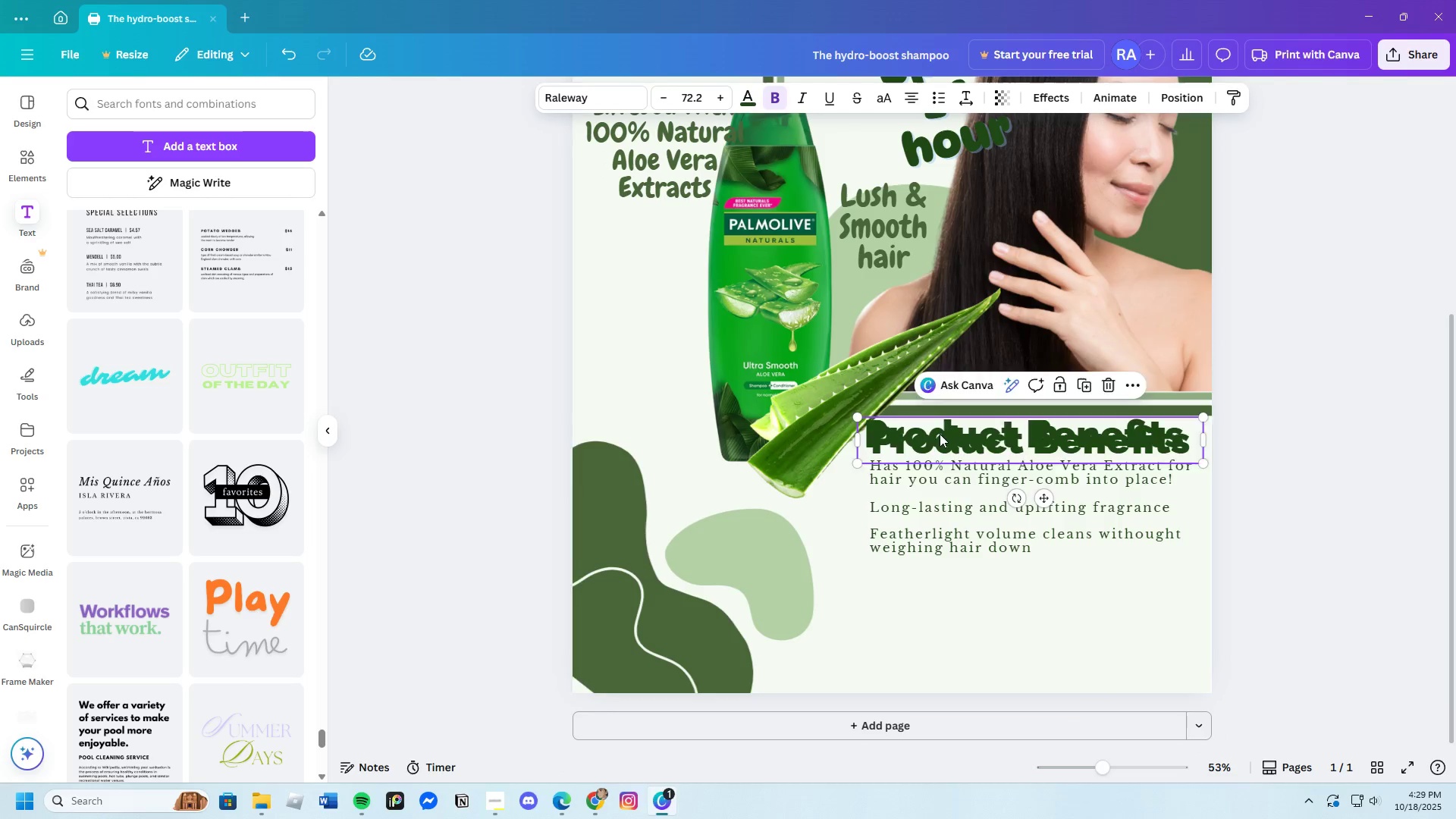 
left_click_drag(start_coordinate=[940, 434], to_coordinate=[918, 591])
 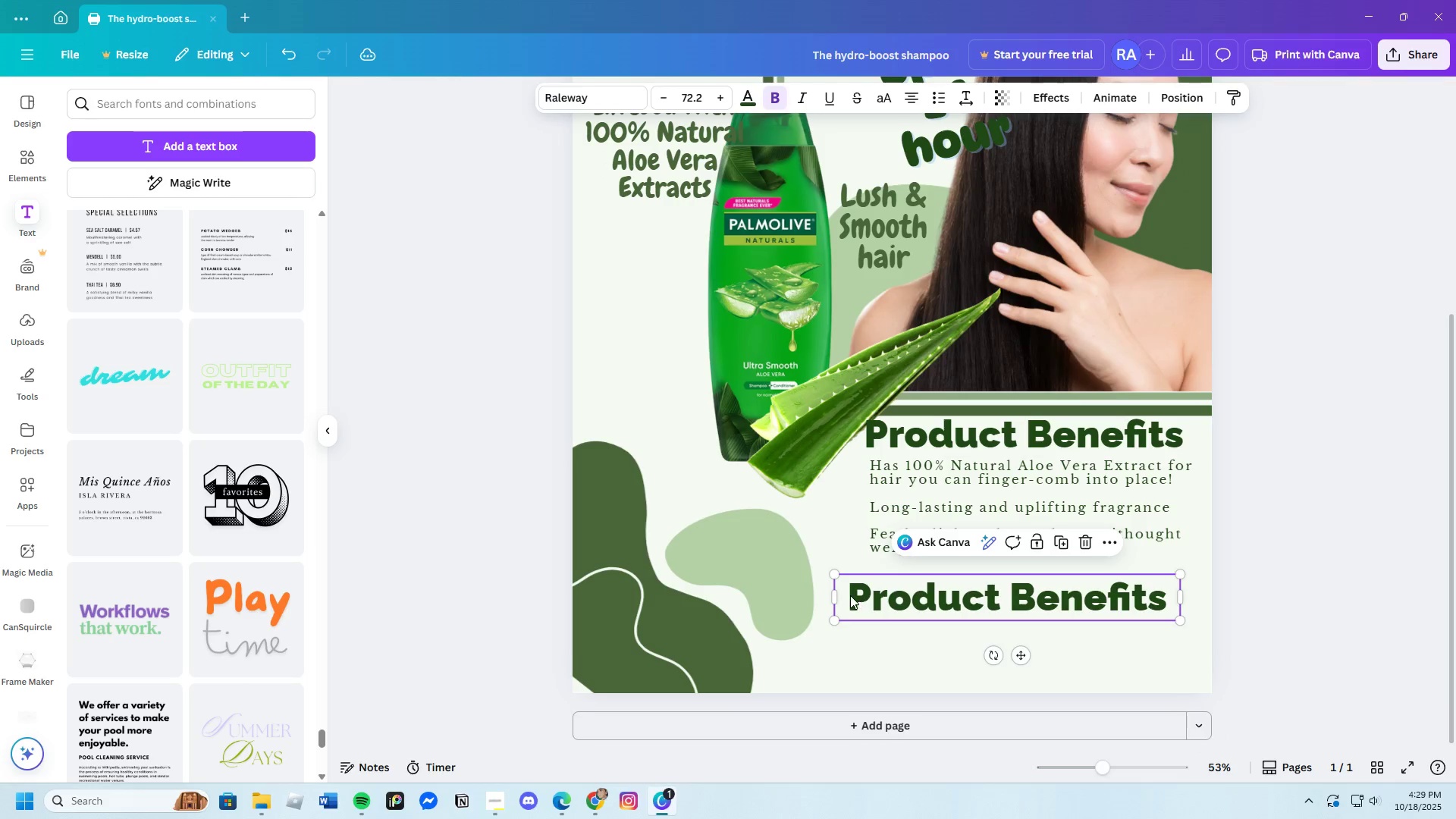 
left_click([850, 595])
 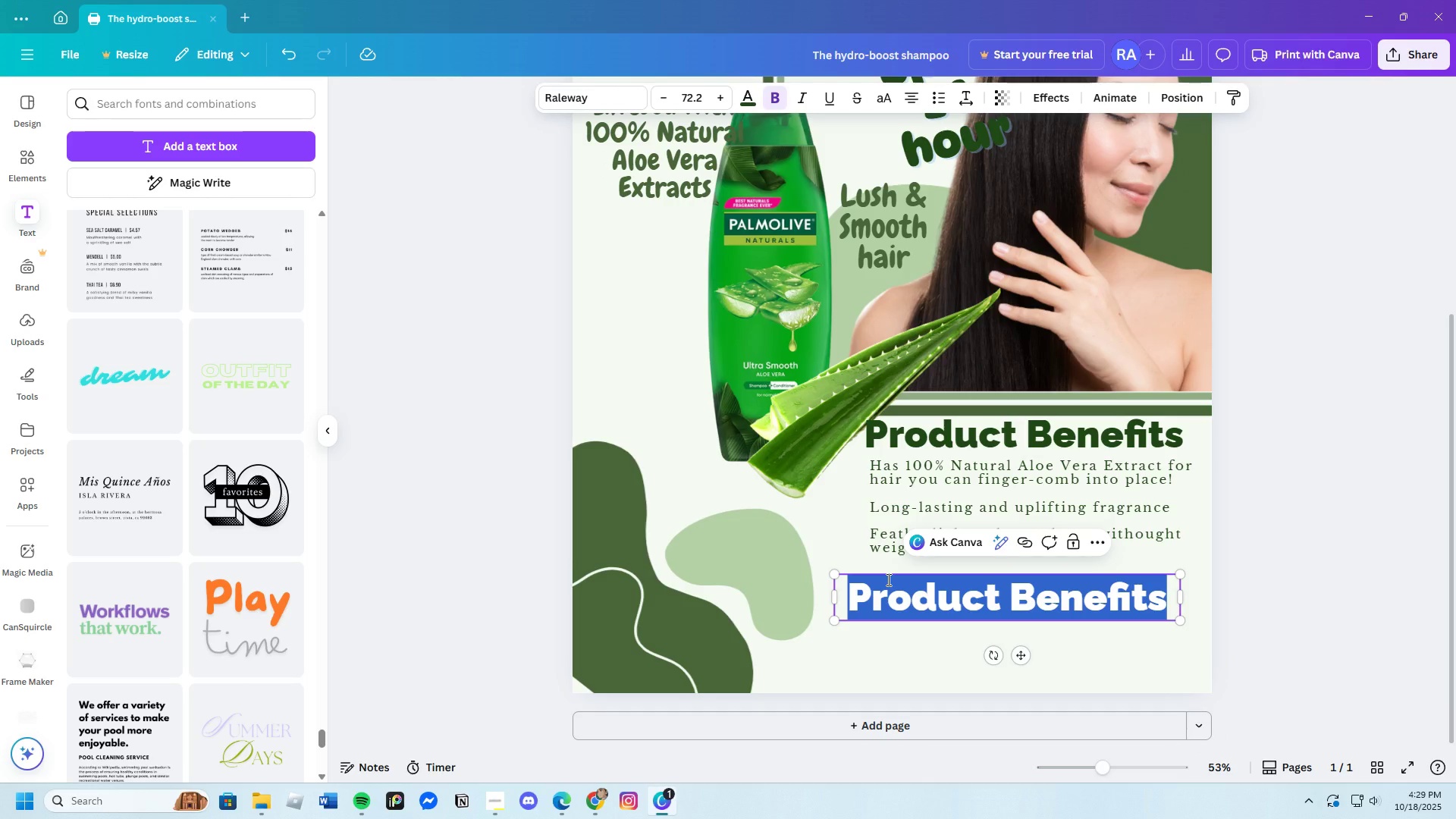 
key(Backspace)
type(Ingredients)
 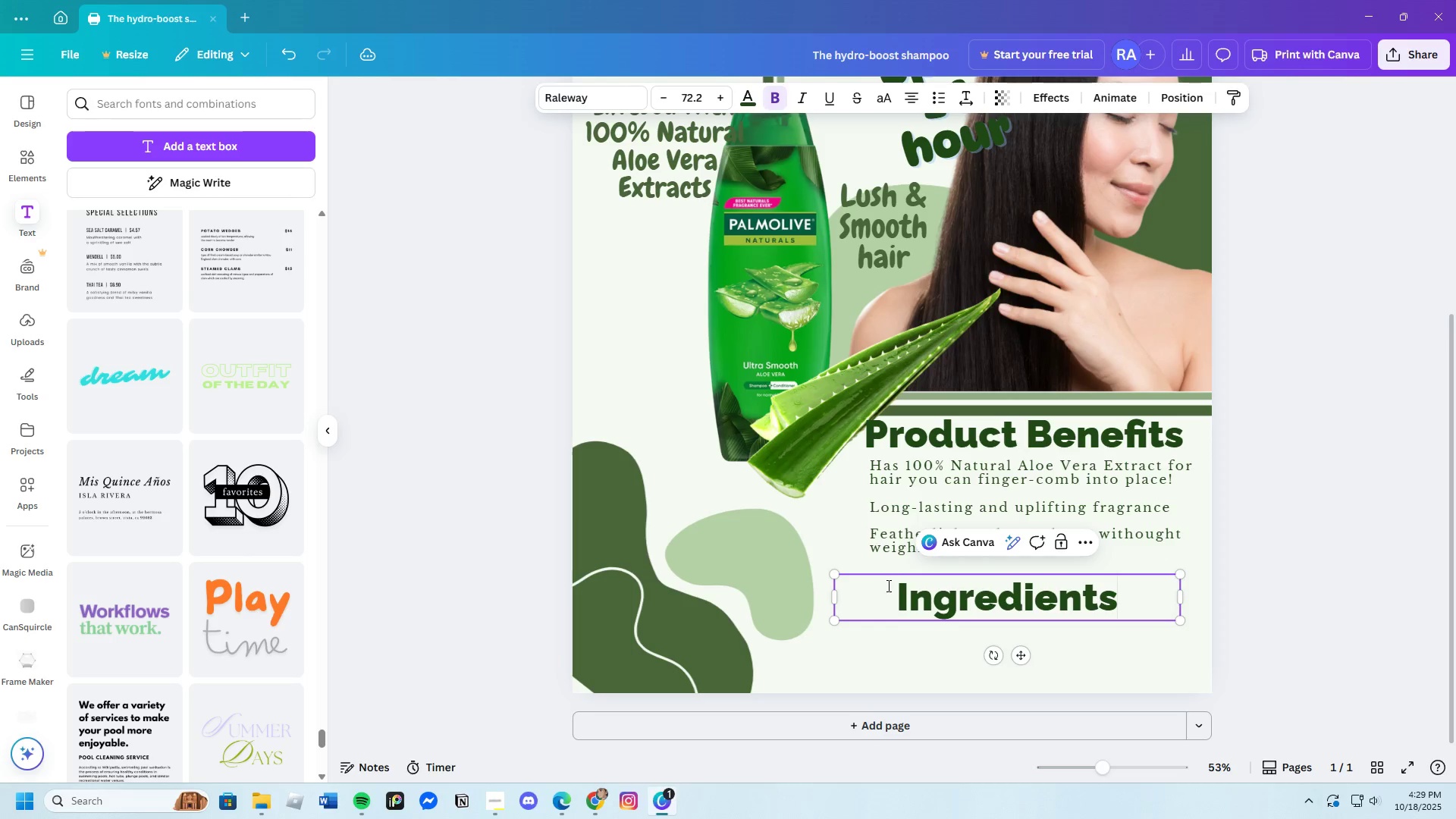 
left_click_drag(start_coordinate=[1180, 621], to_coordinate=[1046, 610])
 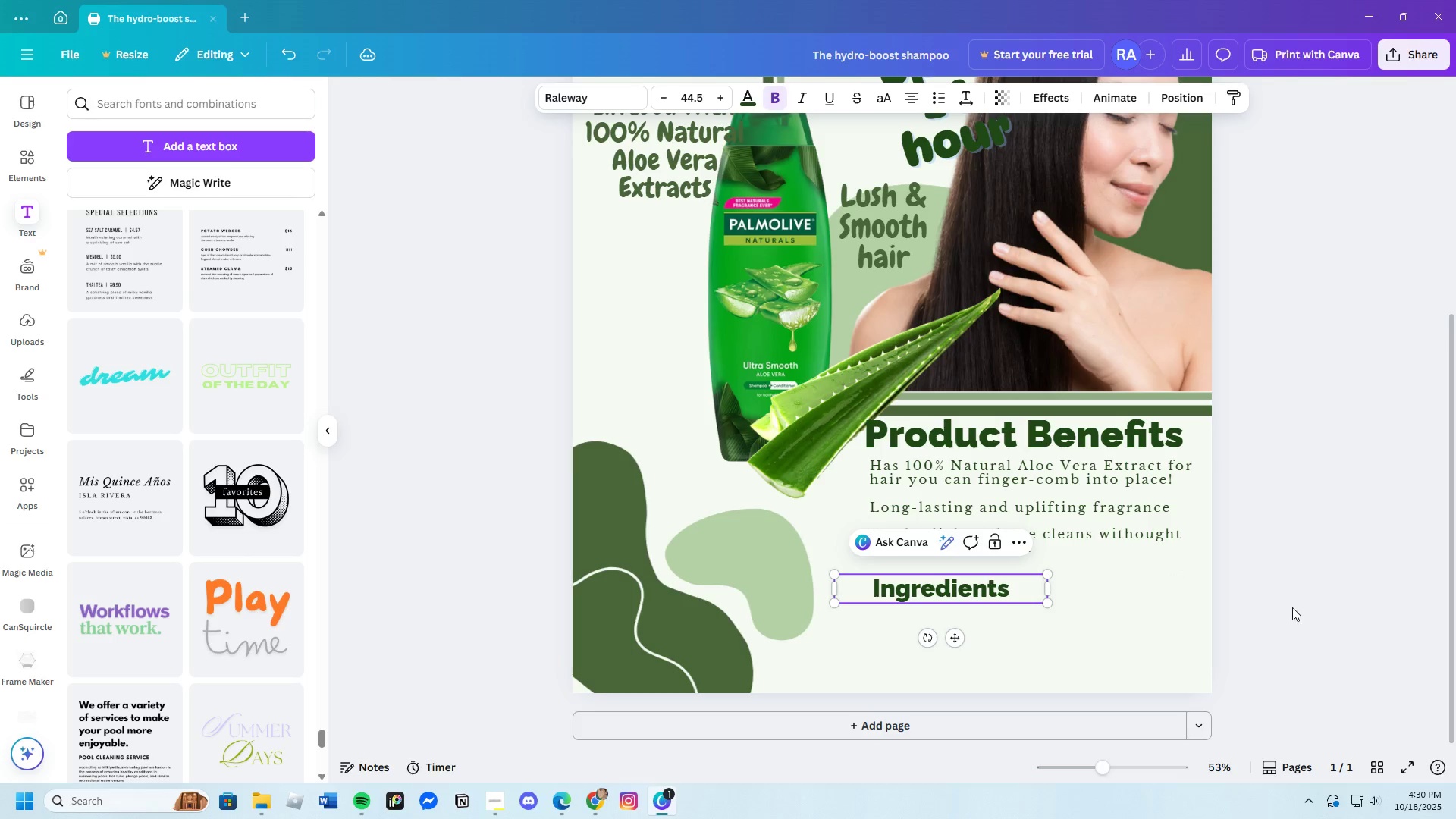 
left_click([1292, 607])
 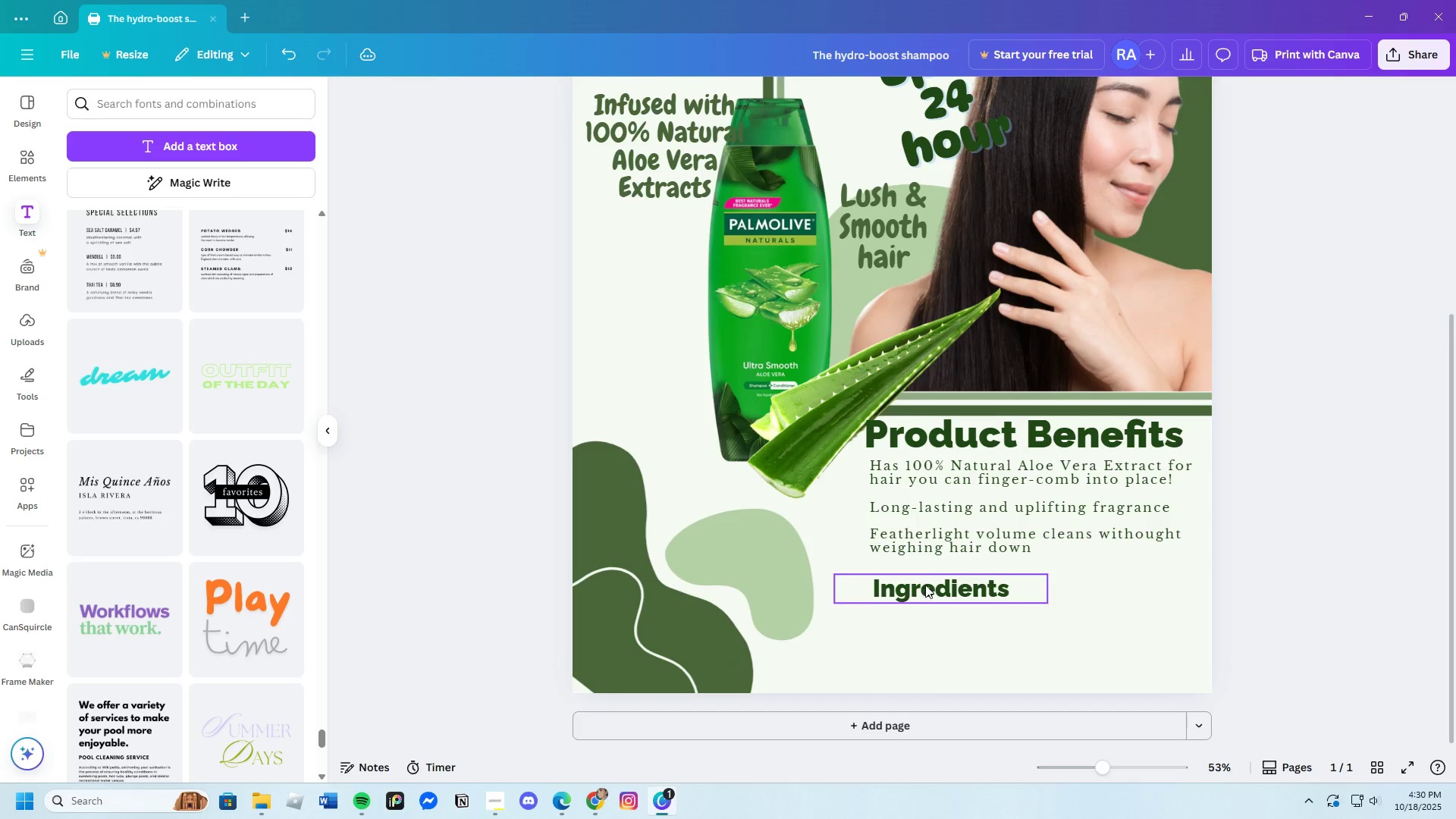 
left_click([937, 591])
 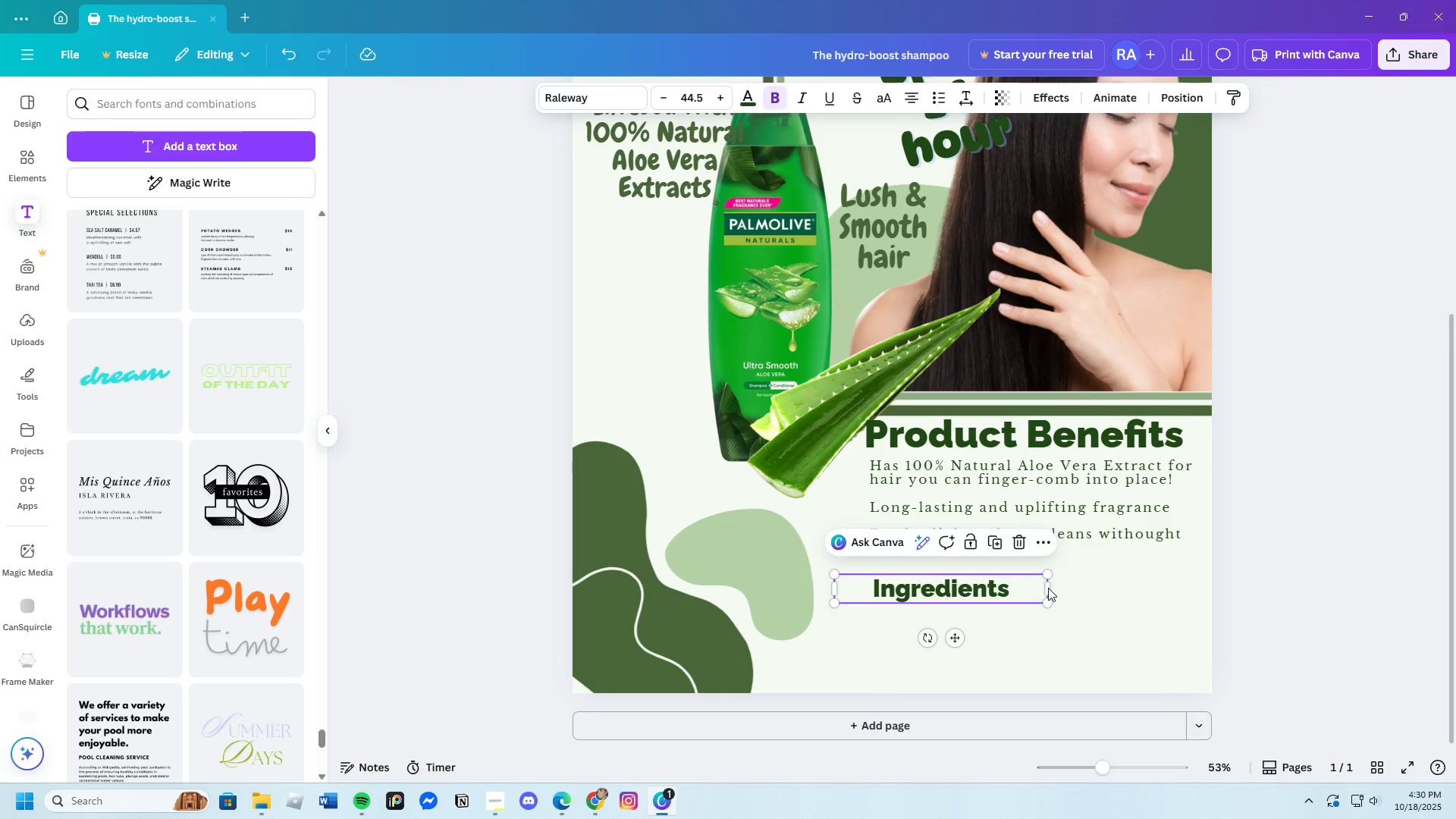 
left_click_drag(start_coordinate=[1048, 588], to_coordinate=[987, 588])
 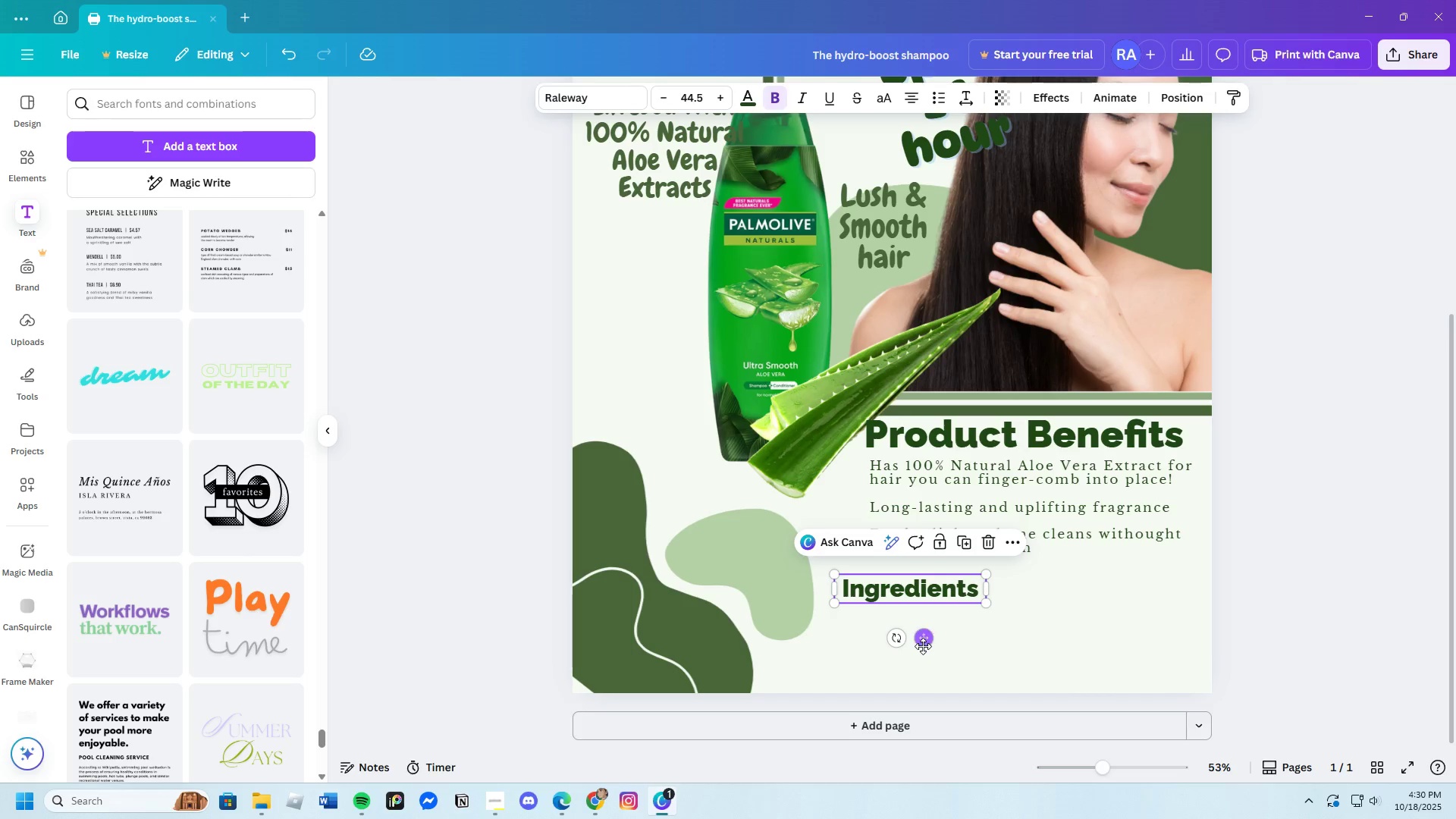 
left_click_drag(start_coordinate=[923, 646], to_coordinate=[941, 635])
 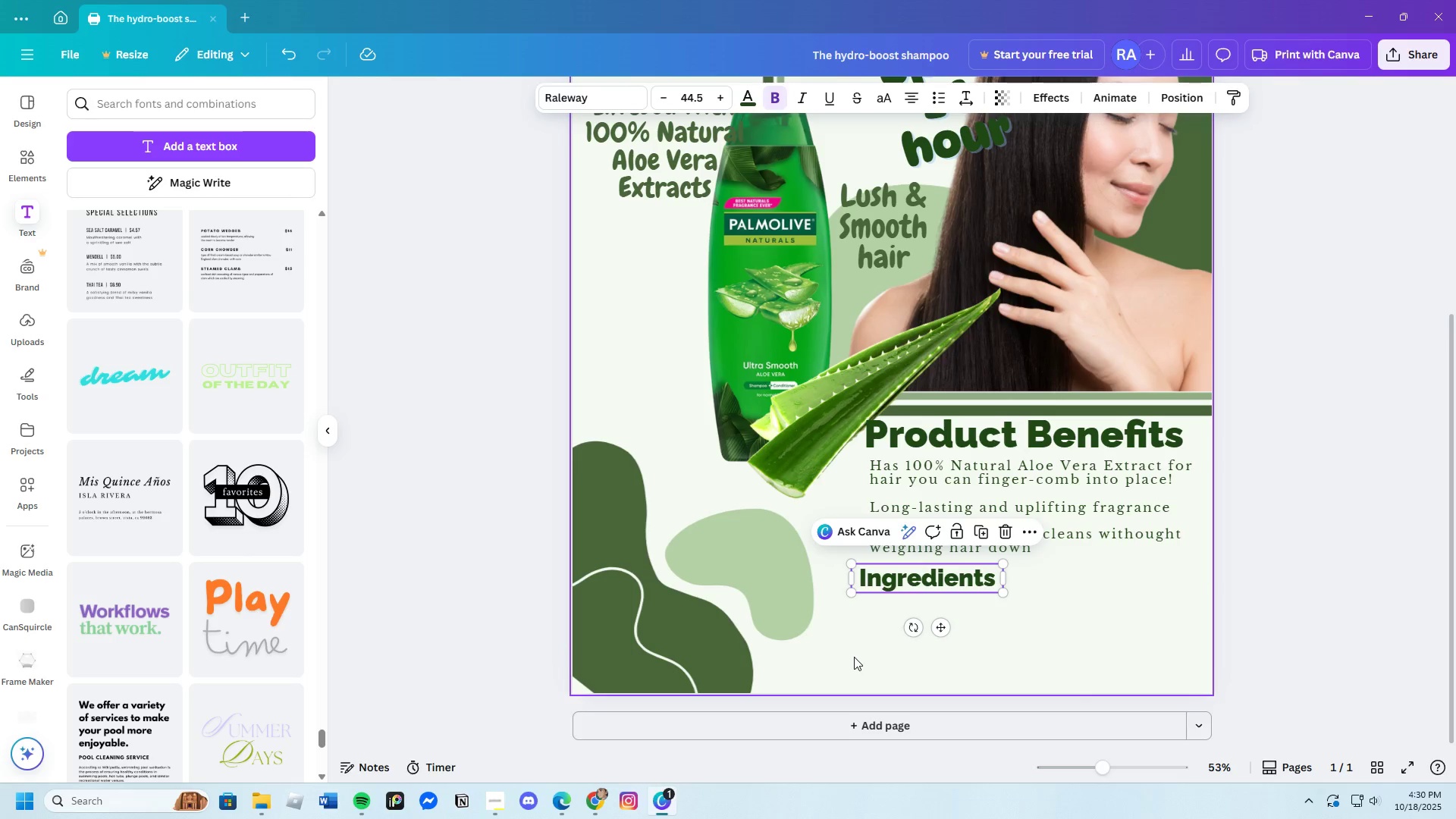 
left_click([854, 657])
 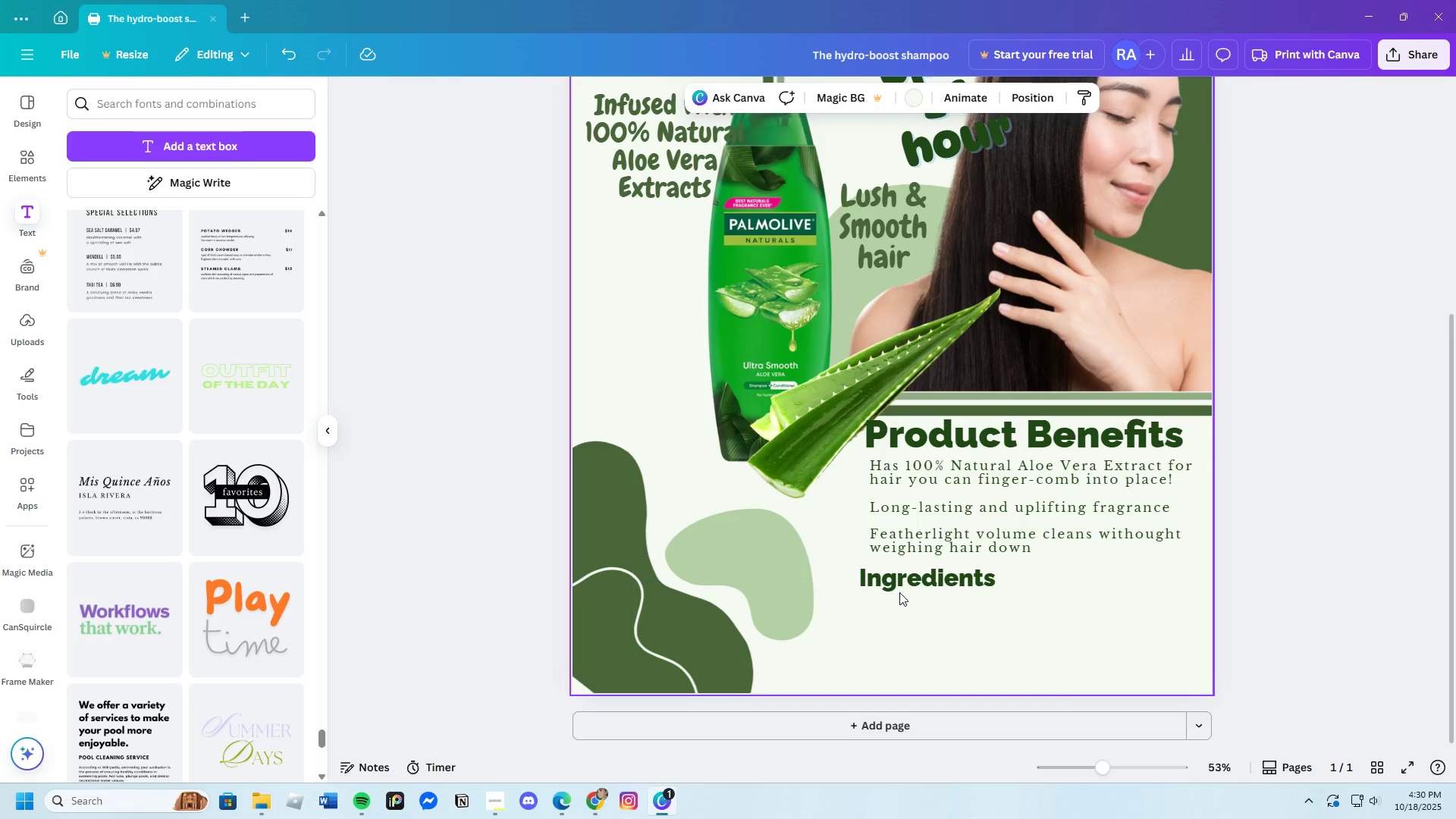 
left_click_drag(start_coordinate=[900, 584], to_coordinate=[904, 580])
 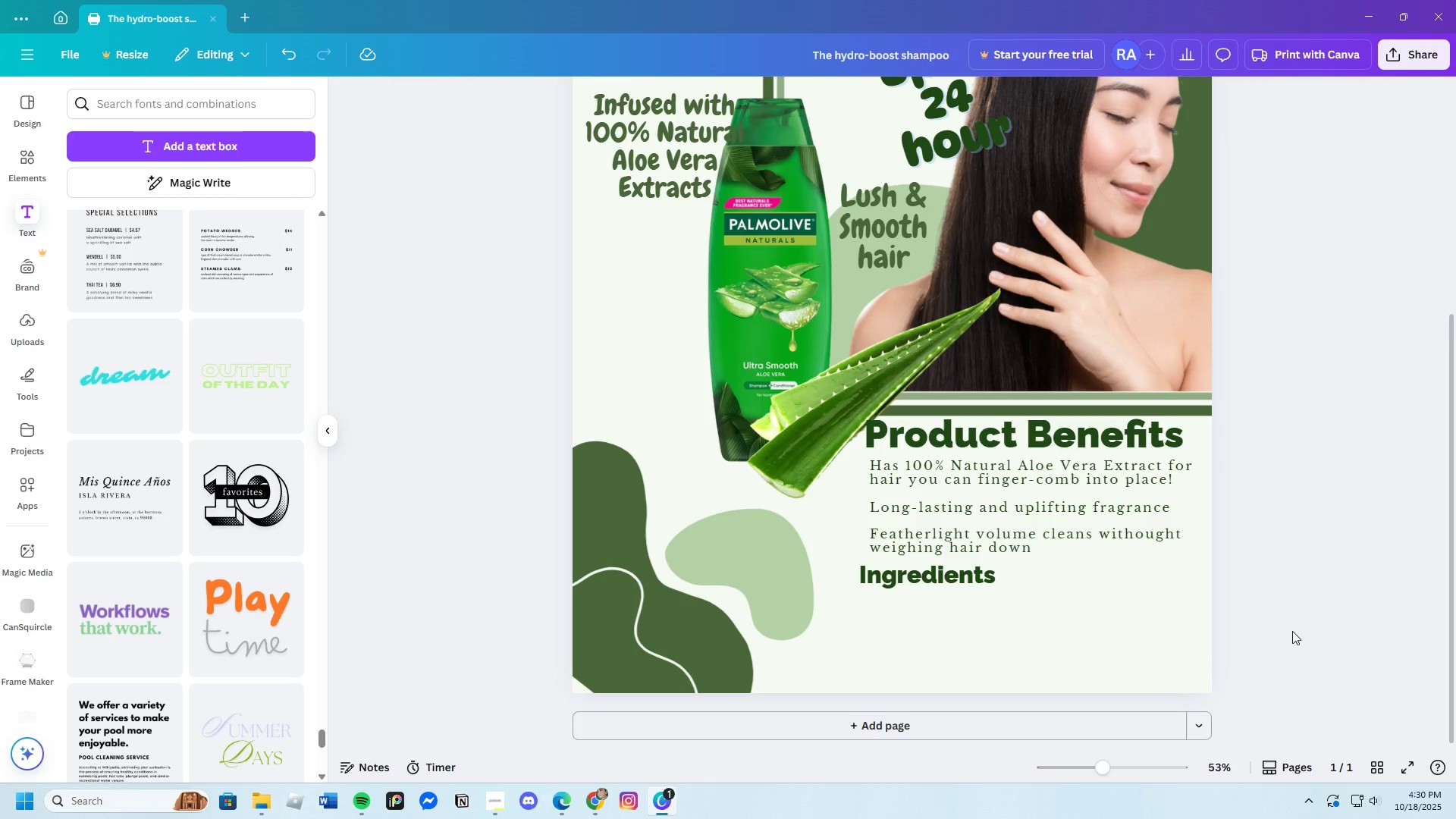 
scroll: coordinate [1225, 645], scroll_direction: down, amount: 4.0
 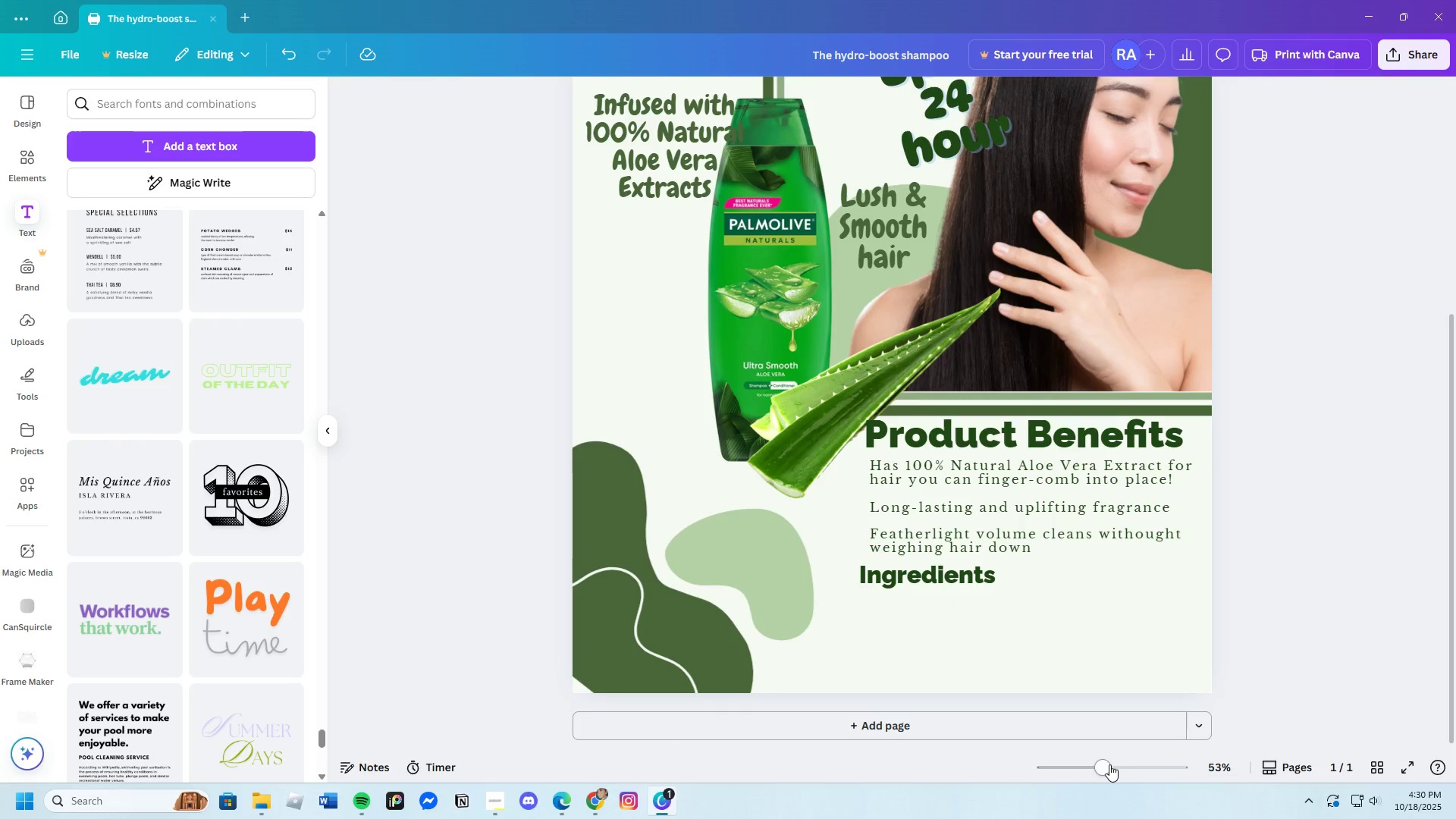 
left_click_drag(start_coordinate=[1106, 764], to_coordinate=[1090, 770])
 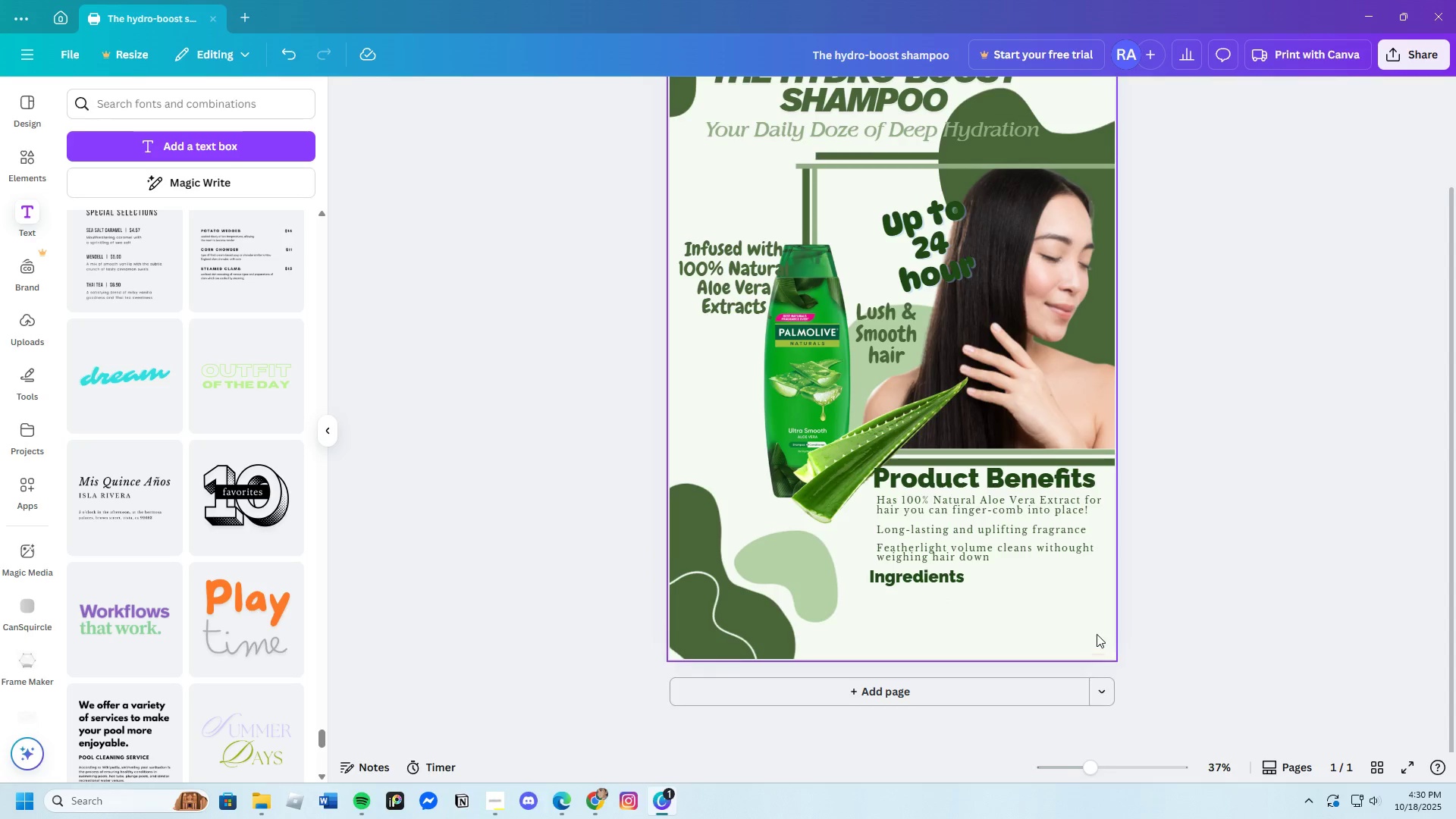 
scroll: coordinate [1100, 630], scroll_direction: up, amount: 3.0
 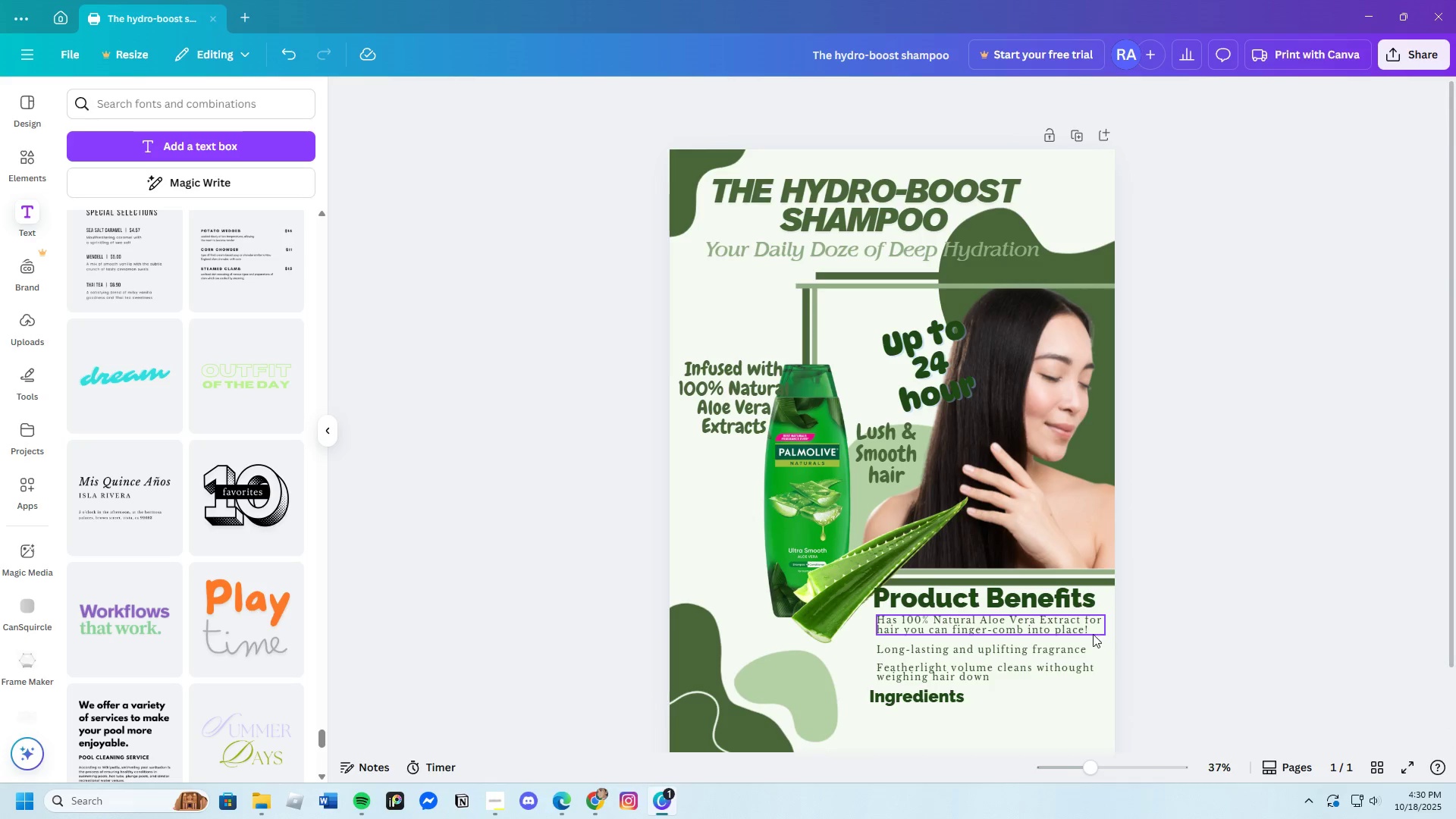 
scroll: coordinate [1087, 629], scroll_direction: down, amount: 3.0
 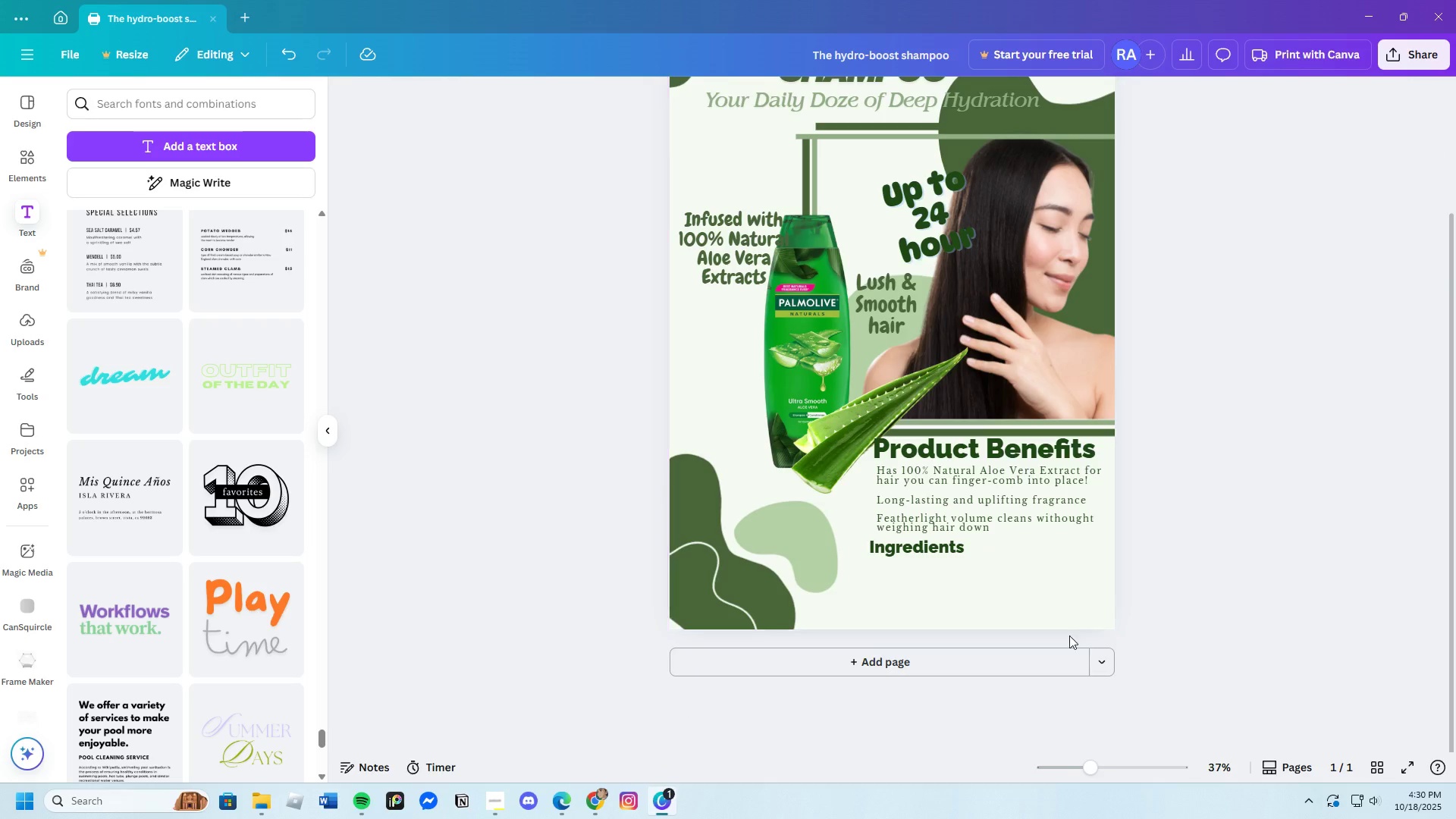 
scroll: coordinate [1068, 643], scroll_direction: up, amount: 2.0
 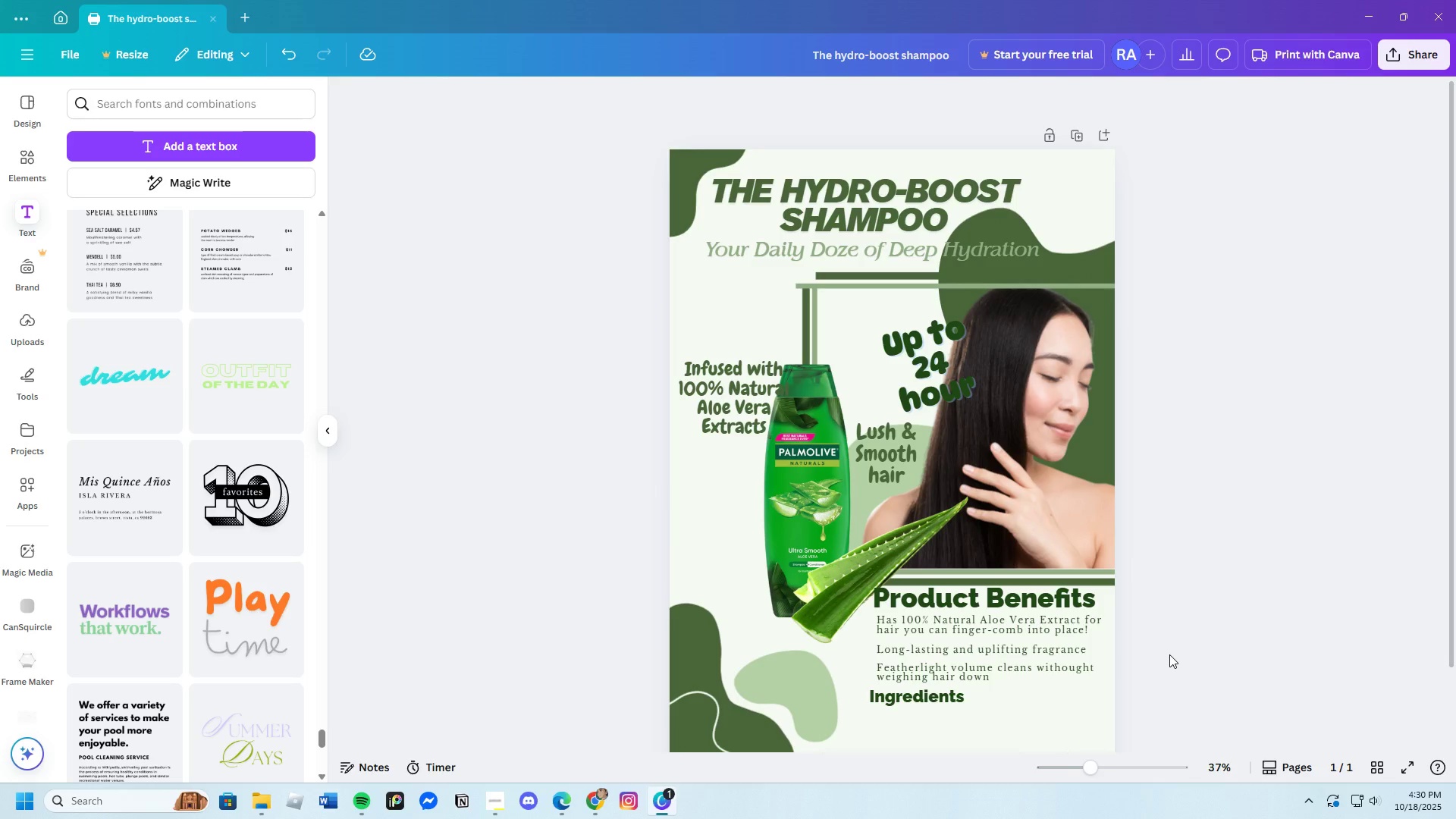 
wait(5.01)
 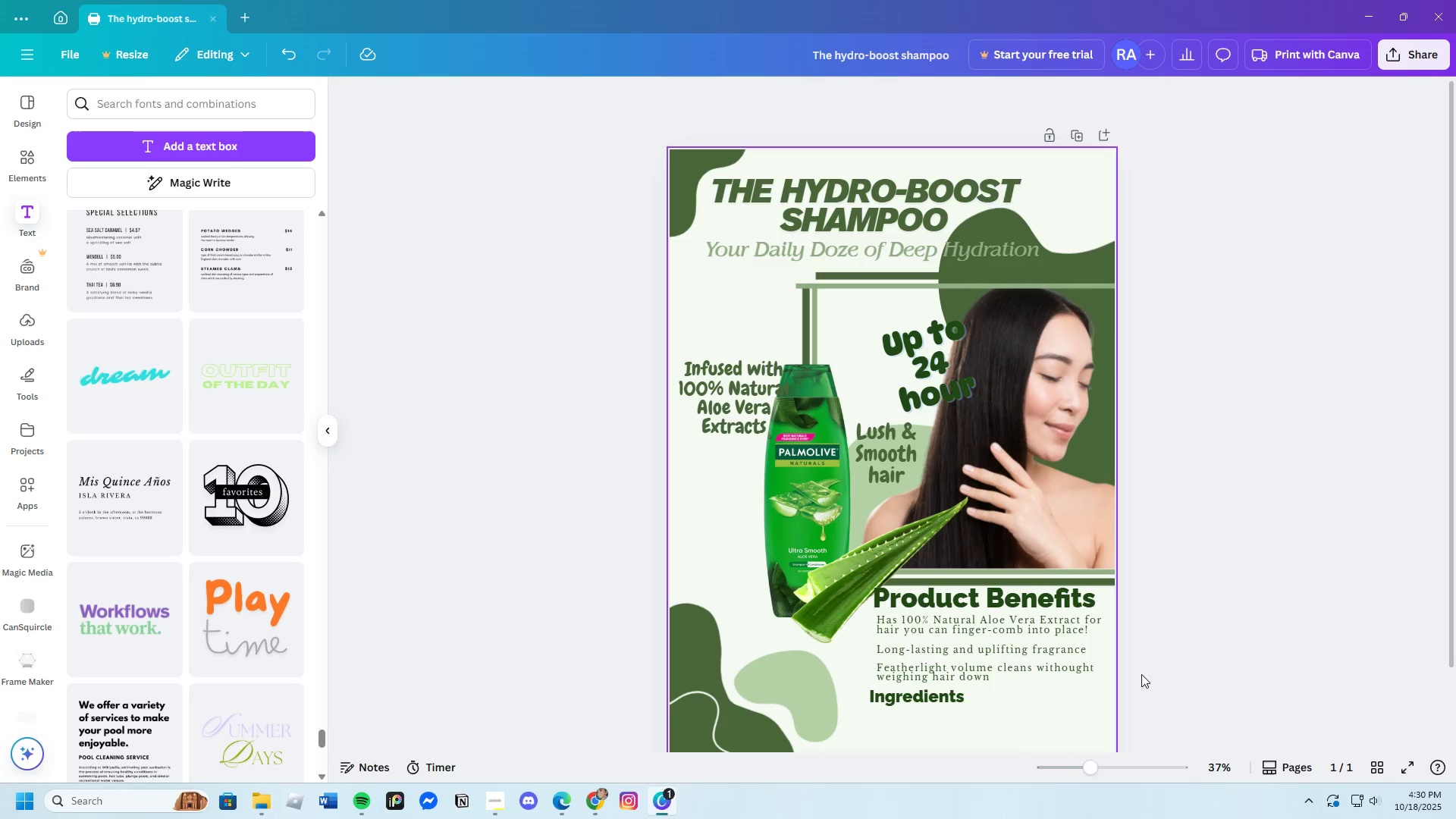 
scroll: coordinate [1169, 657], scroll_direction: down, amount: 1.0
 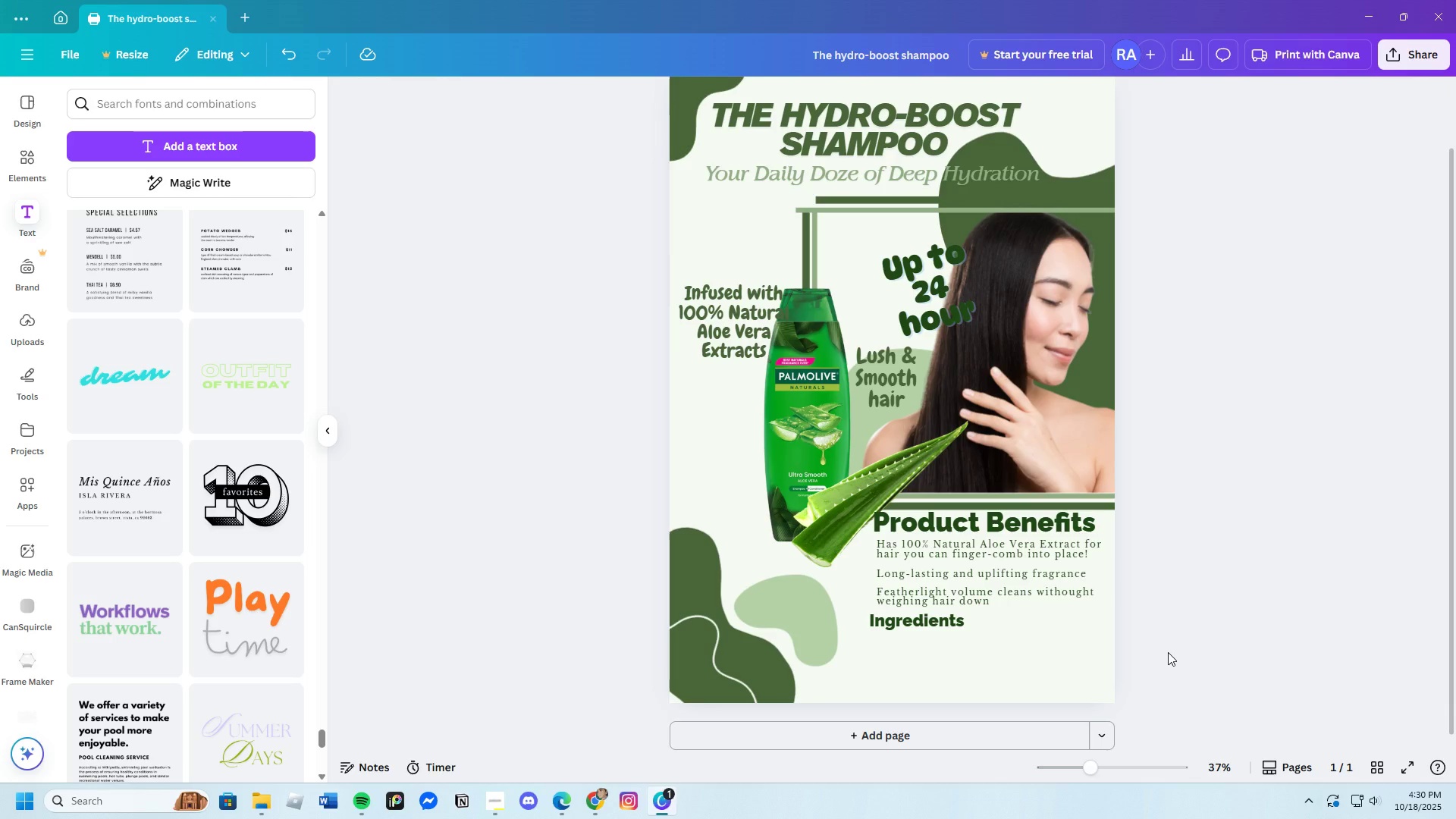 
scroll: coordinate [1168, 652], scroll_direction: none, amount: 0.0
 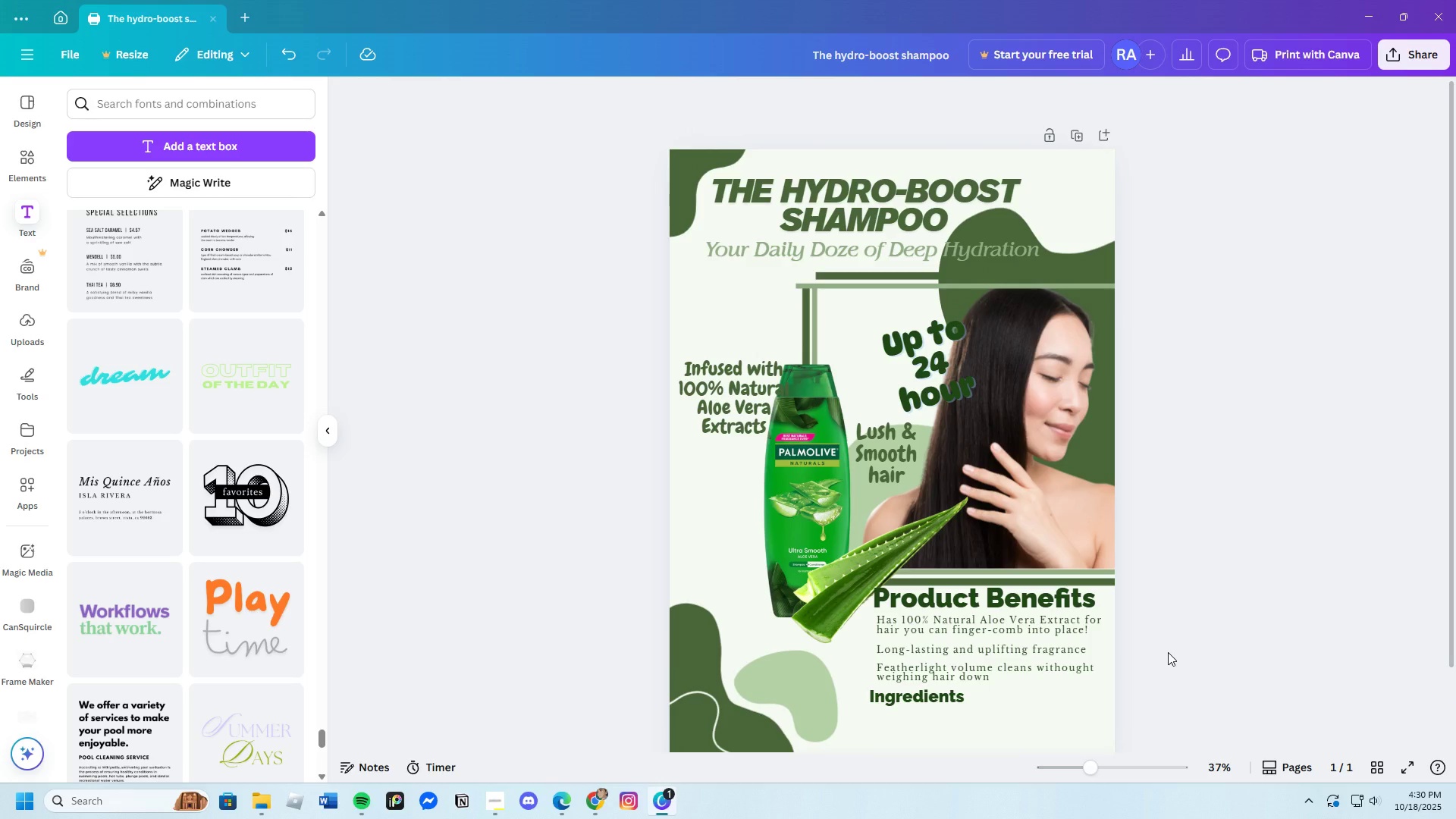 
scroll: coordinate [1168, 652], scroll_direction: up, amount: 2.0
 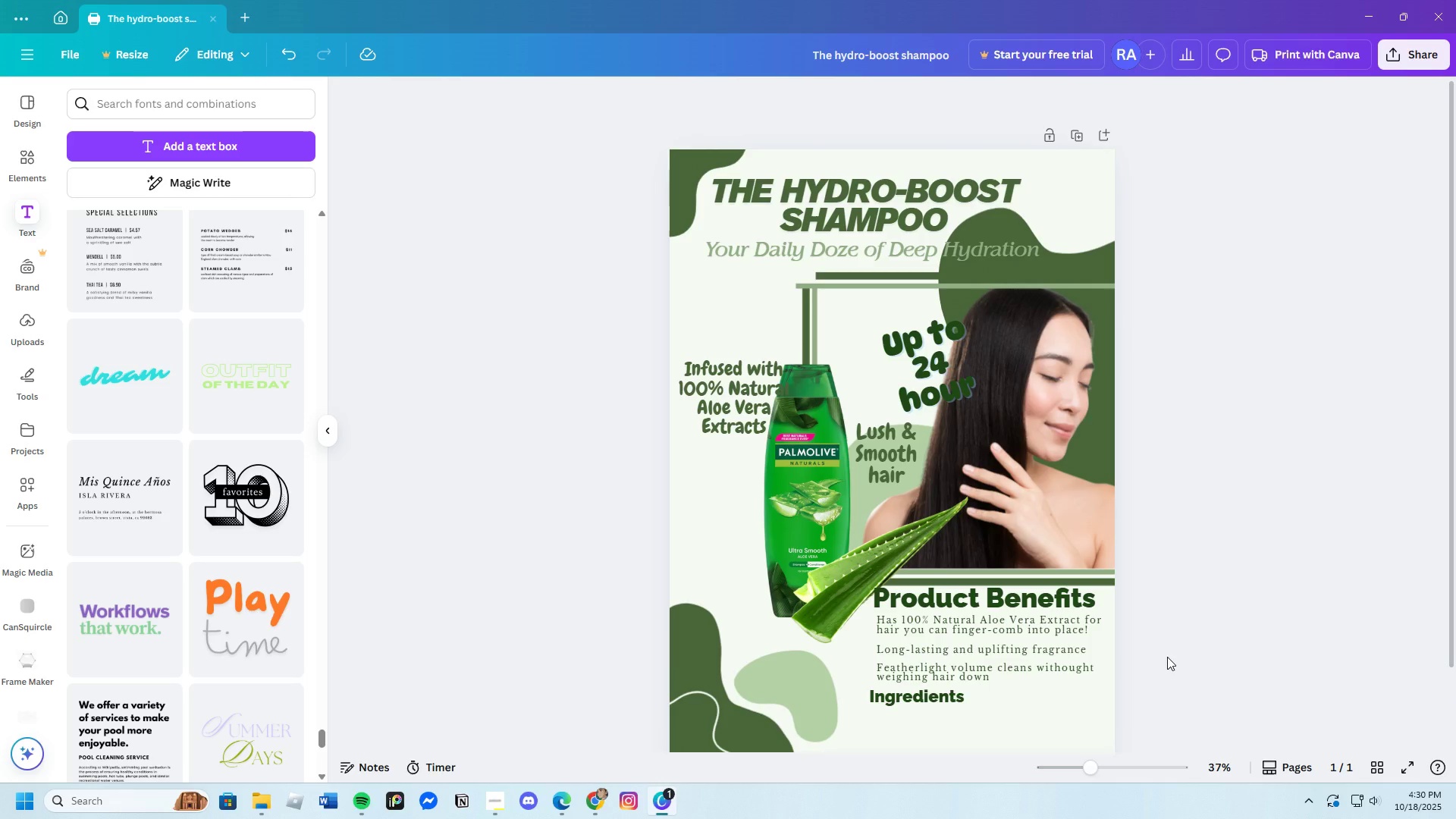 
scroll: coordinate [1167, 657], scroll_direction: down, amount: 2.0
 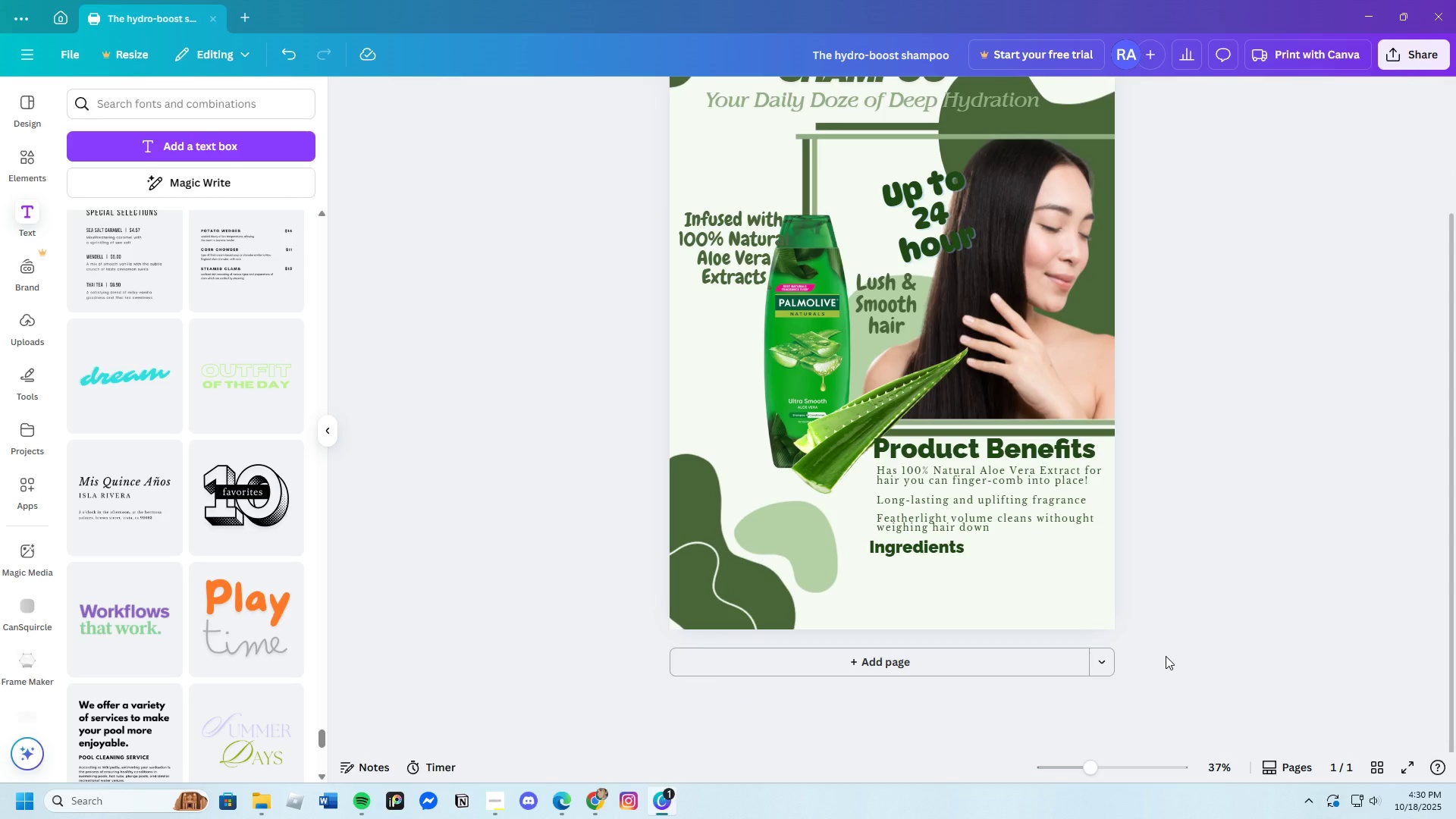 
scroll: coordinate [1164, 656], scroll_direction: up, amount: 2.0
 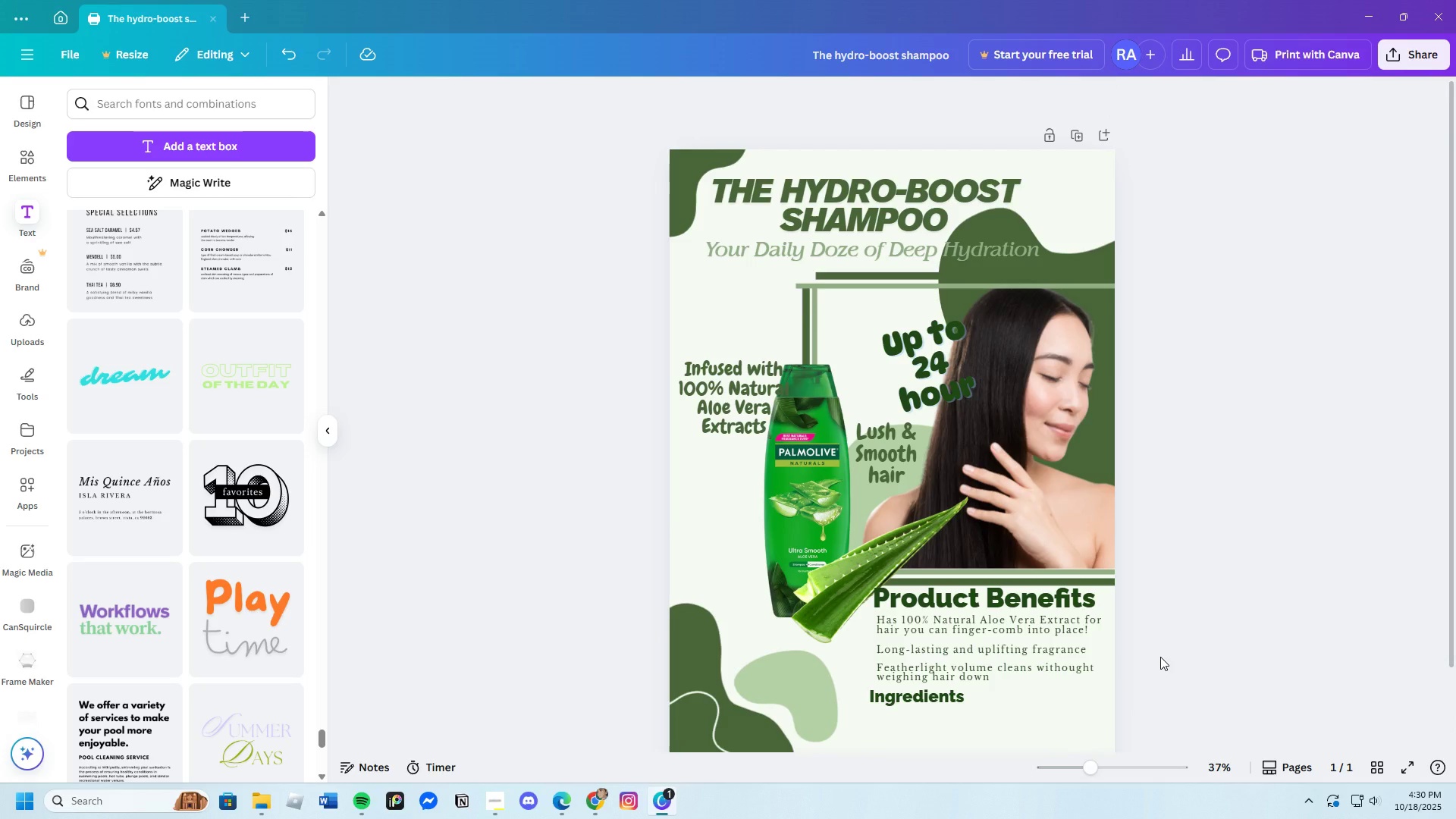 
scroll: coordinate [1160, 657], scroll_direction: down, amount: 3.0
 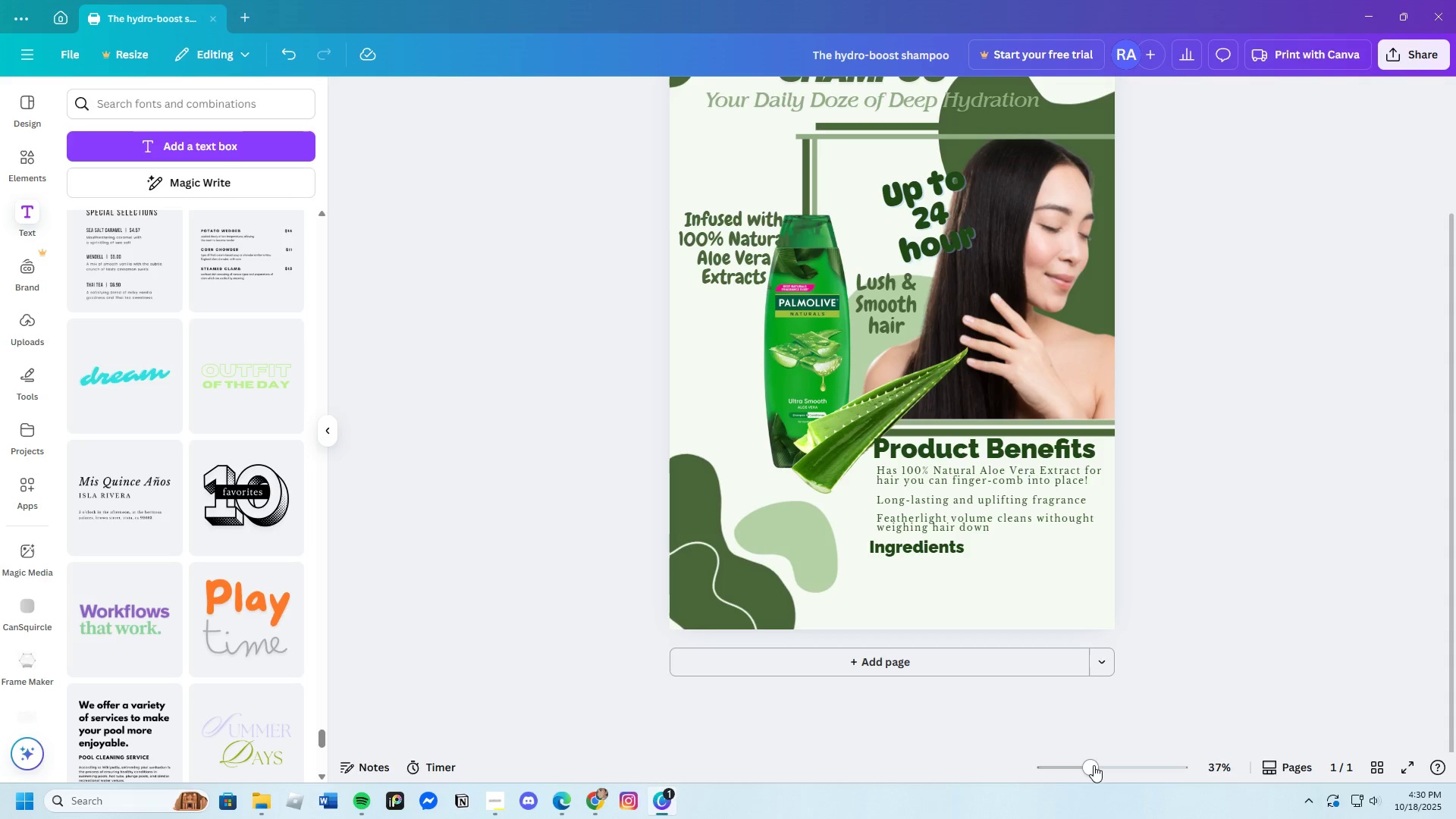 
left_click_drag(start_coordinate=[1094, 766], to_coordinate=[1112, 774])
 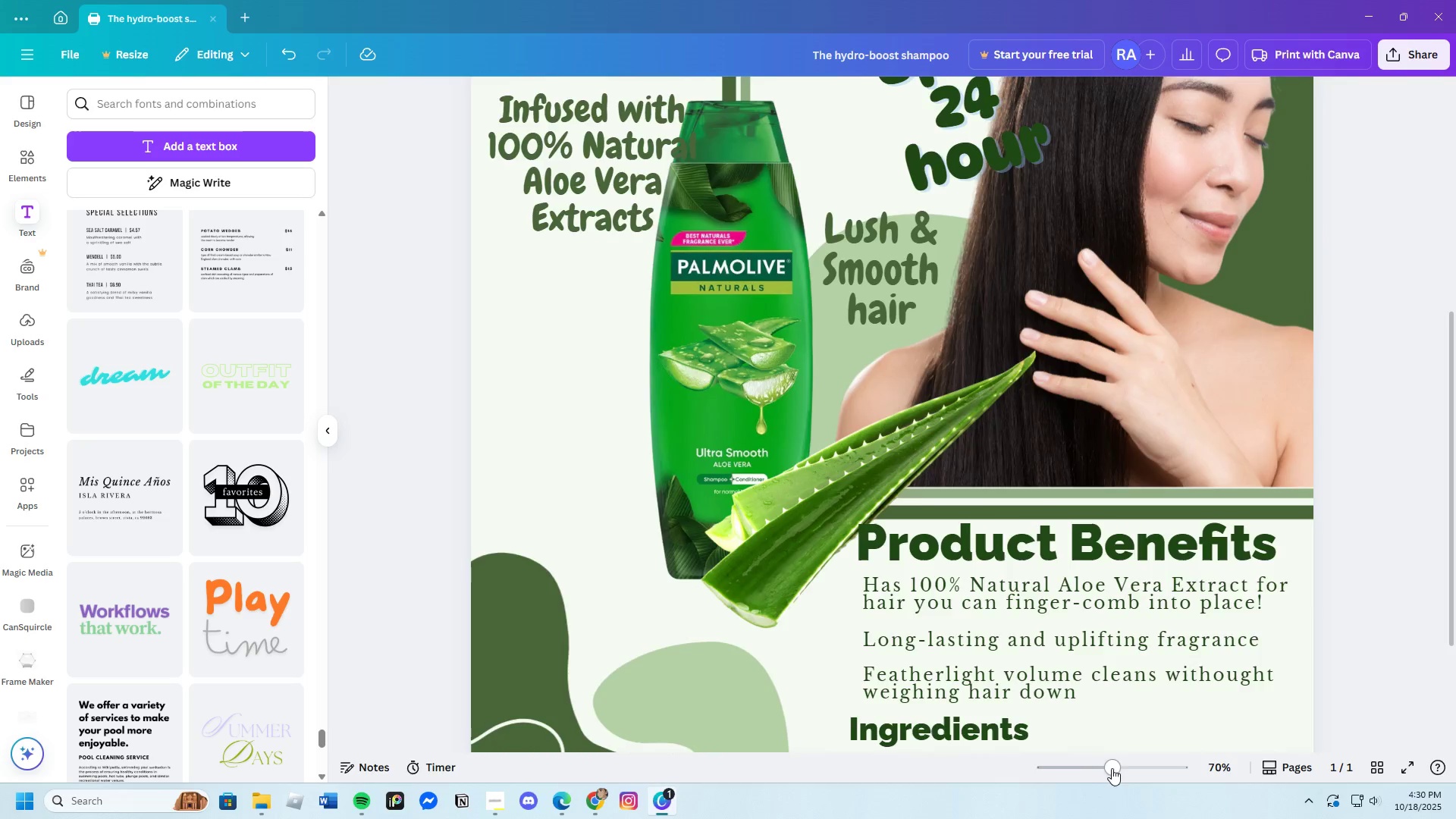 
left_click_drag(start_coordinate=[1112, 768], to_coordinate=[1101, 772])
 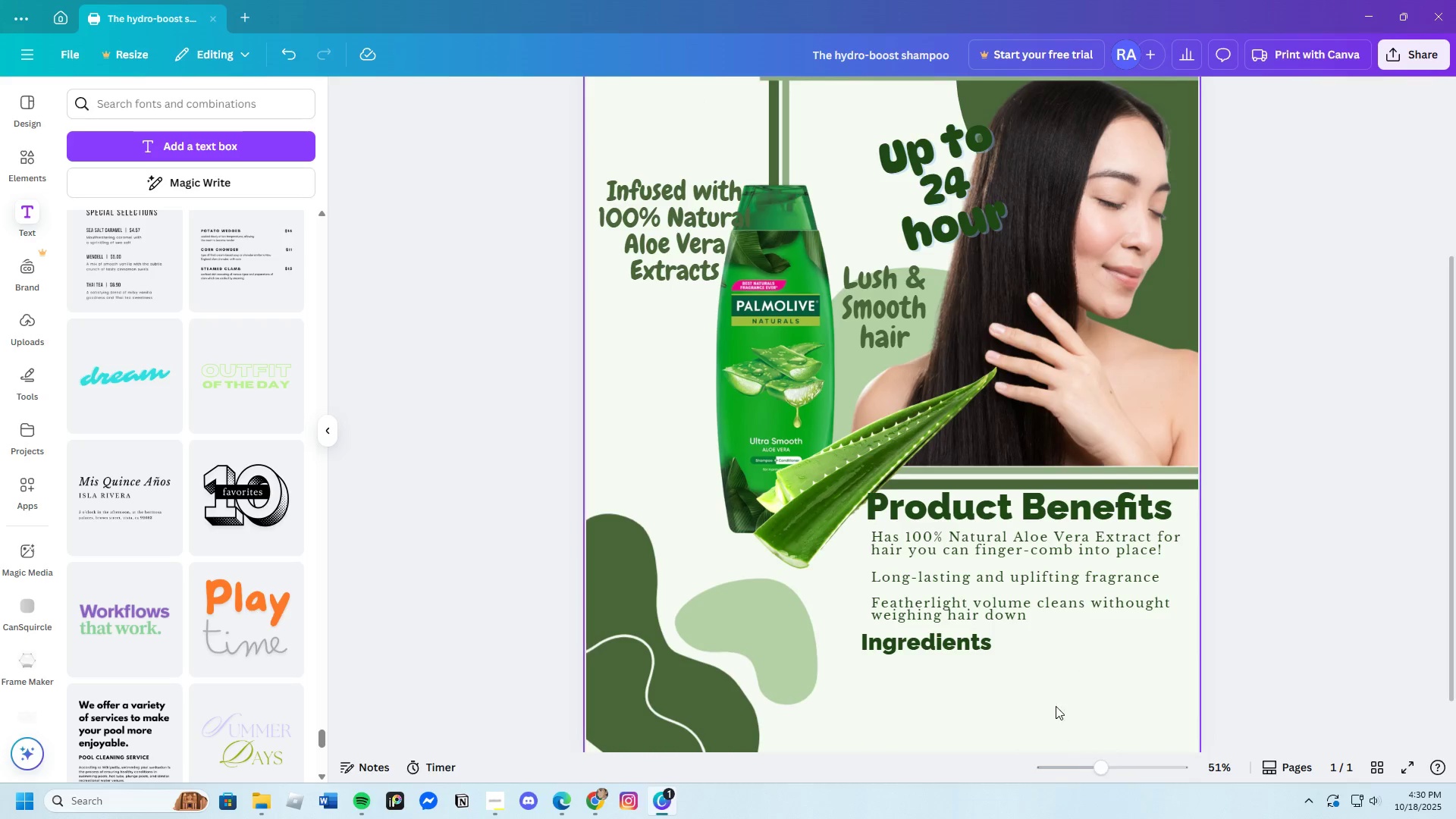 
scroll: coordinate [1054, 704], scroll_direction: down, amount: 2.0
 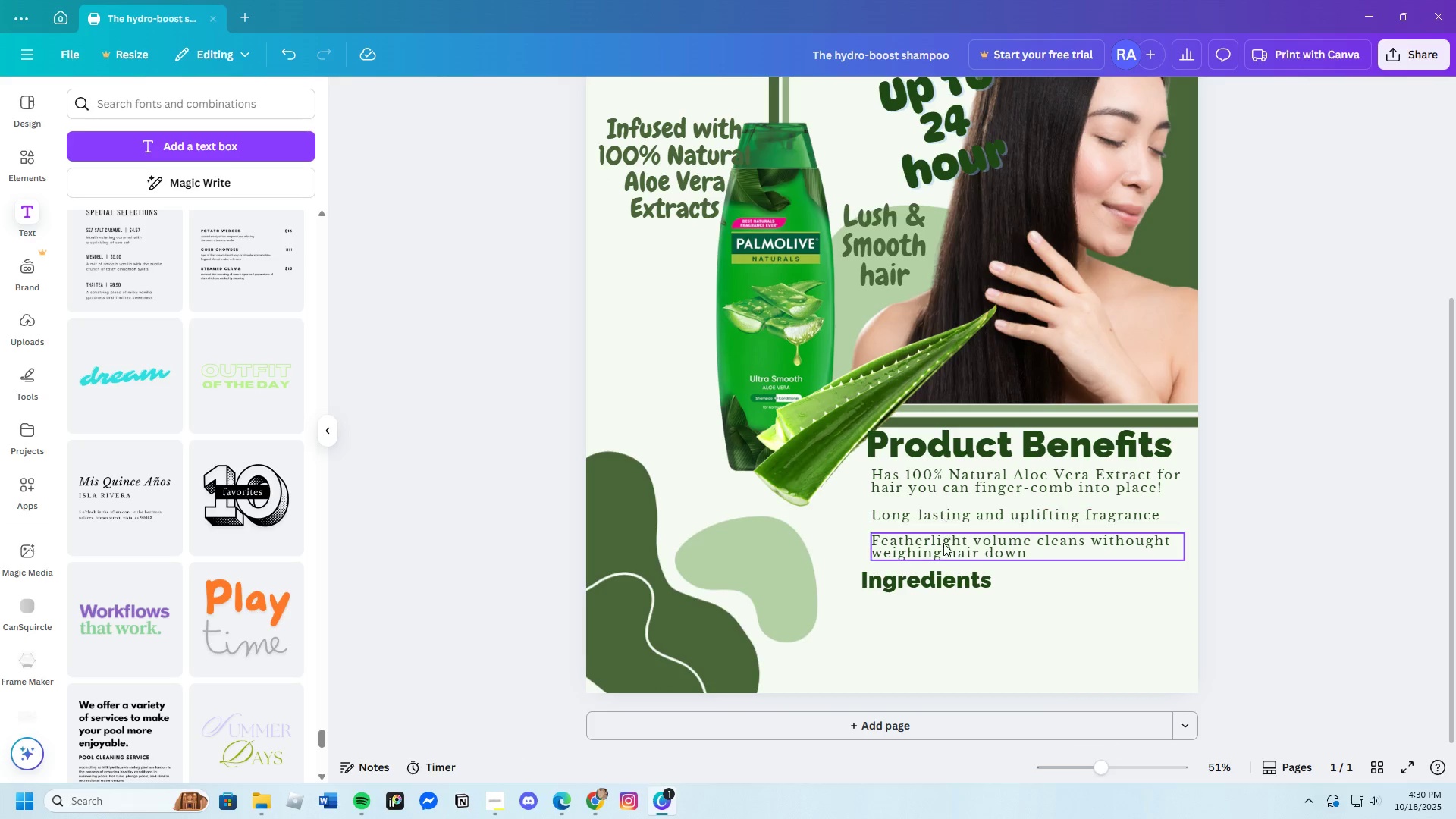 
left_click([946, 538])
 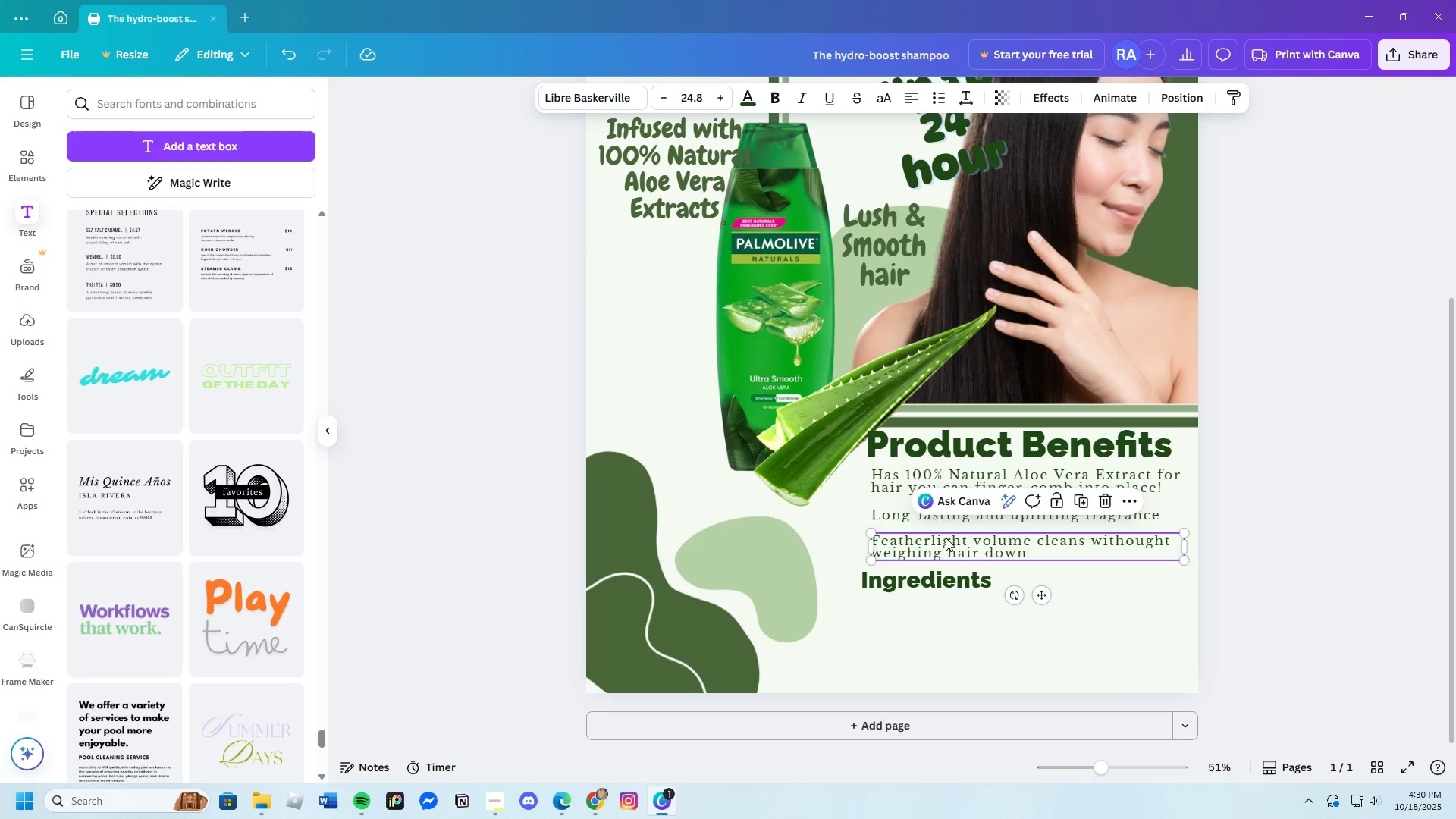 
key(Control+C)
 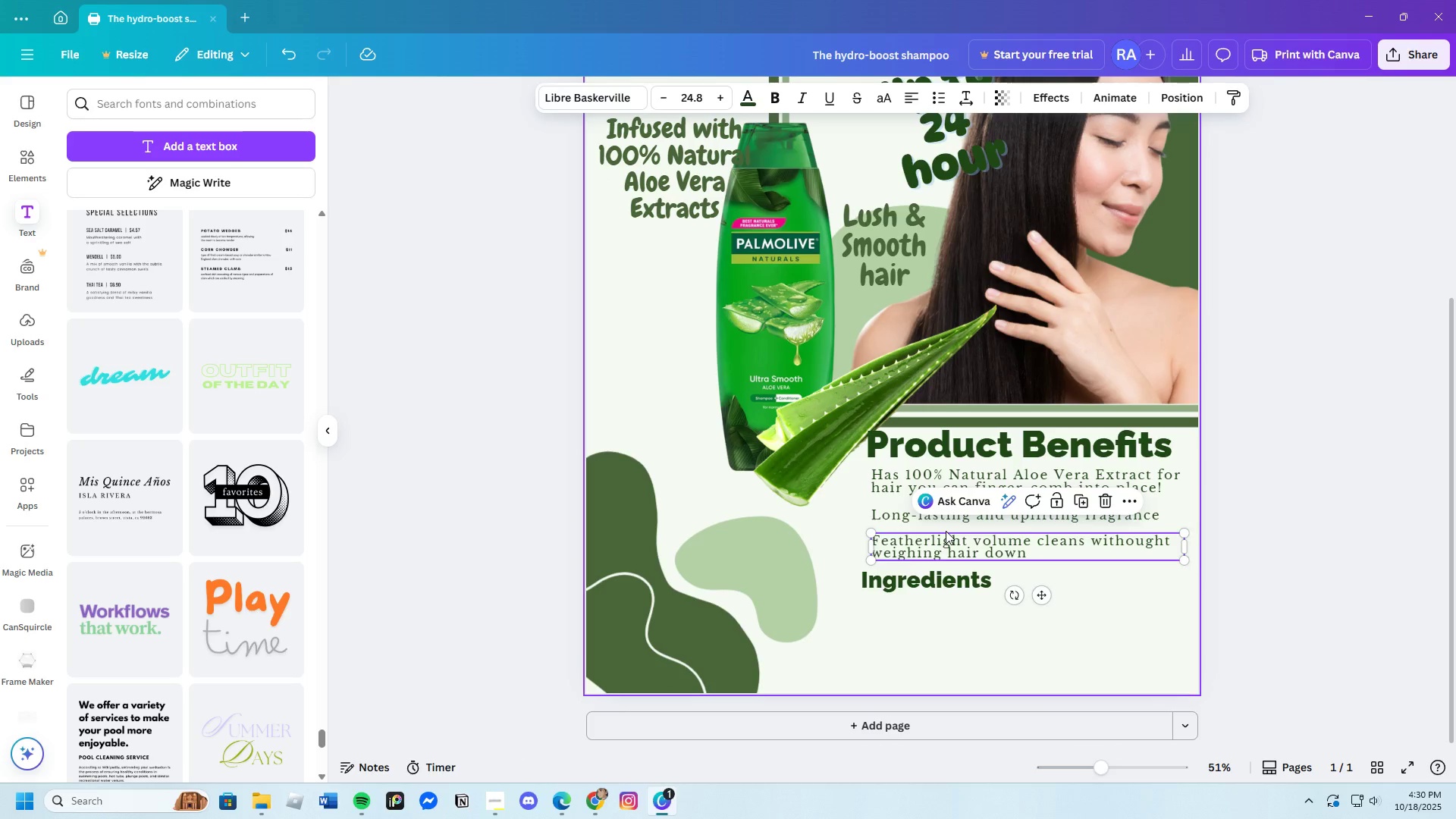 
key(Control+V)
 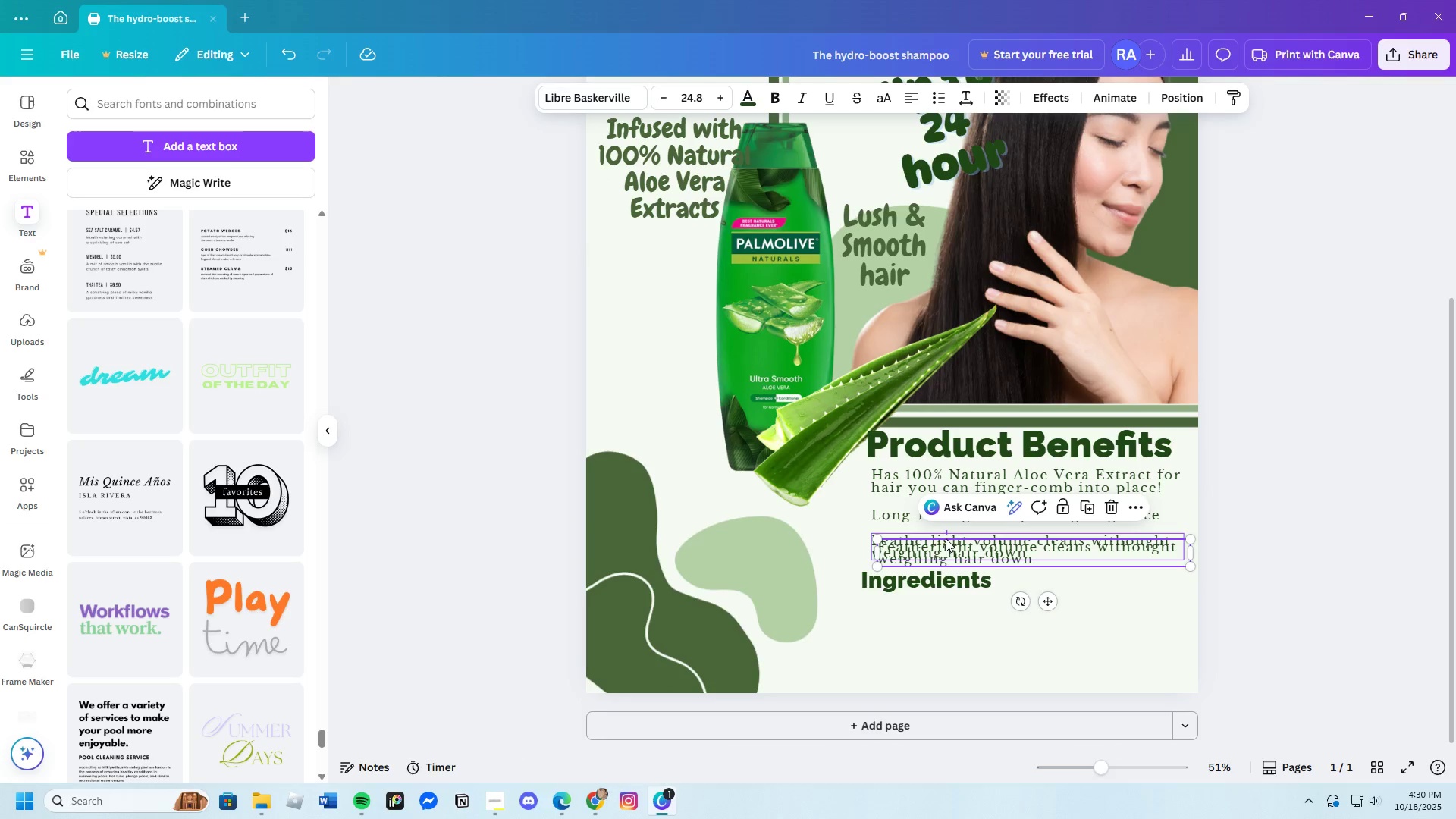 
left_click_drag(start_coordinate=[946, 530], to_coordinate=[939, 581])
 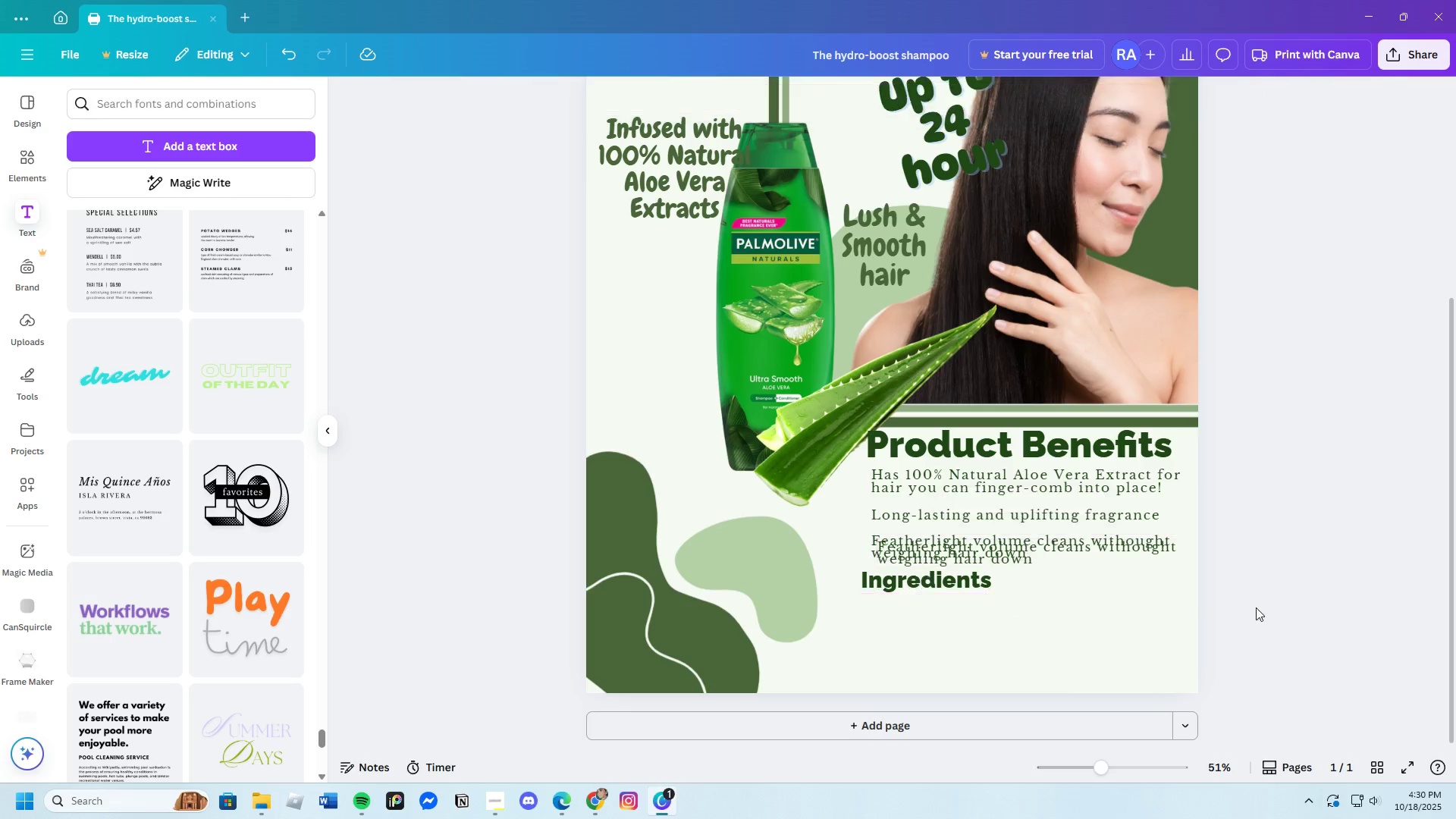 
left_click([1095, 543])
 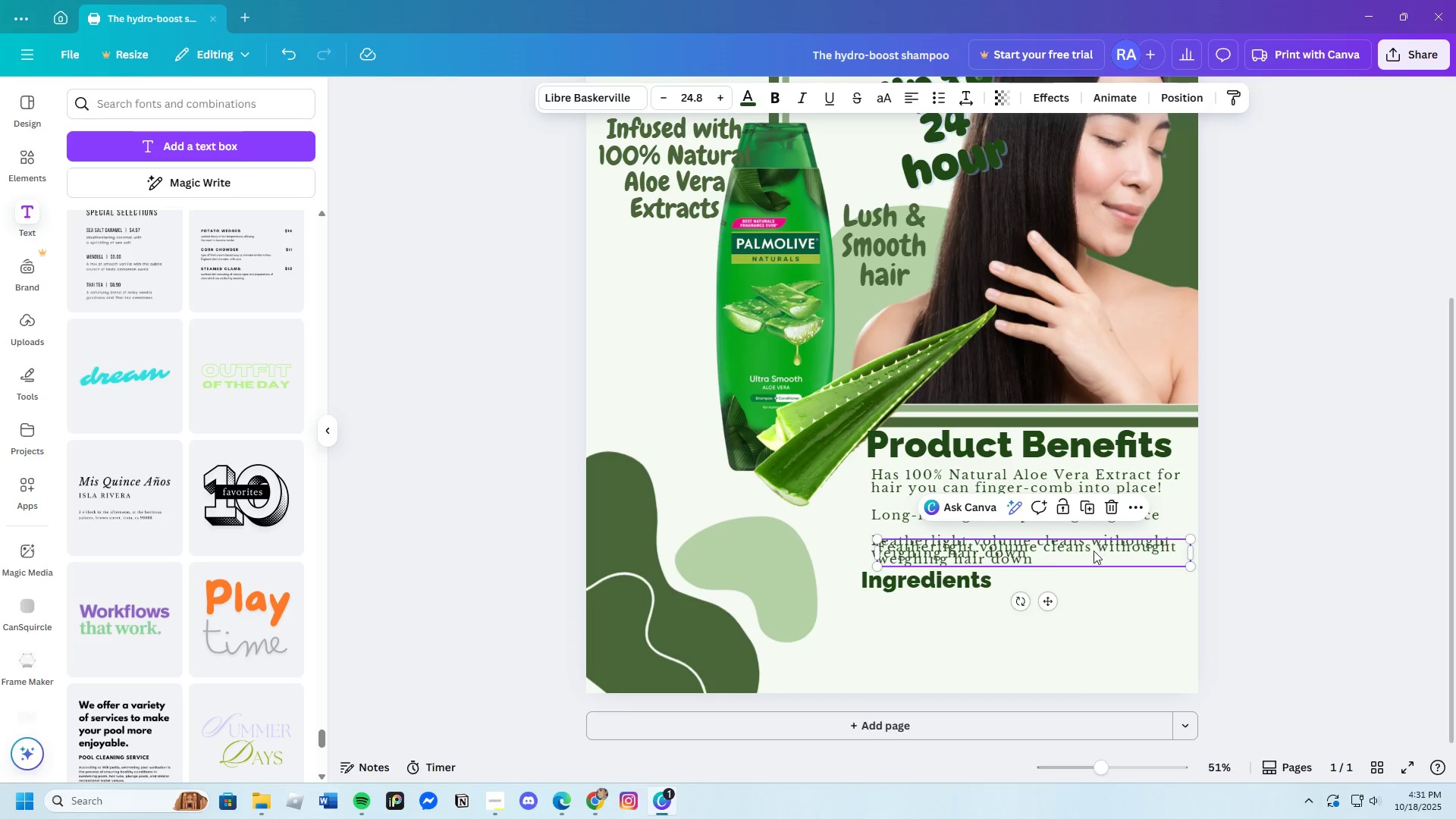 
left_click_drag(start_coordinate=[1095, 543], to_coordinate=[1085, 607])
 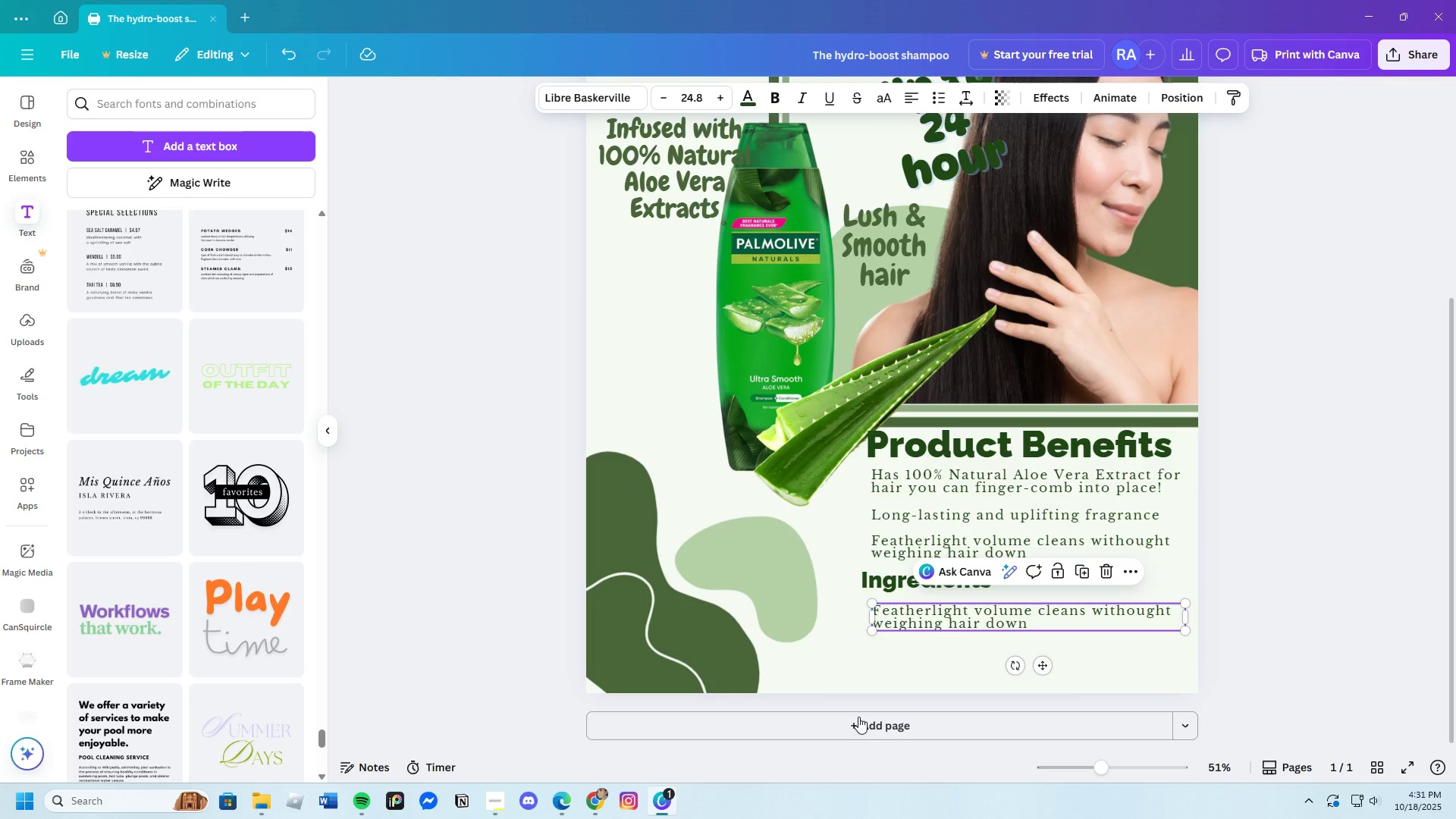 
left_click([561, 799])
 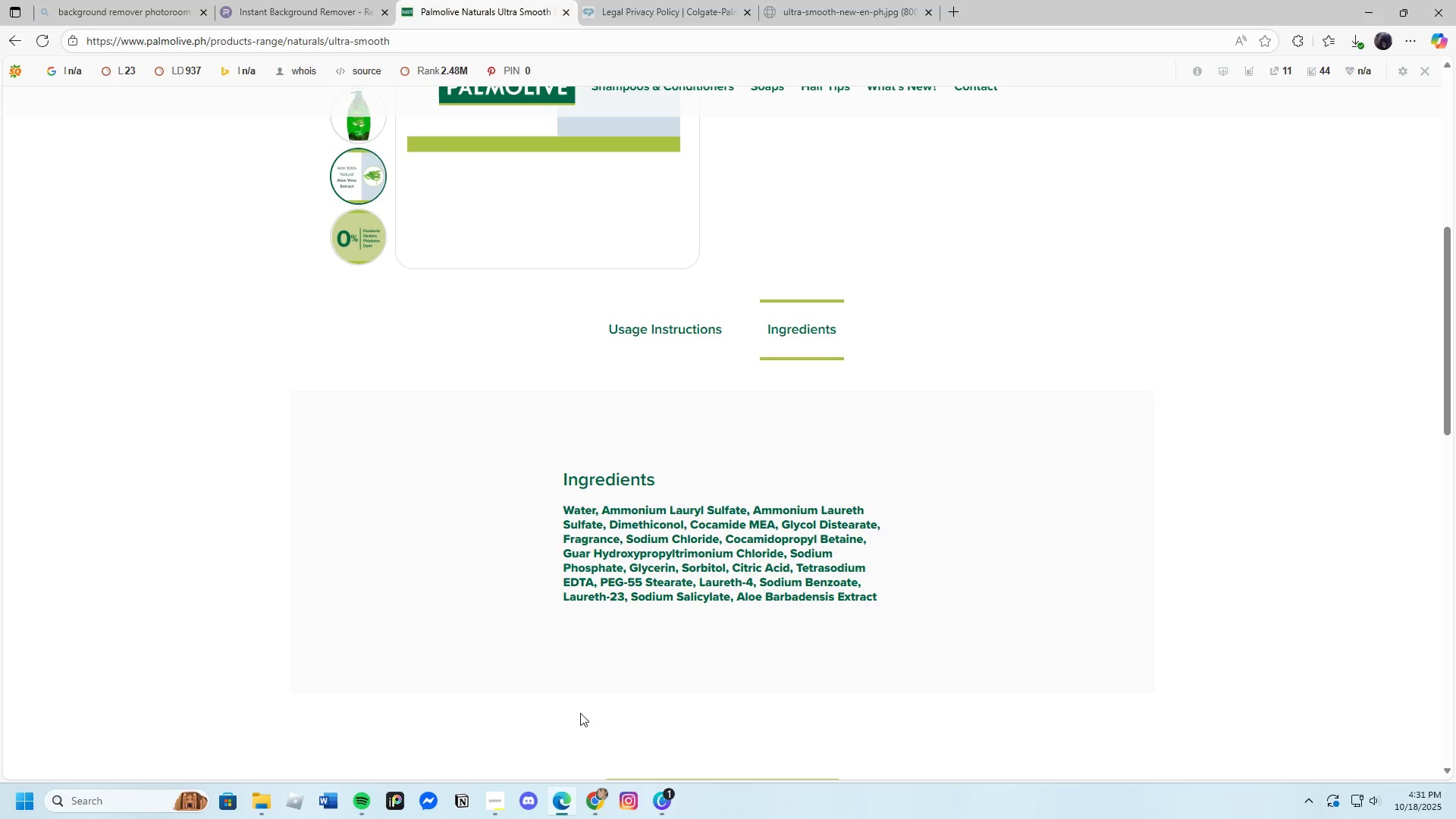 
scroll: coordinate [583, 692], scroll_direction: up, amount: 4.0
 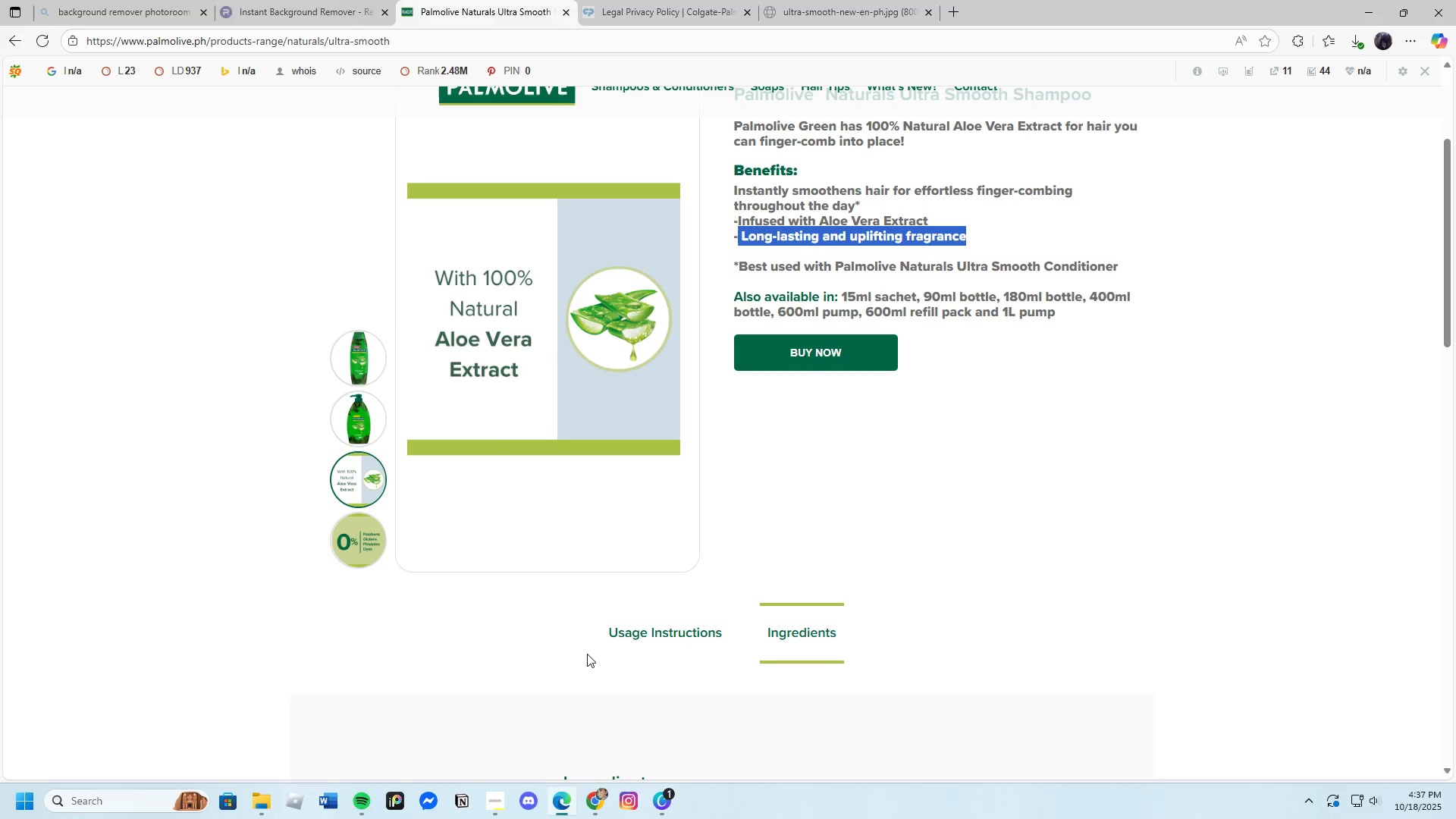 
wait(377.37)
 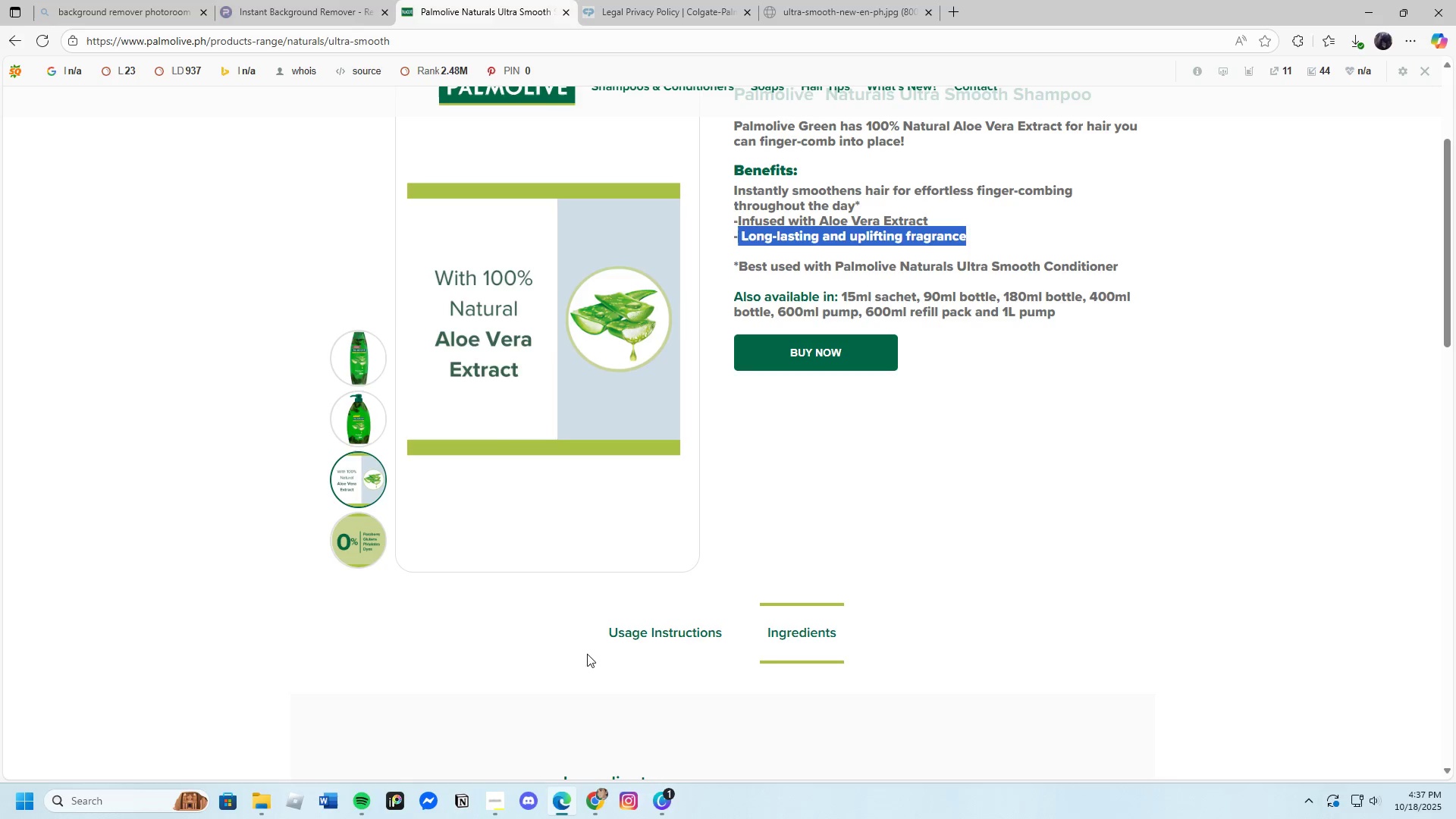 
scroll: coordinate [754, 614], scroll_direction: down, amount: 4.0
 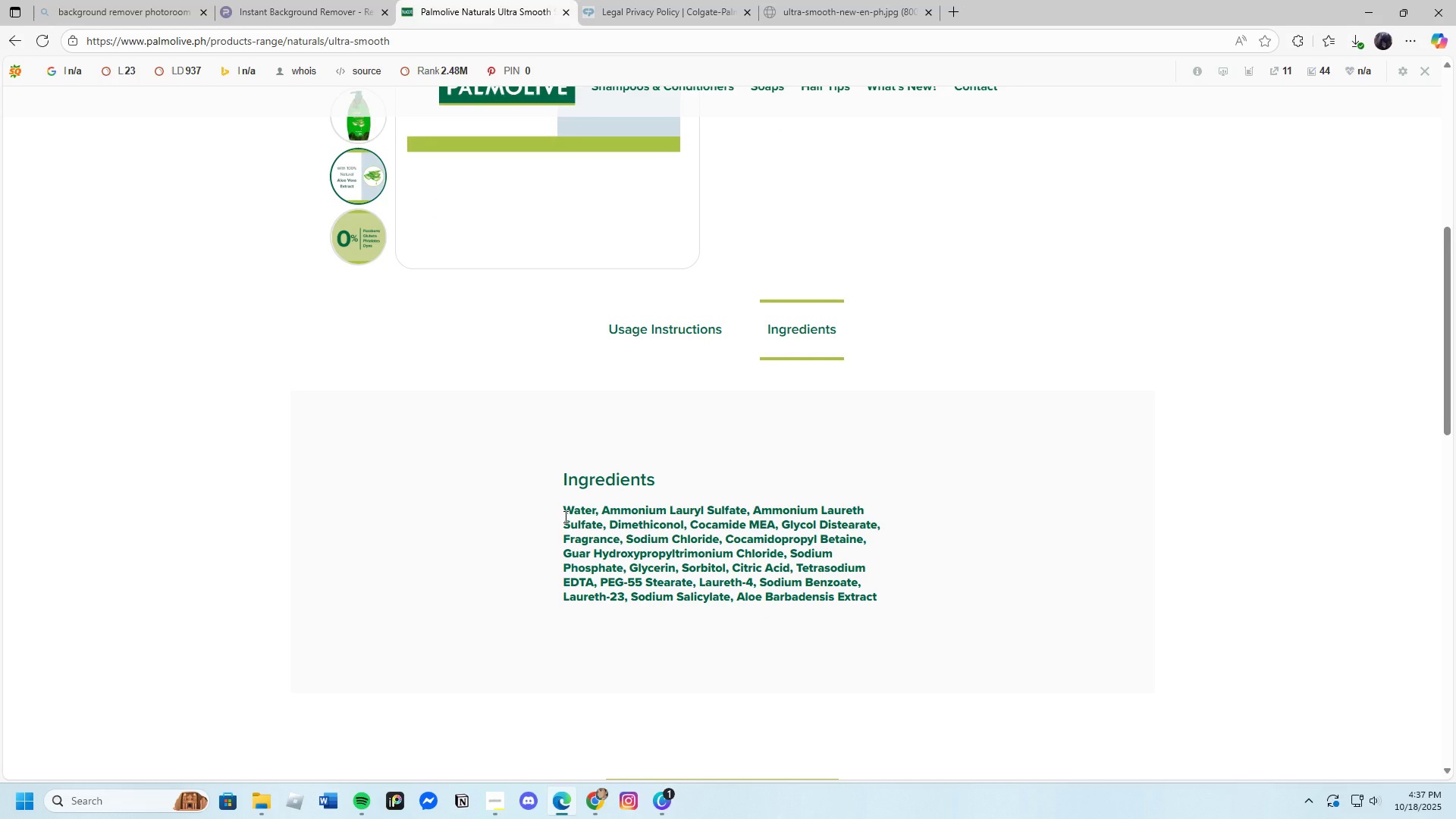 
left_click_drag(start_coordinate=[564, 510], to_coordinate=[908, 598])
 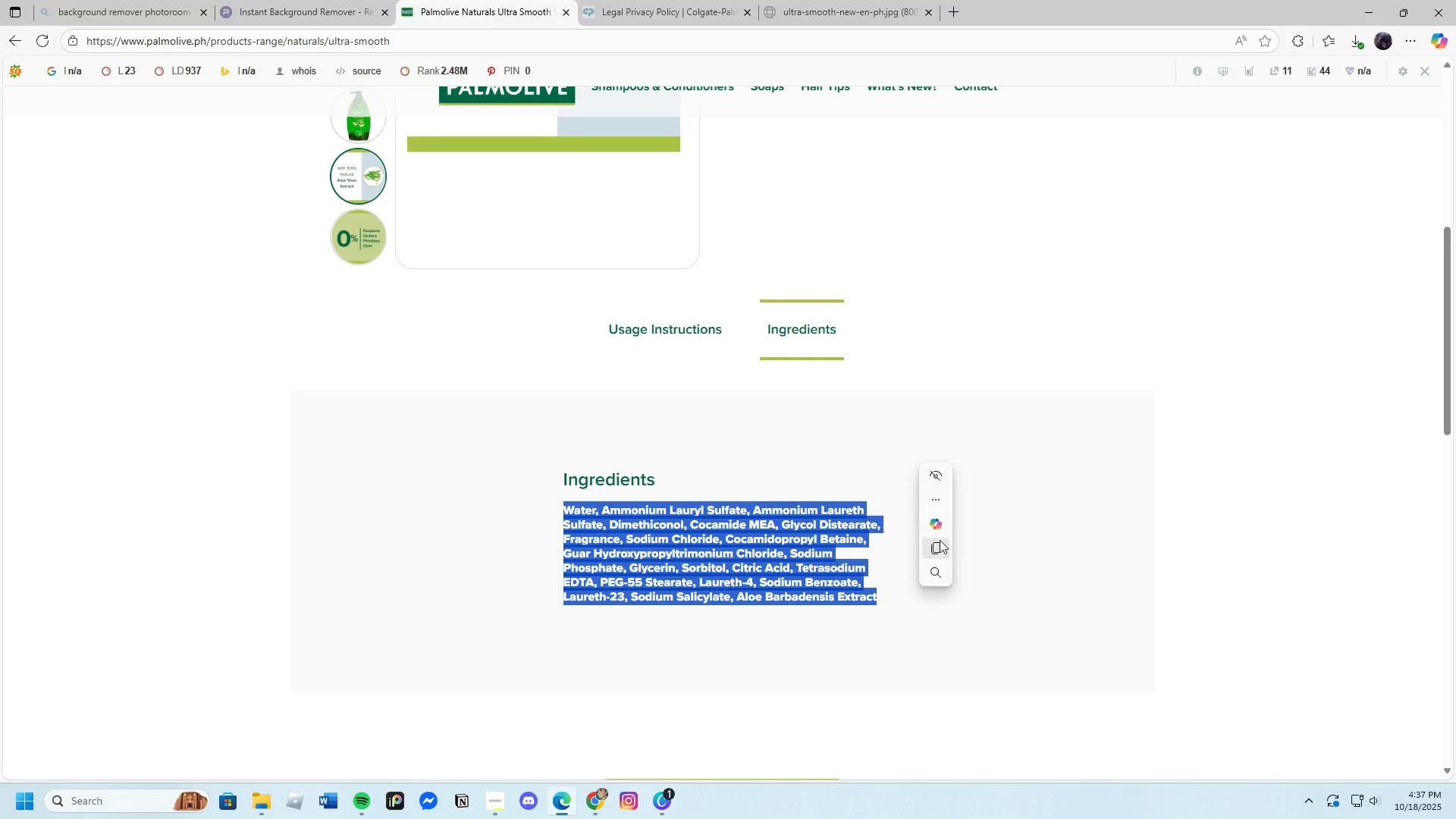 
left_click([940, 541])
 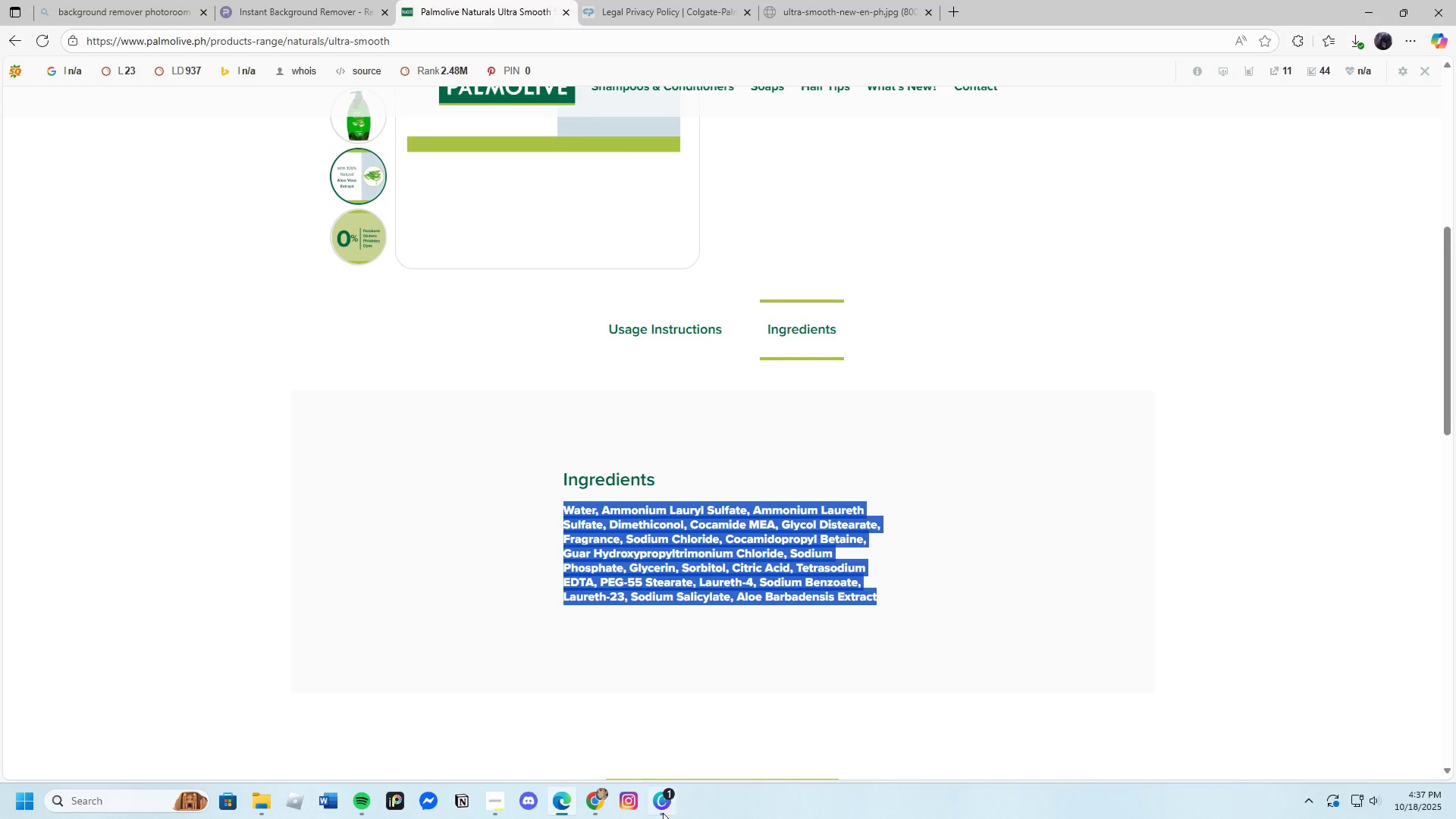 
left_click([663, 813])
 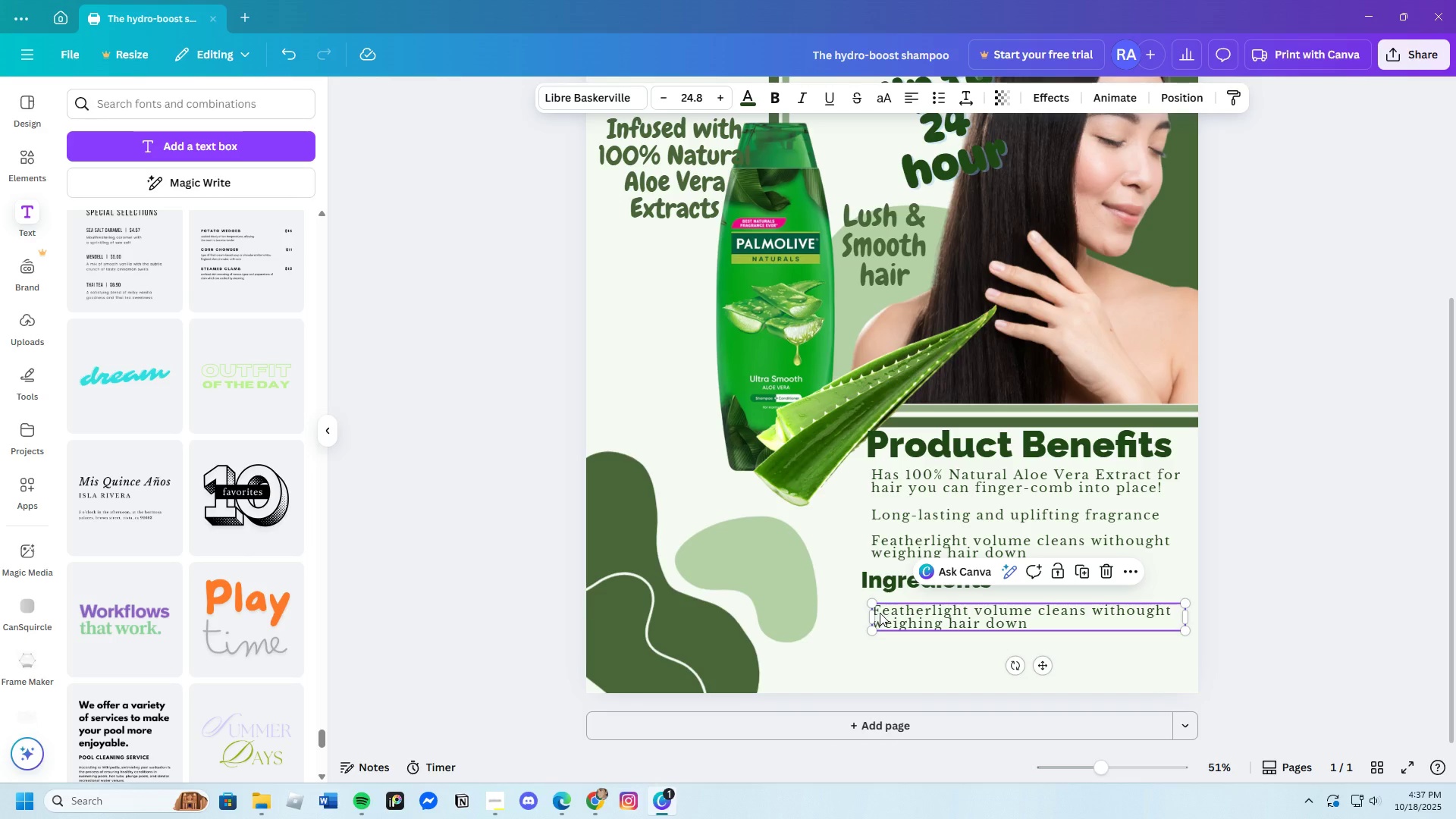 
left_click([880, 613])
 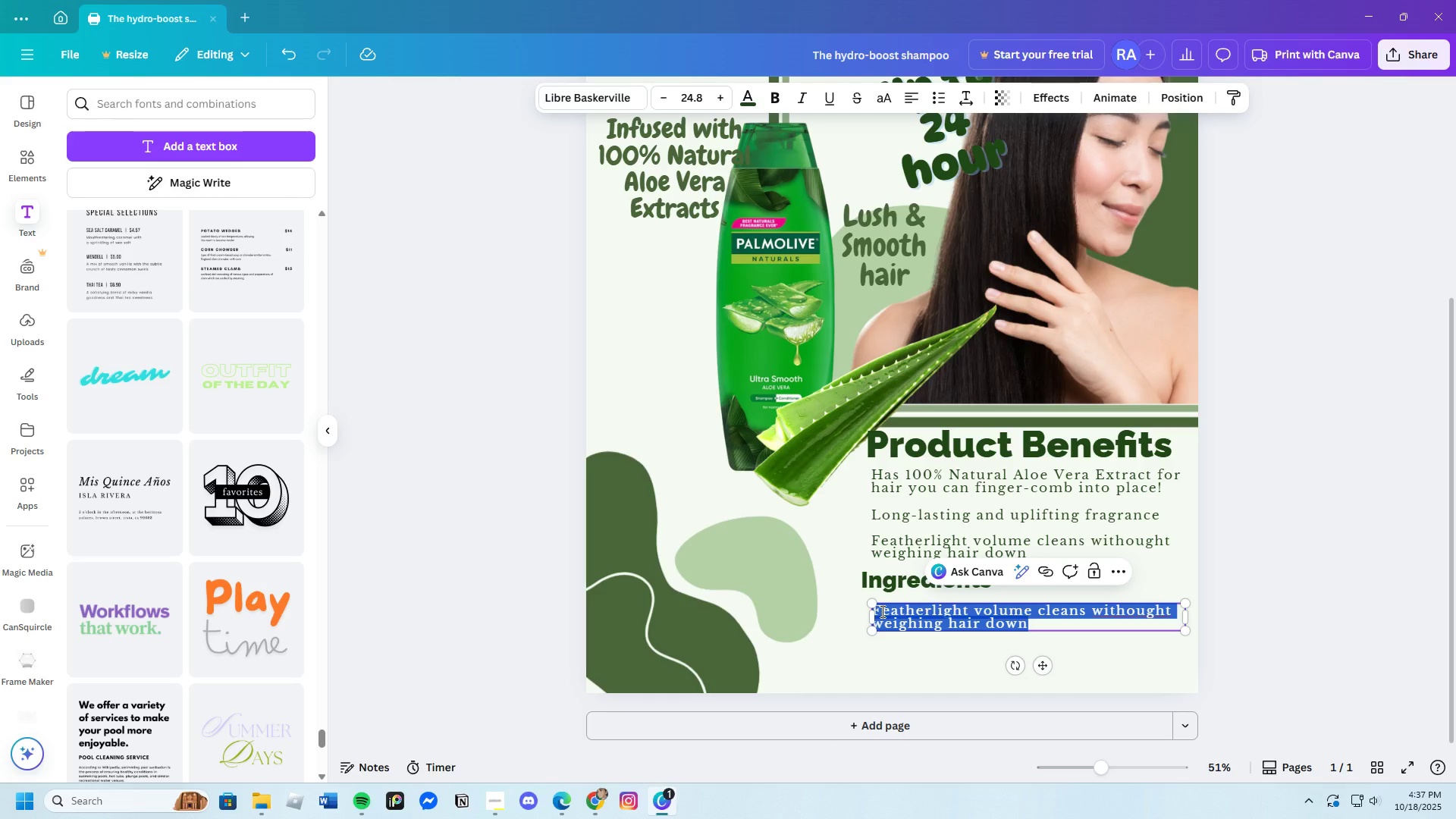 
left_click([881, 611])
 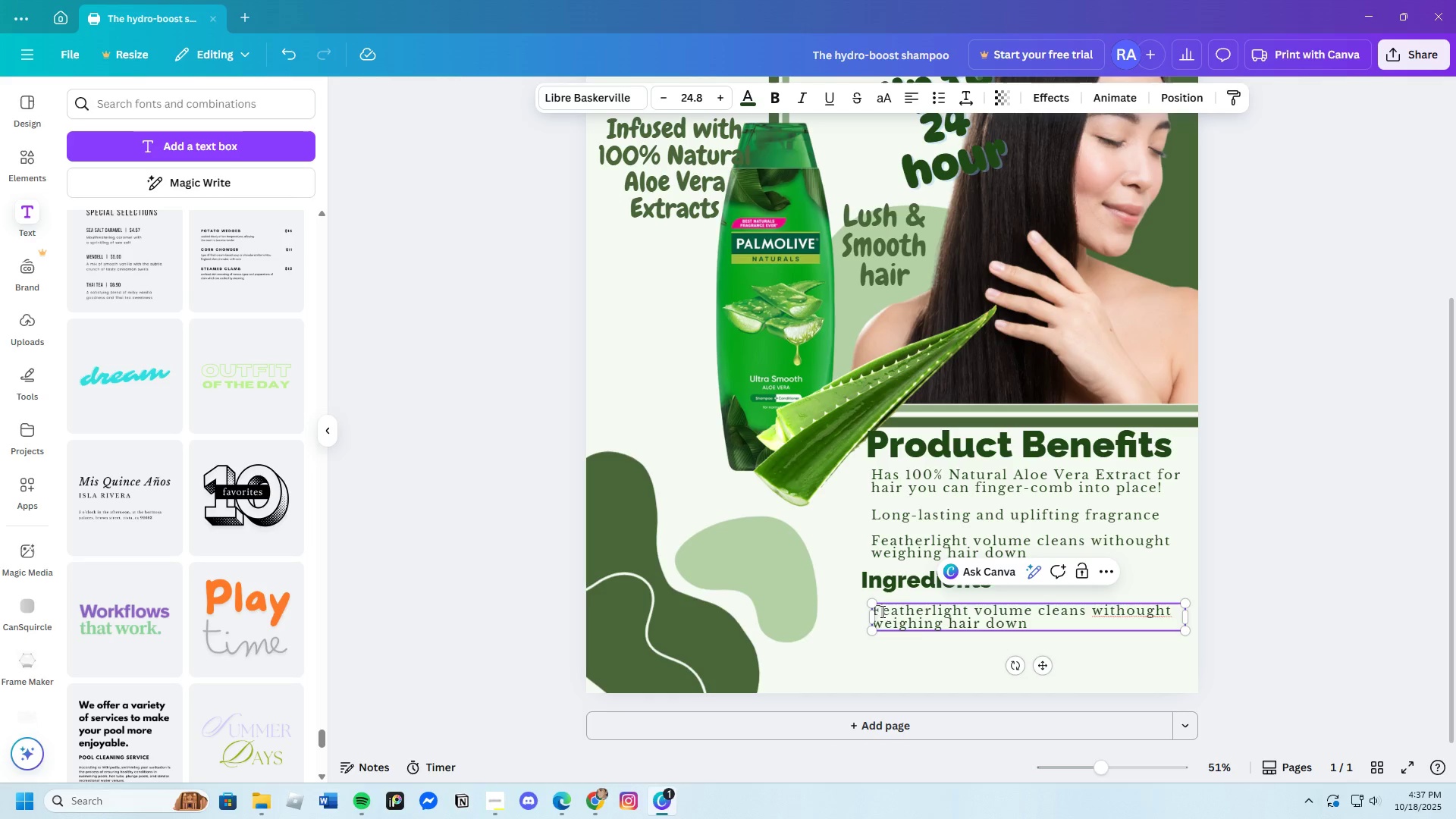 
left_click_drag(start_coordinate=[881, 611], to_coordinate=[1049, 644])
 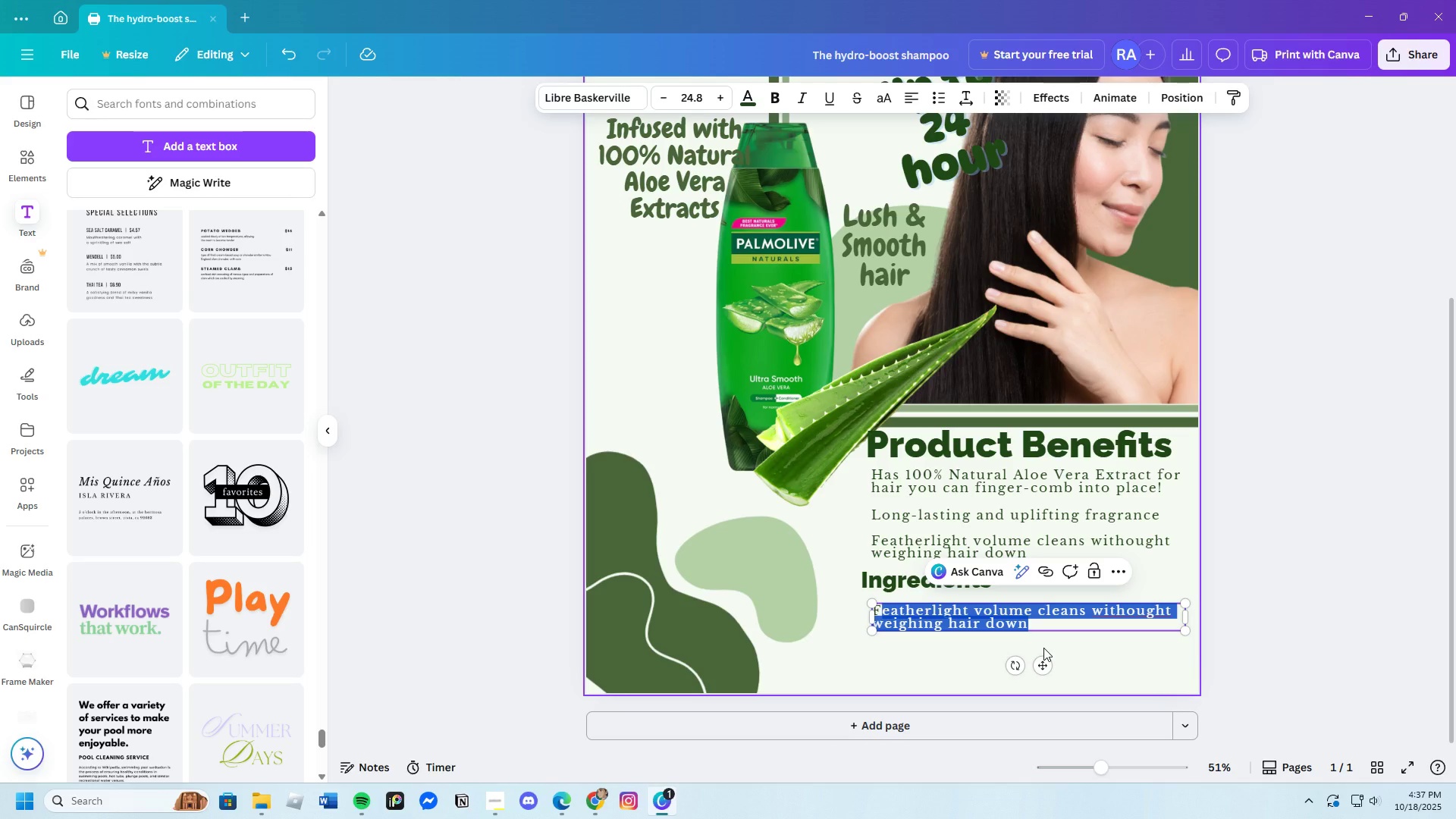 
key(Backspace)
 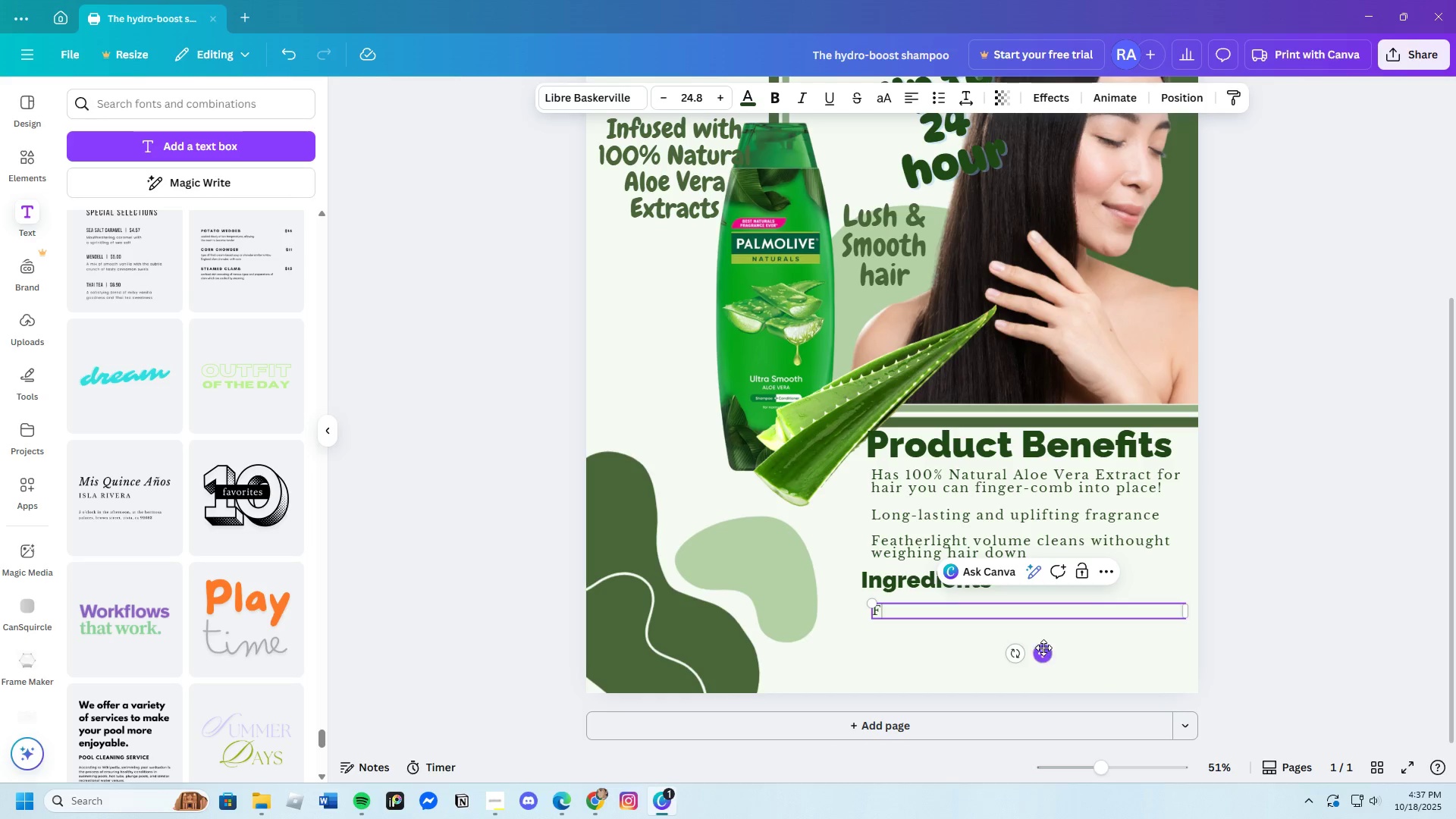 
key(Control+V)
 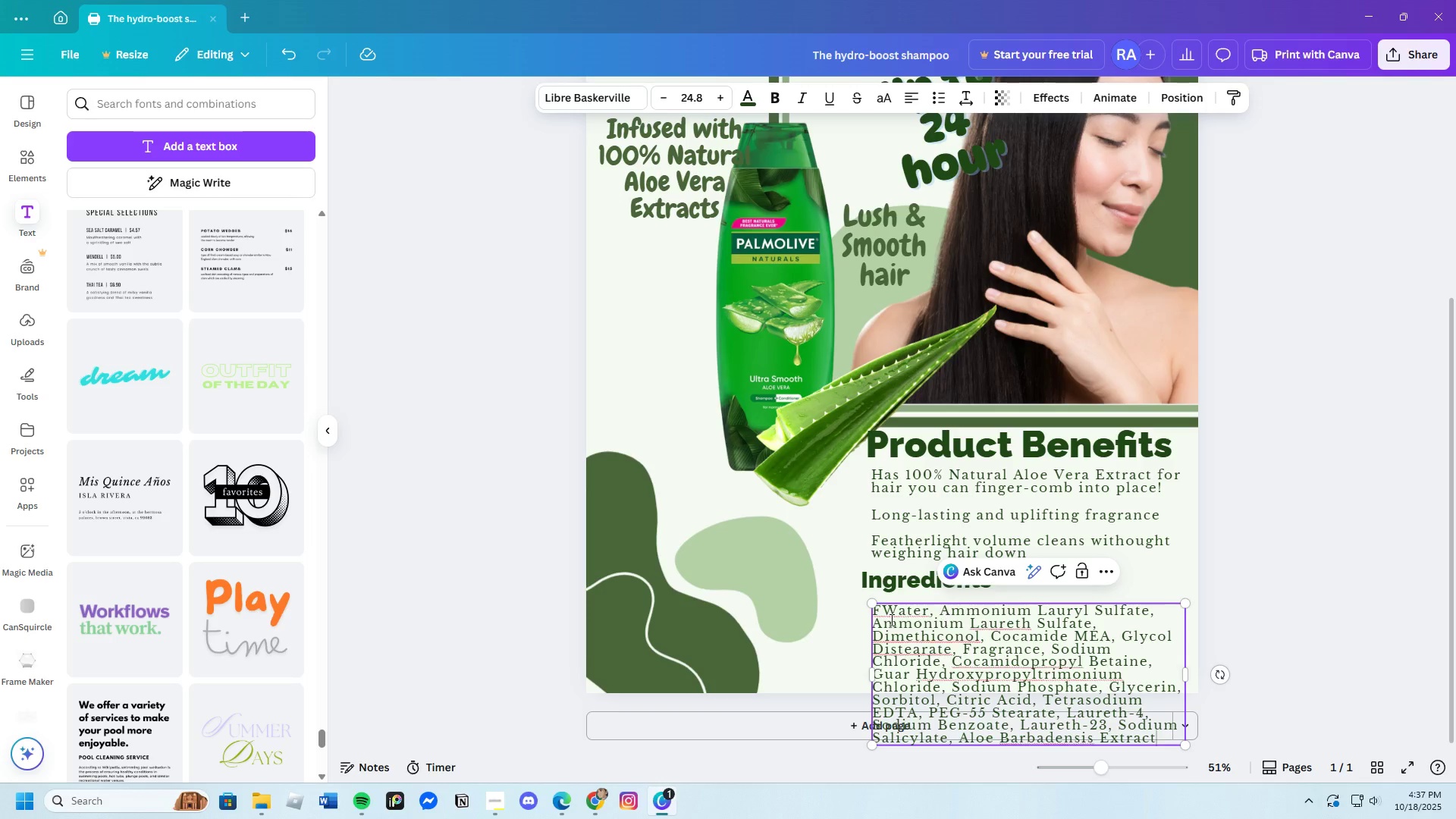 
left_click([883, 613])
 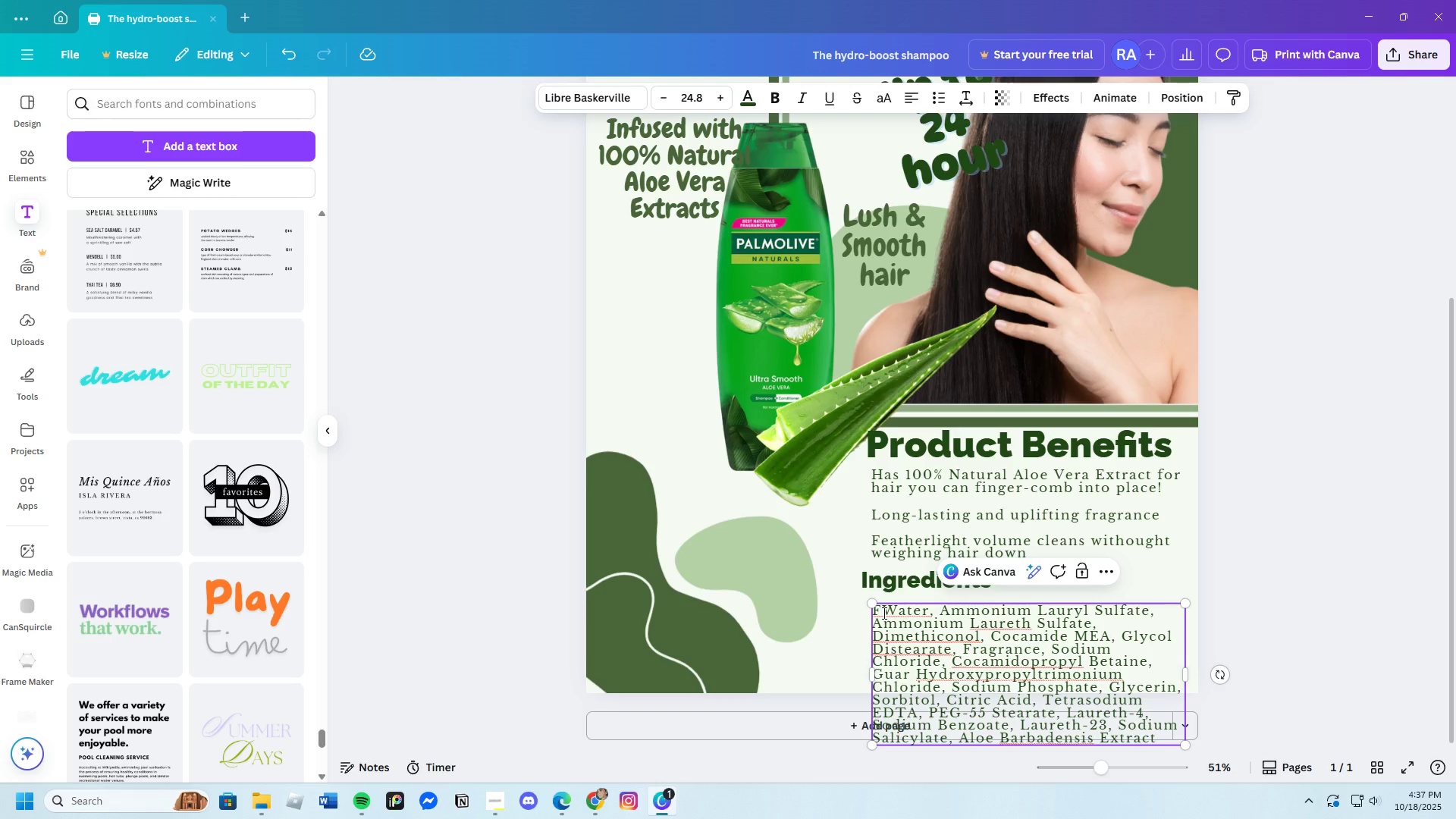 
key(Backspace)
 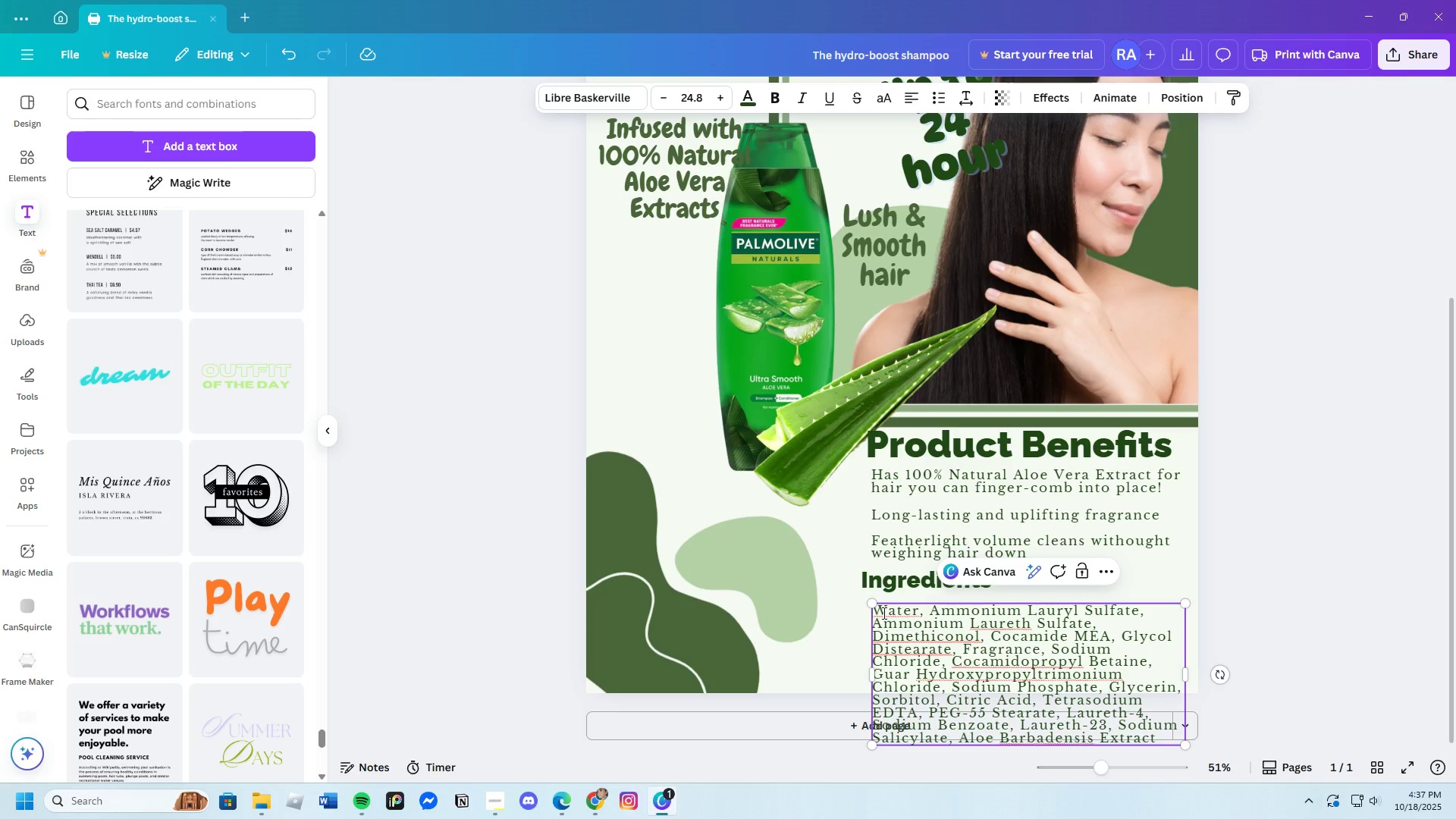 
key(Backspace)
 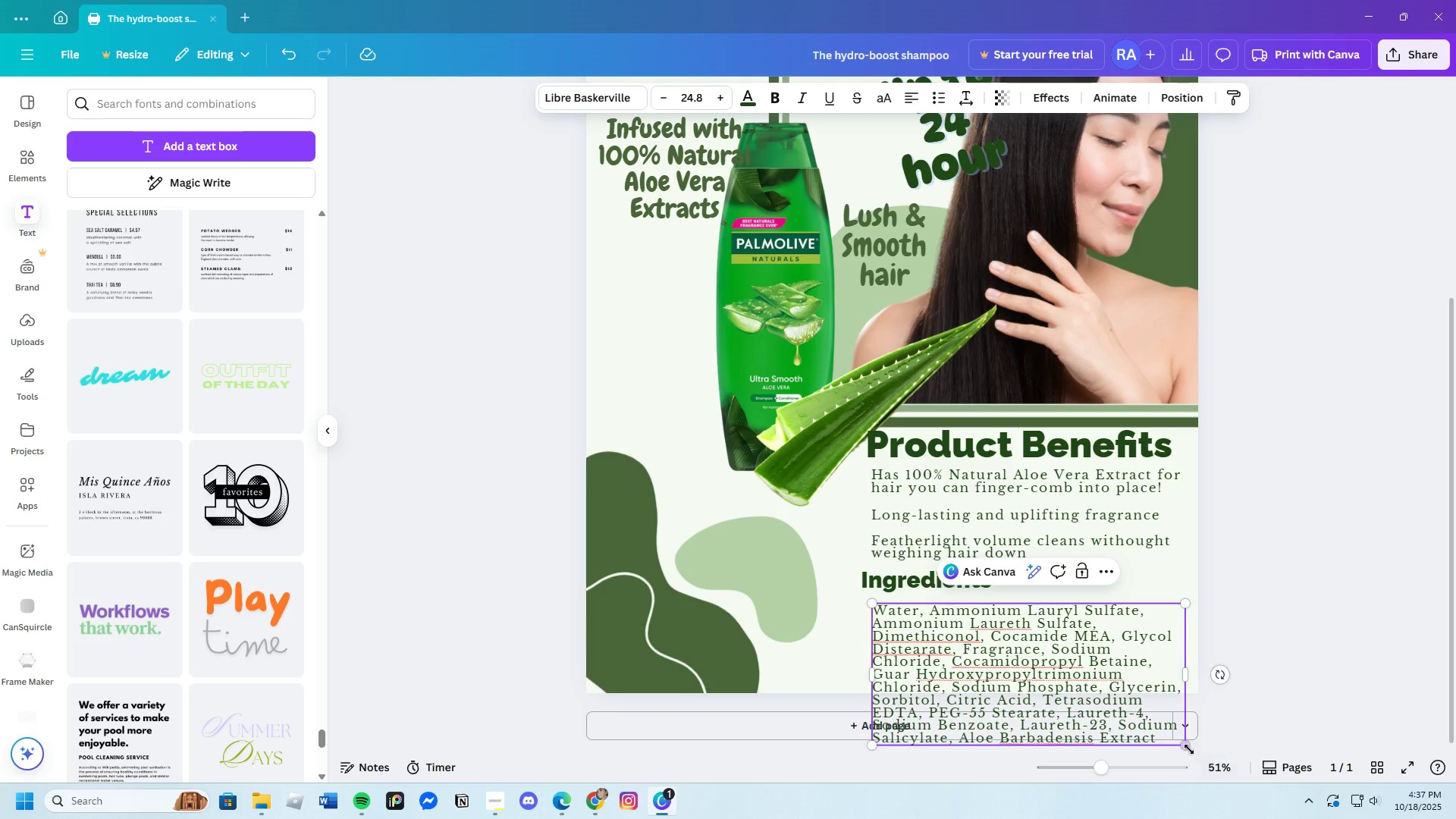 
left_click_drag(start_coordinate=[1187, 746], to_coordinate=[1103, 682])
 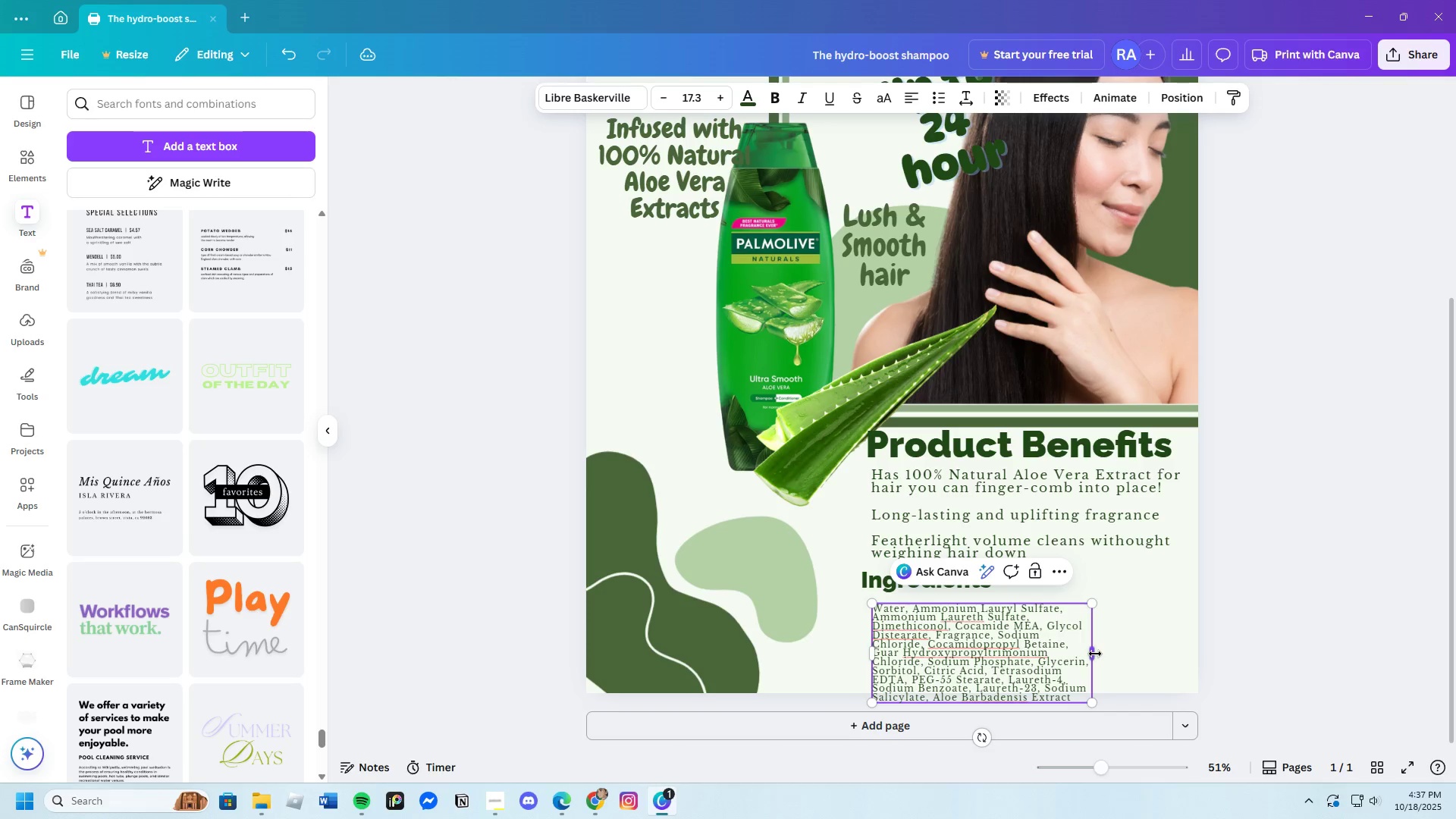 
left_click_drag(start_coordinate=[1095, 654], to_coordinate=[1158, 654])
 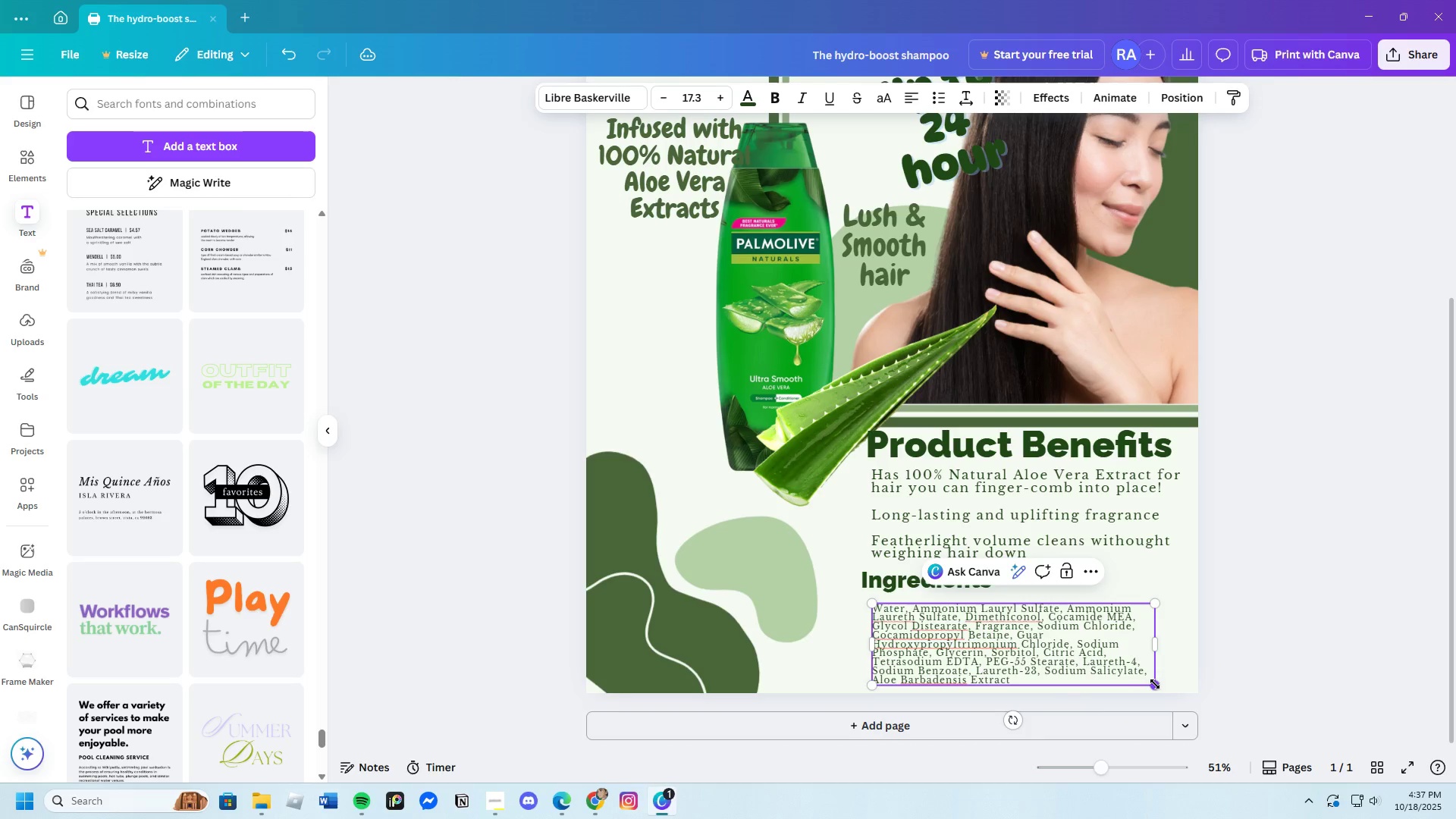 
left_click_drag(start_coordinate=[1155, 684], to_coordinate=[1161, 686])
 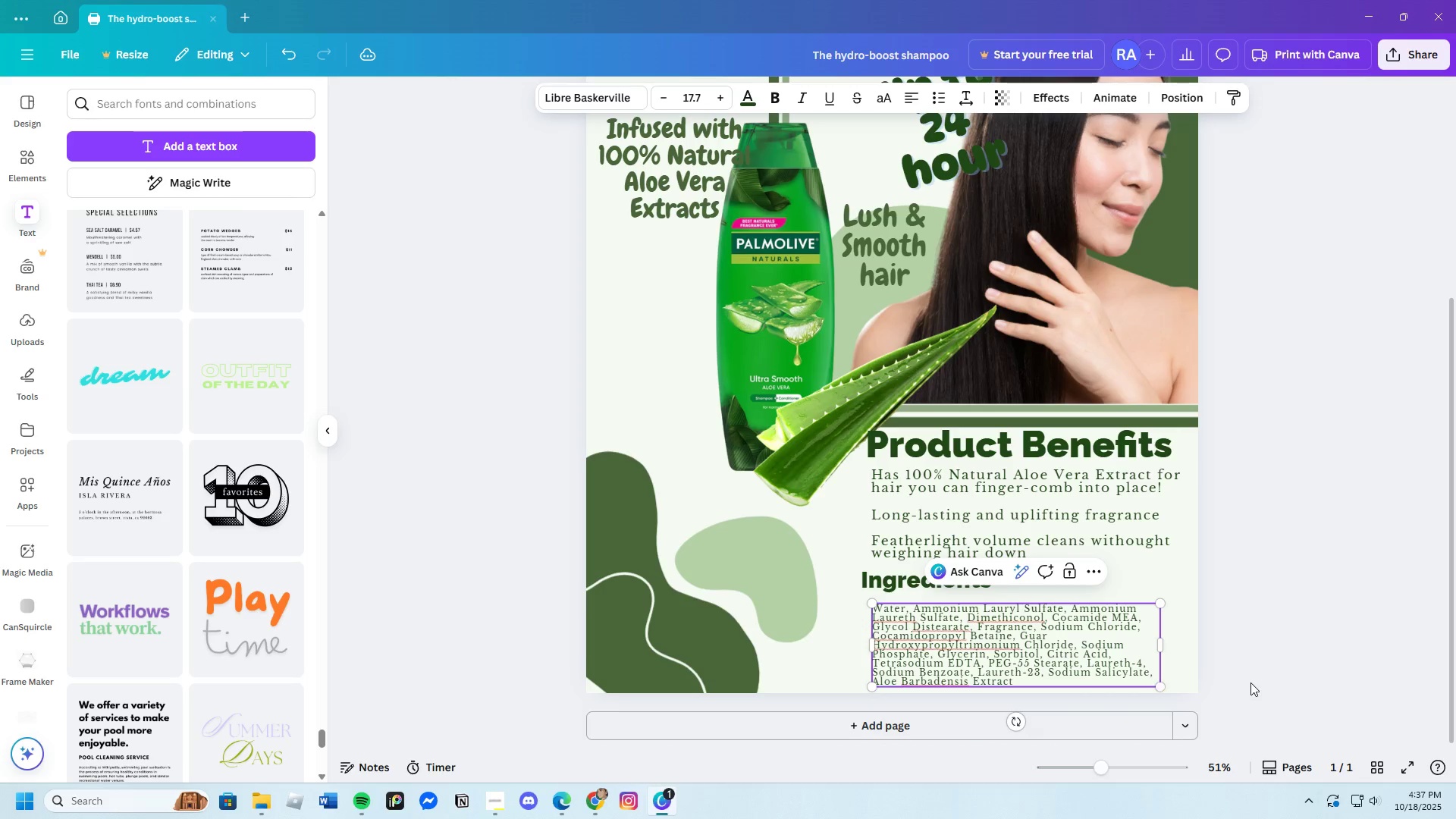 
left_click([1250, 682])
 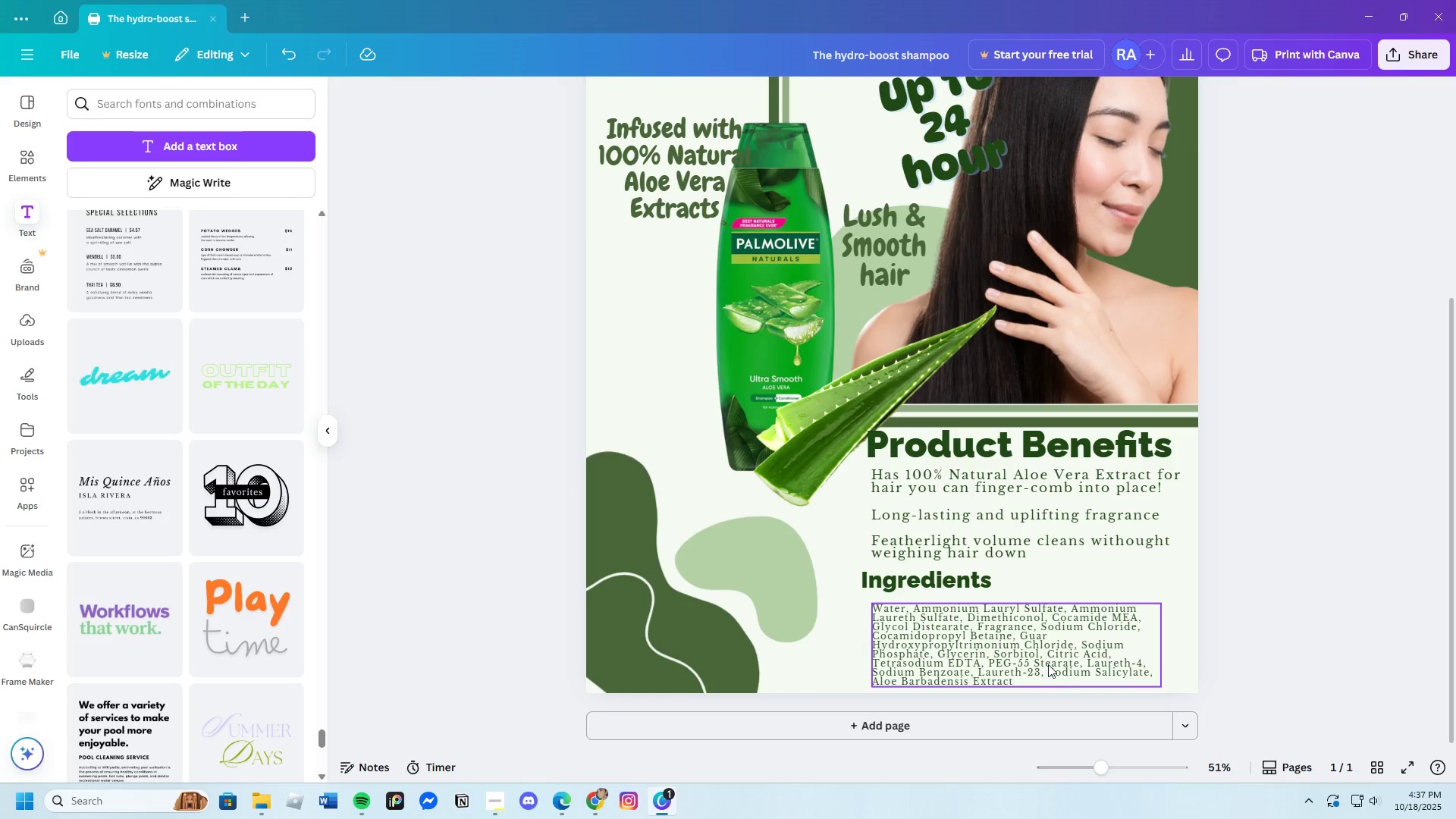 
left_click_drag(start_coordinate=[1040, 657], to_coordinate=[1040, 651])
 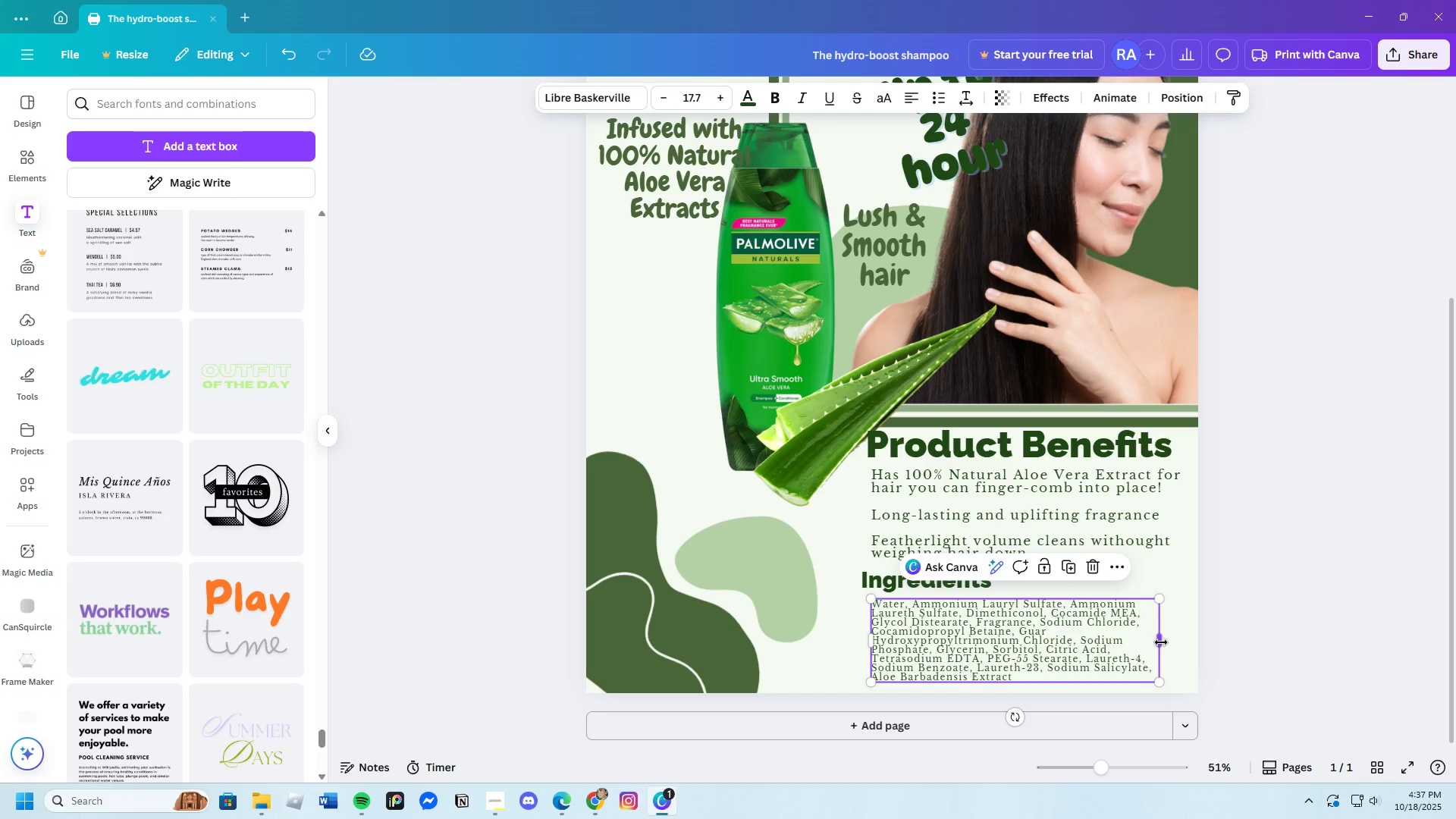 
left_click_drag(start_coordinate=[1161, 642], to_coordinate=[1188, 642])
 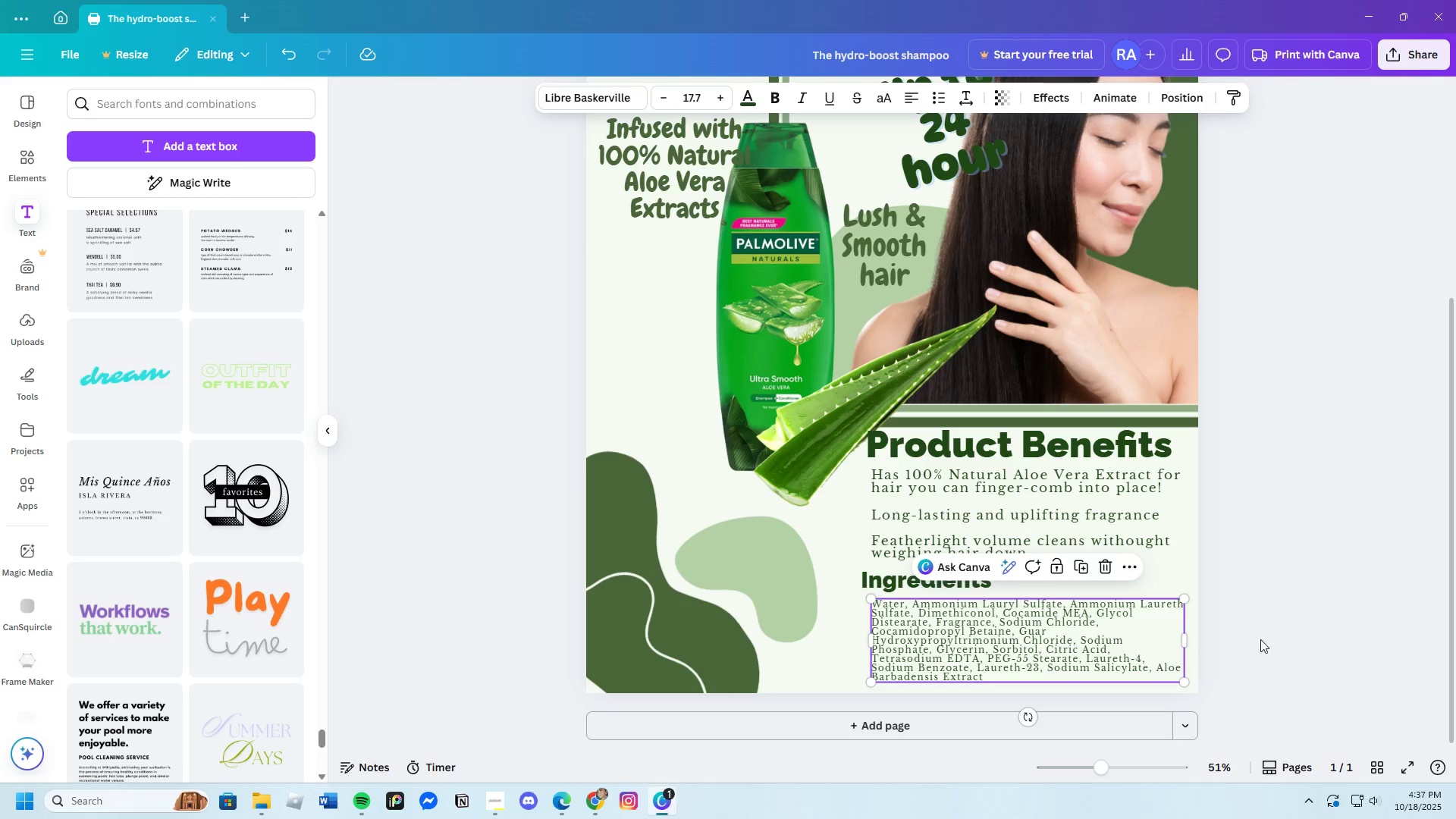 
left_click([1260, 639])
 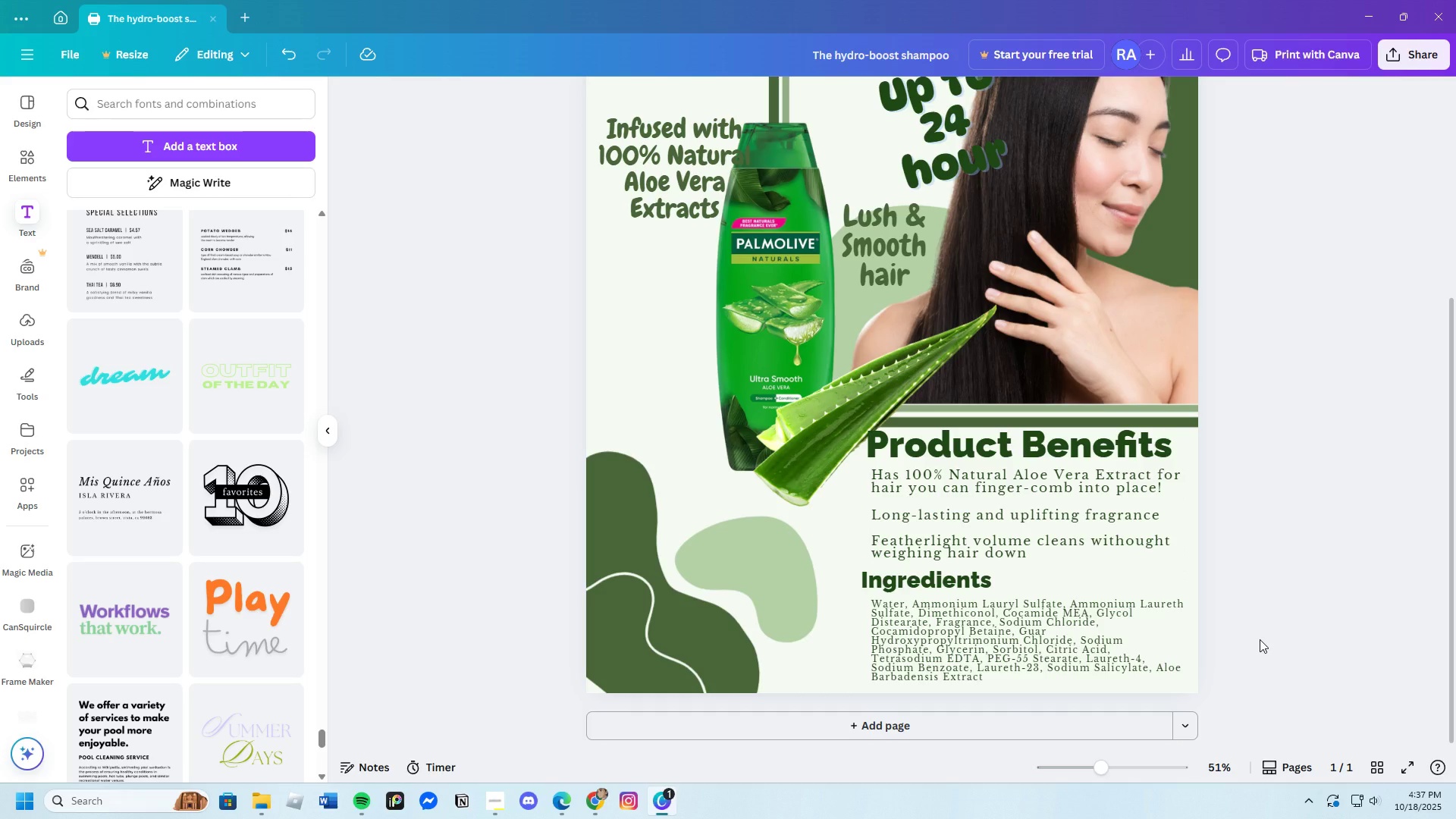 
left_click([34, 148])
 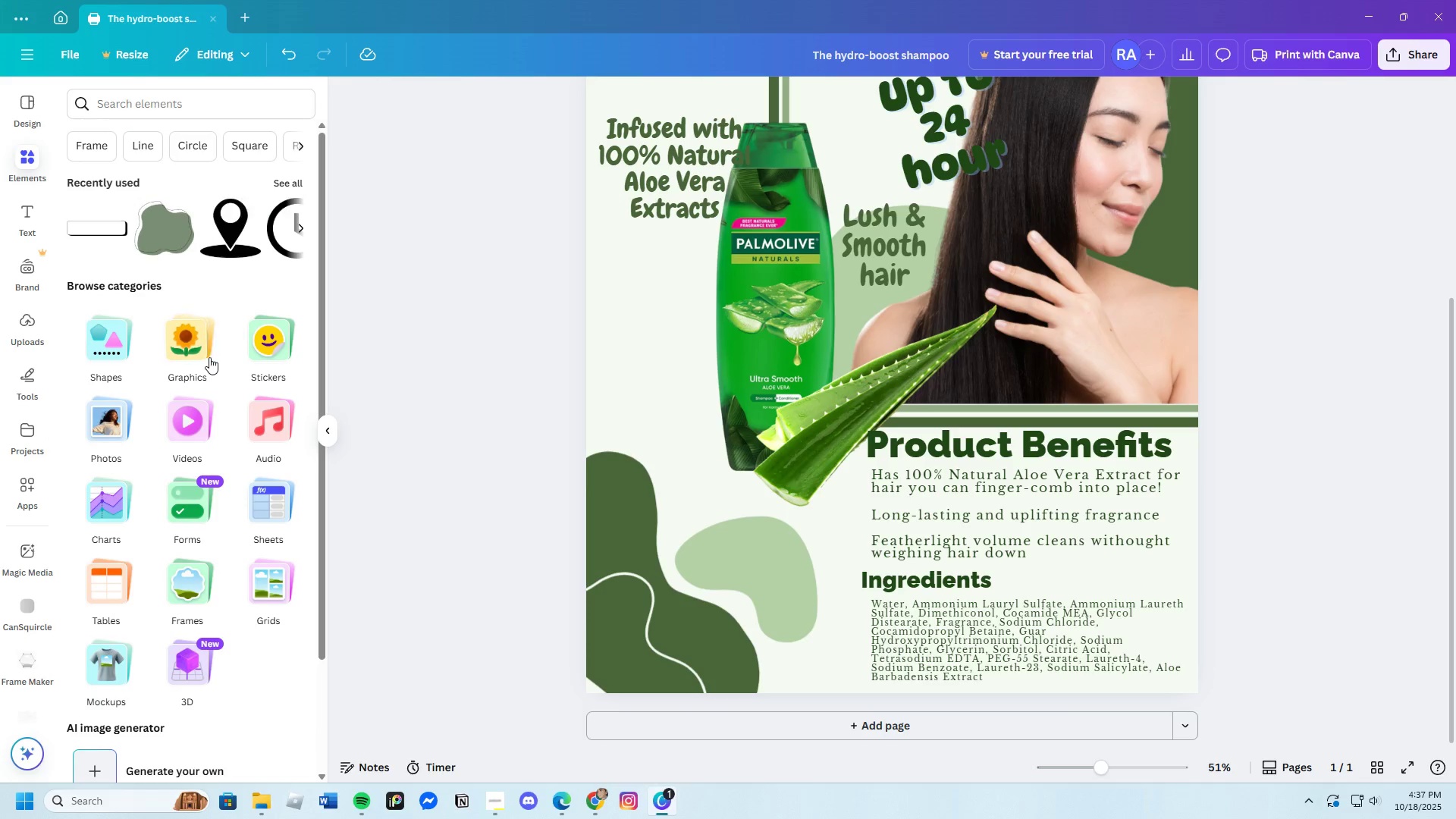 
left_click([173, 92])
 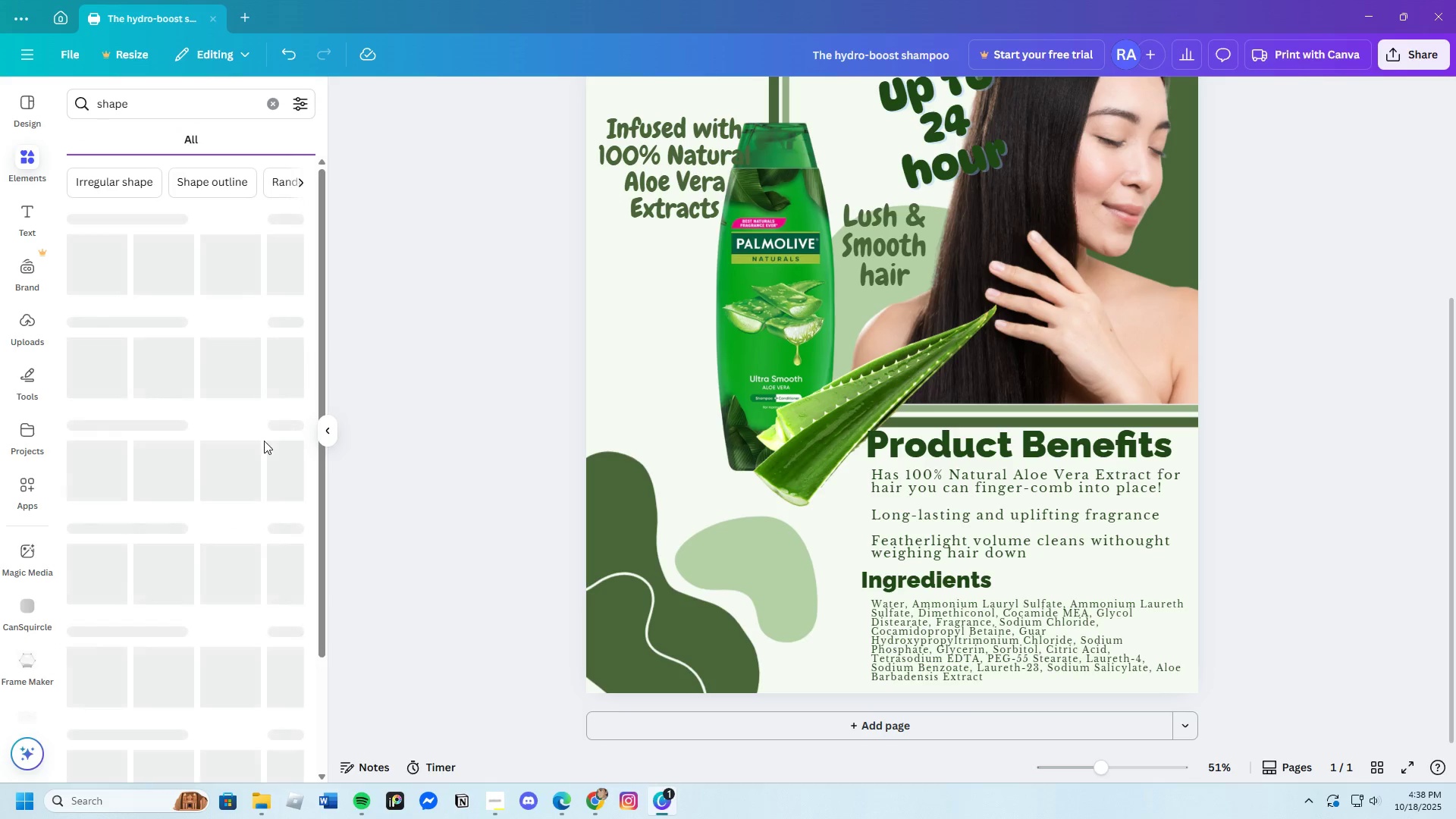 
scroll: coordinate [267, 431], scroll_direction: none, amount: 0.0
 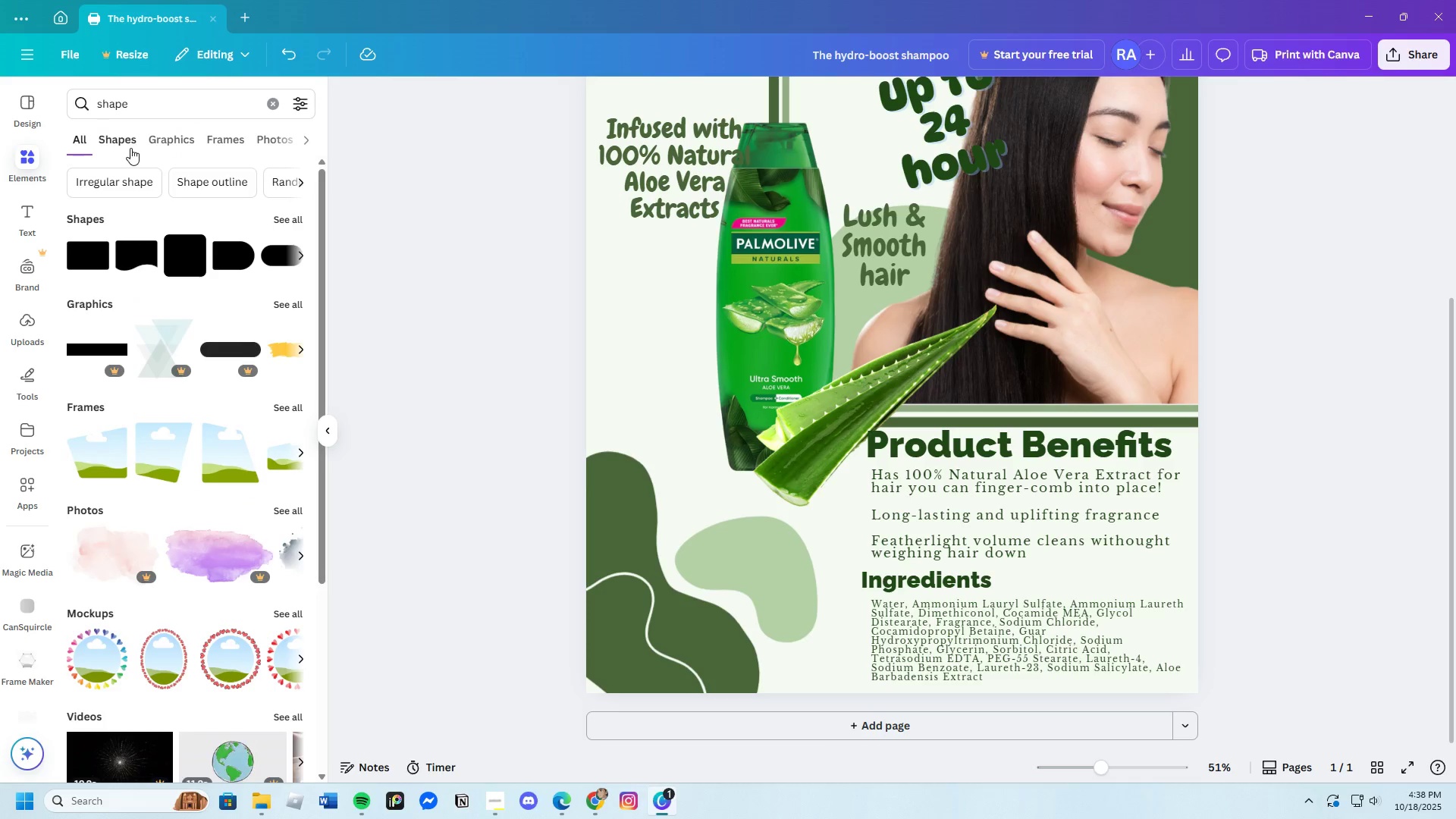 
left_click([130, 148])
 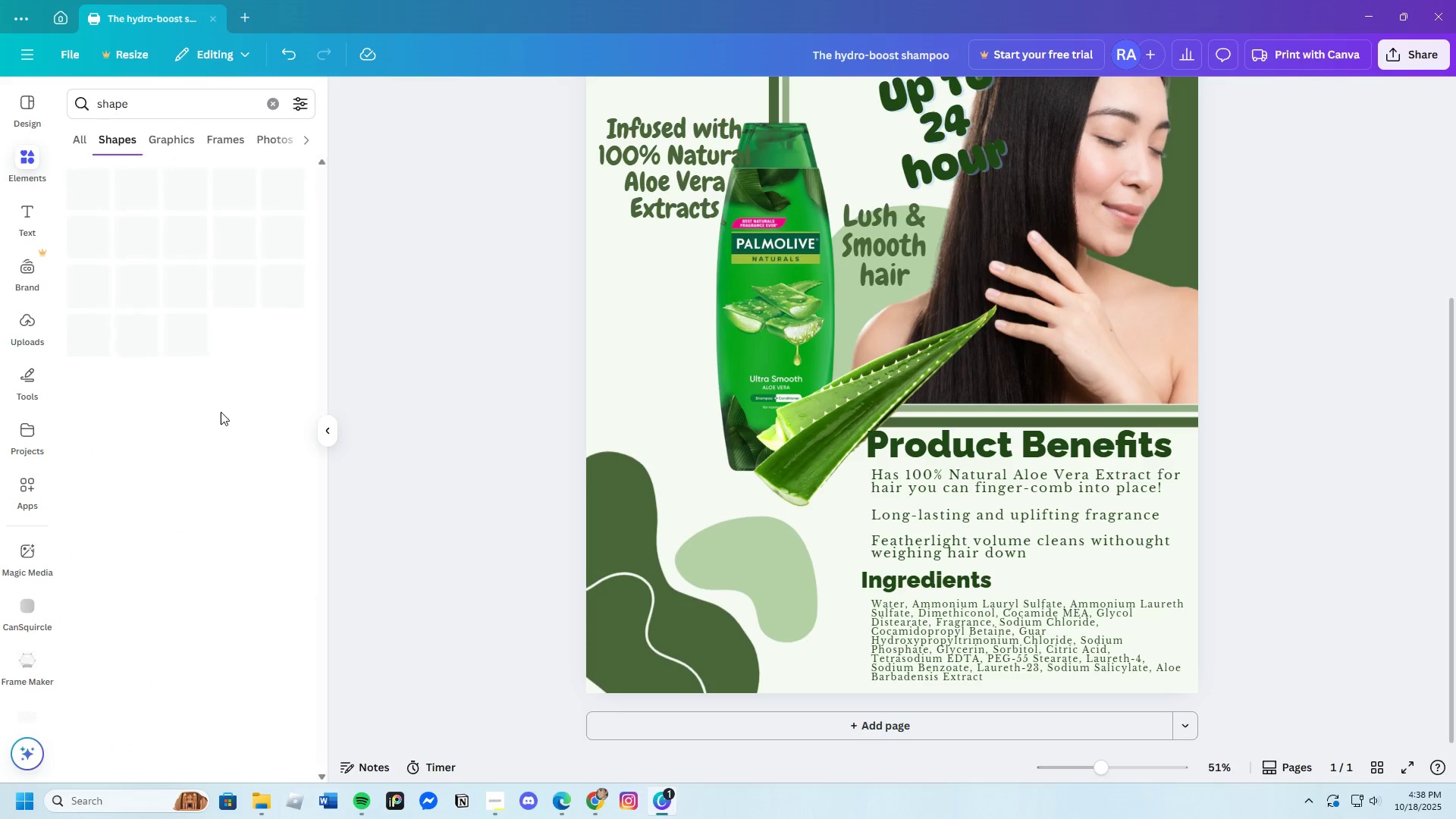 
mouse_move([207, 441])
 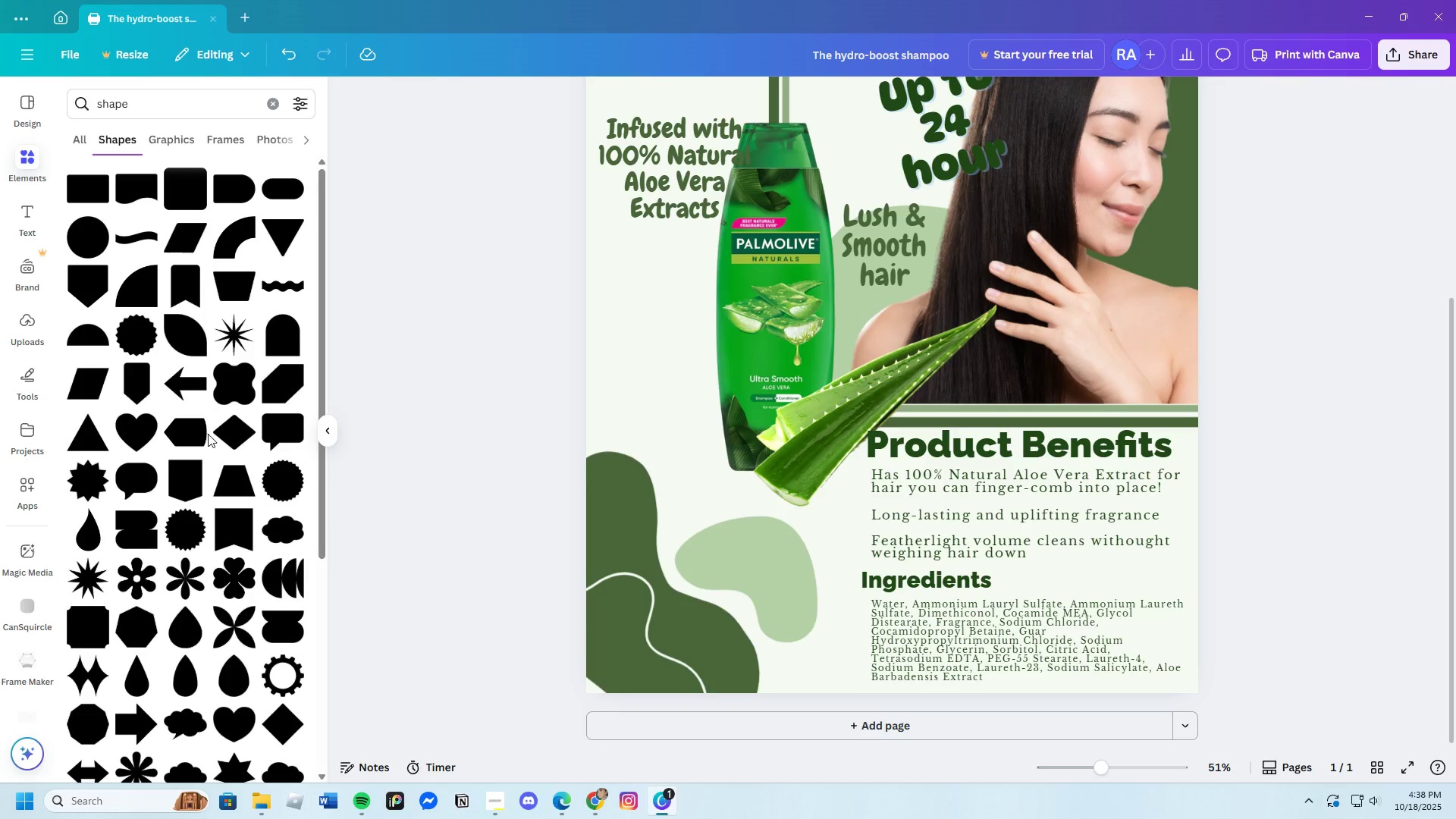 
scroll: coordinate [213, 431], scroll_direction: down, amount: 2.0
 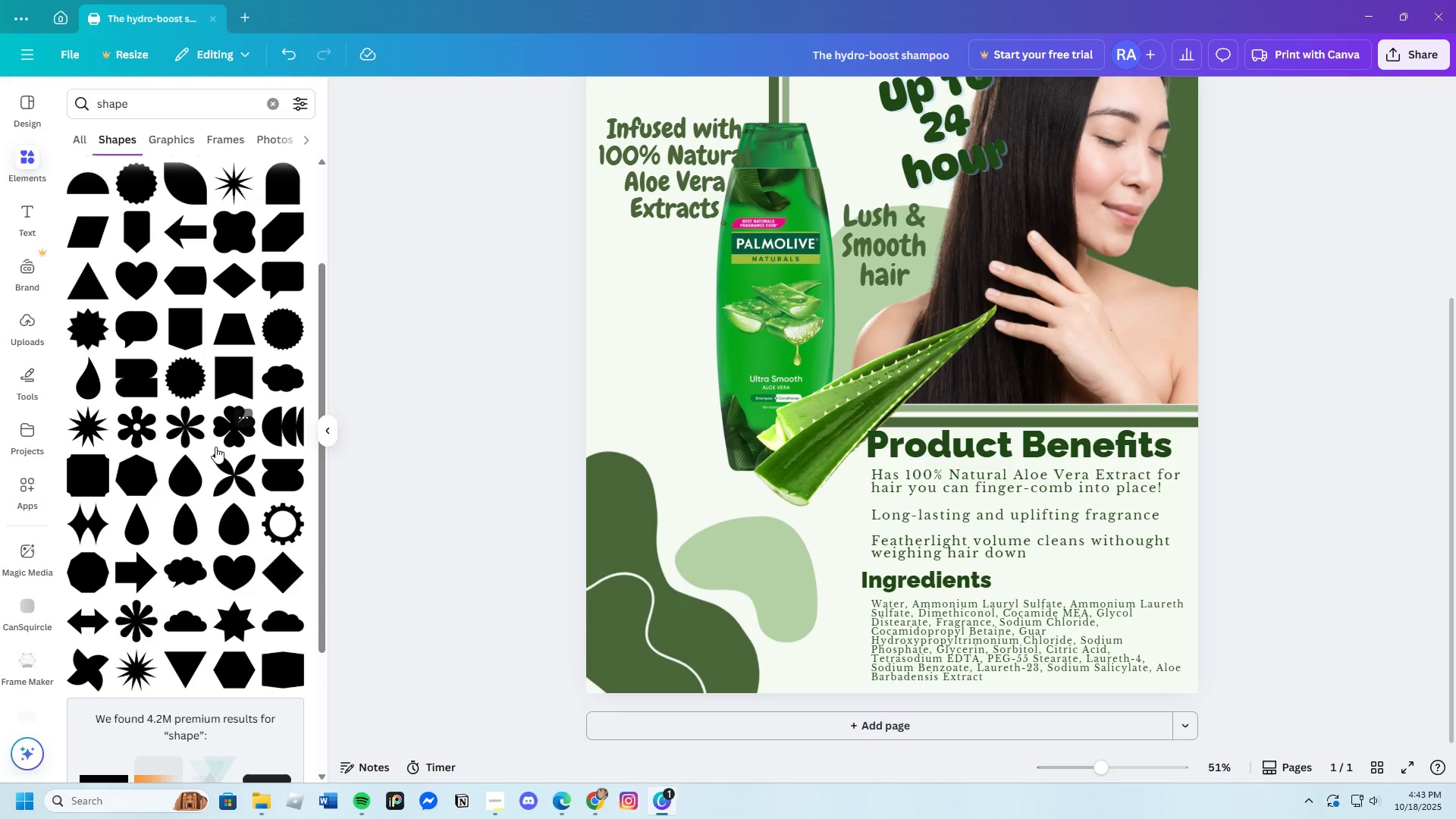 
wait(305.33)
 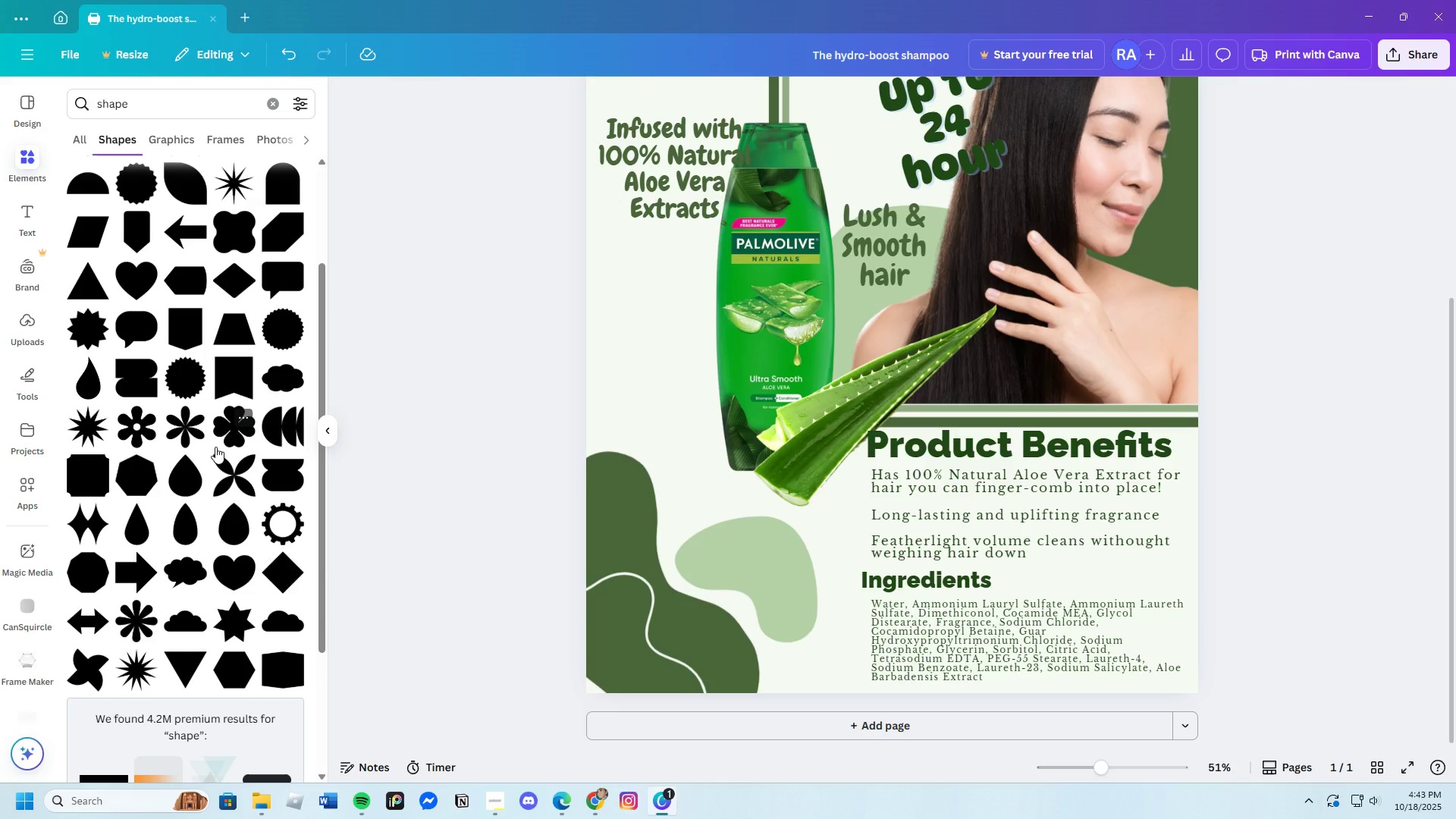 
scroll: coordinate [155, 515], scroll_direction: down, amount: 4.0
 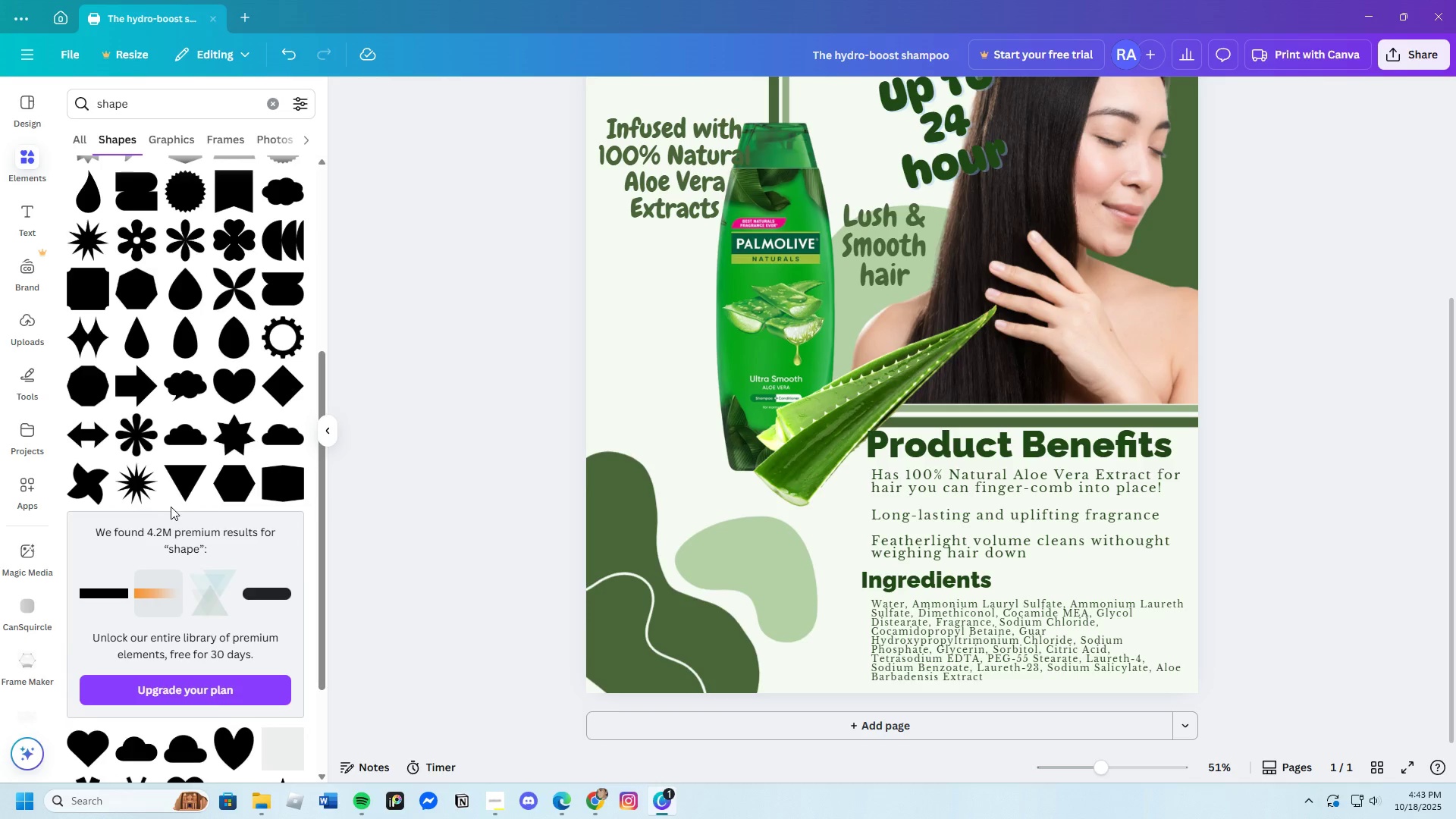 
scroll: coordinate [612, 541], scroll_direction: up, amount: 9.0
 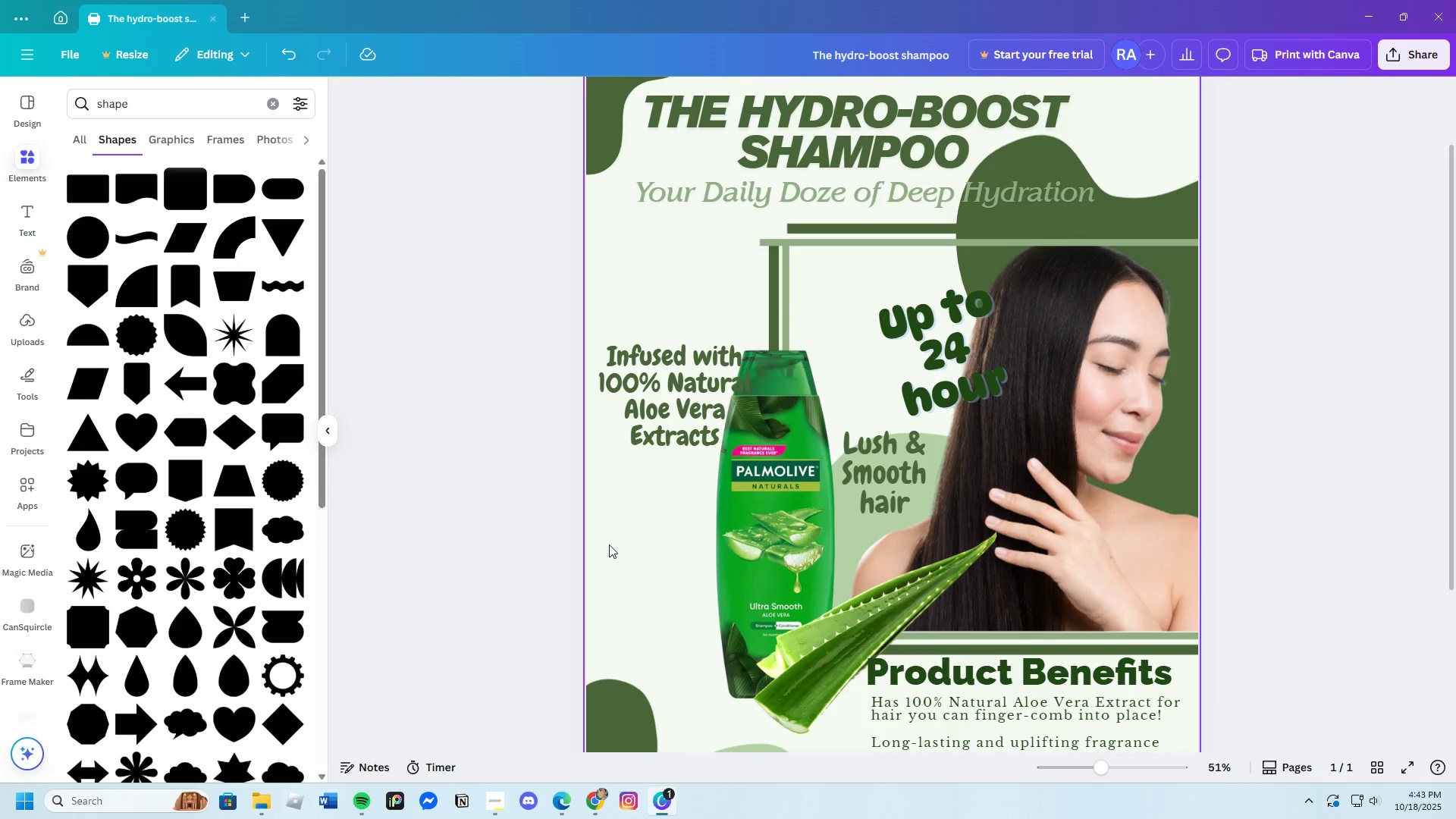 
scroll: coordinate [609, 544], scroll_direction: down, amount: 3.0
 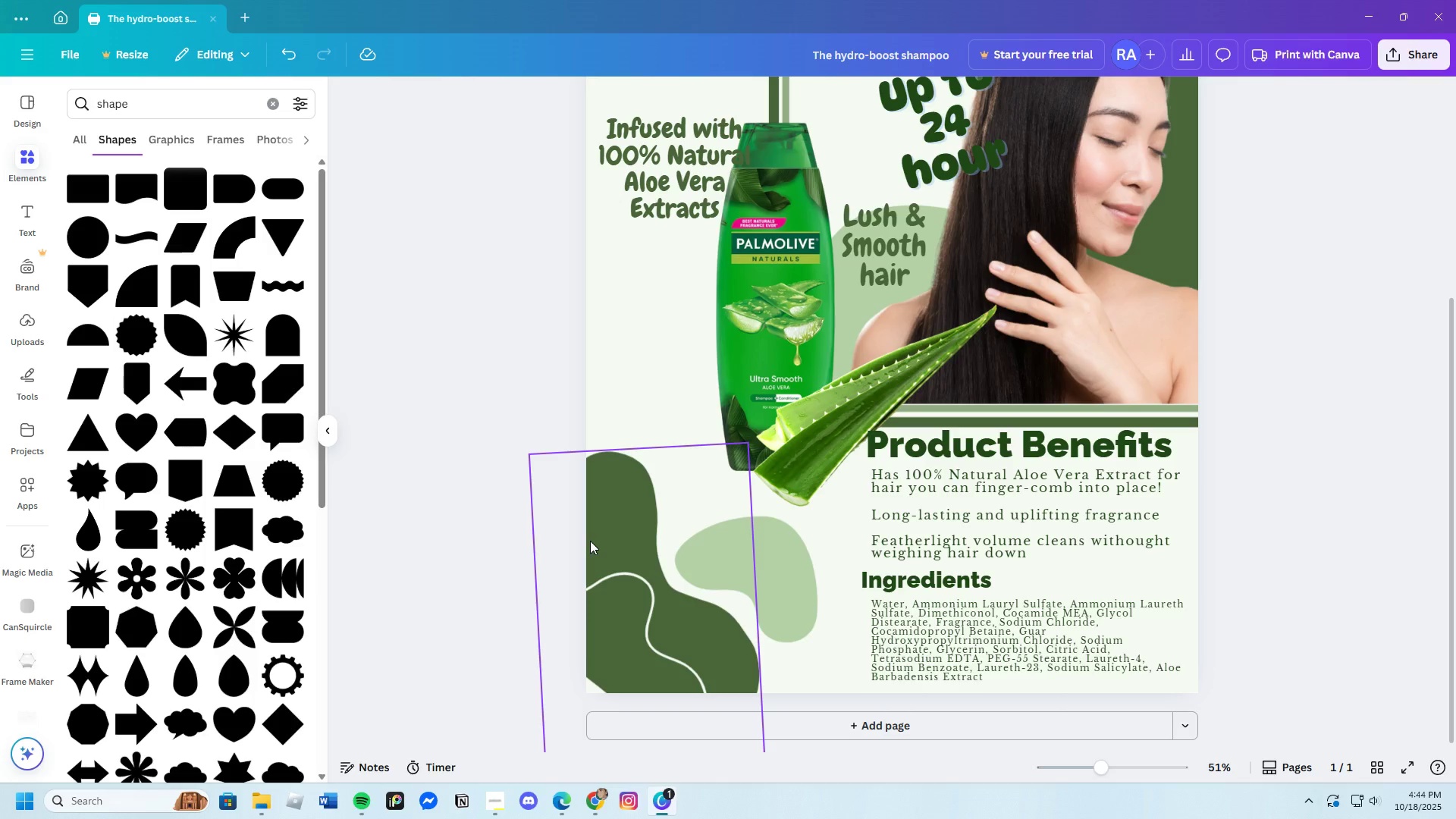 
wait(49.01)
 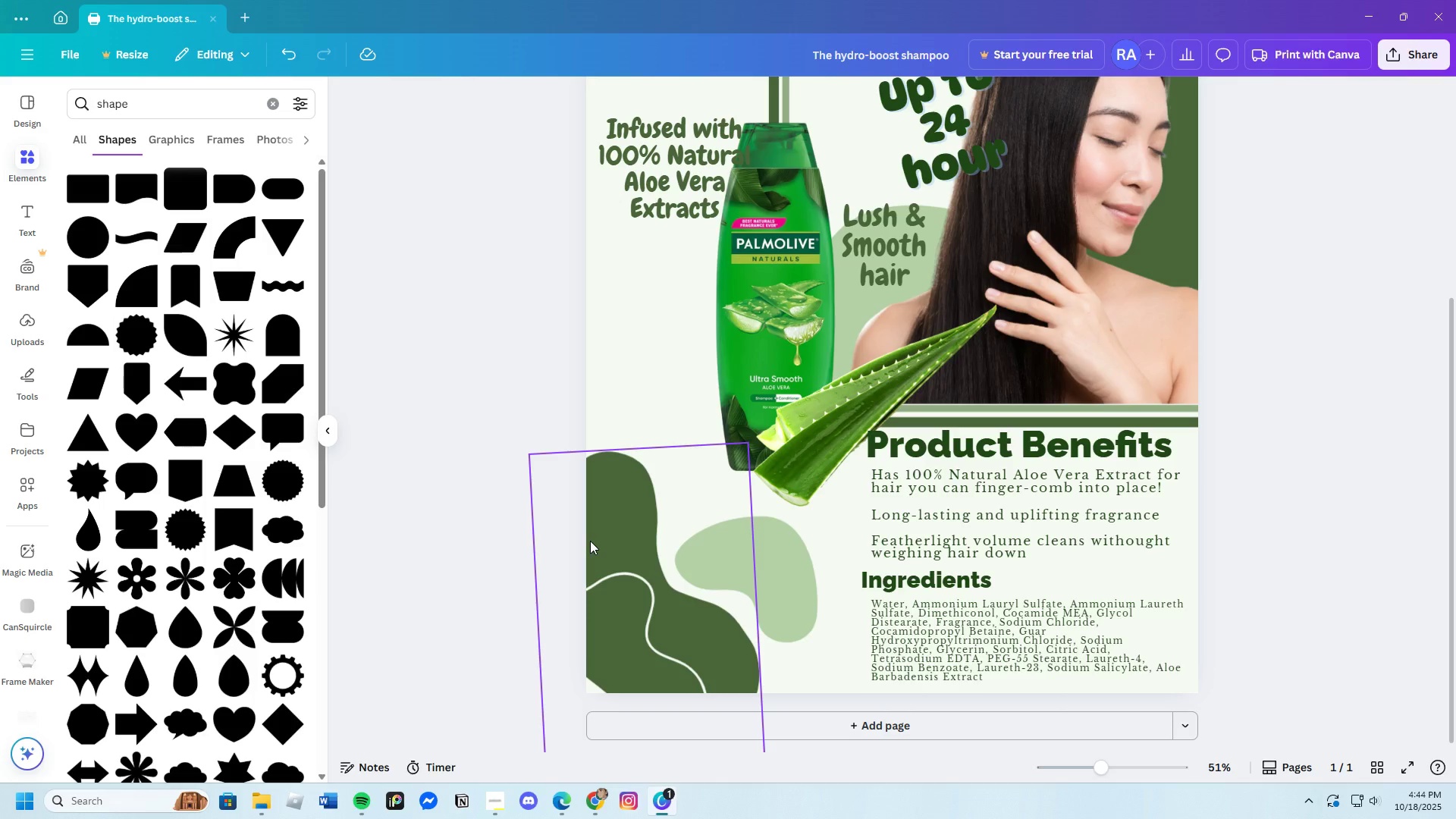 
left_click([86, 248])
 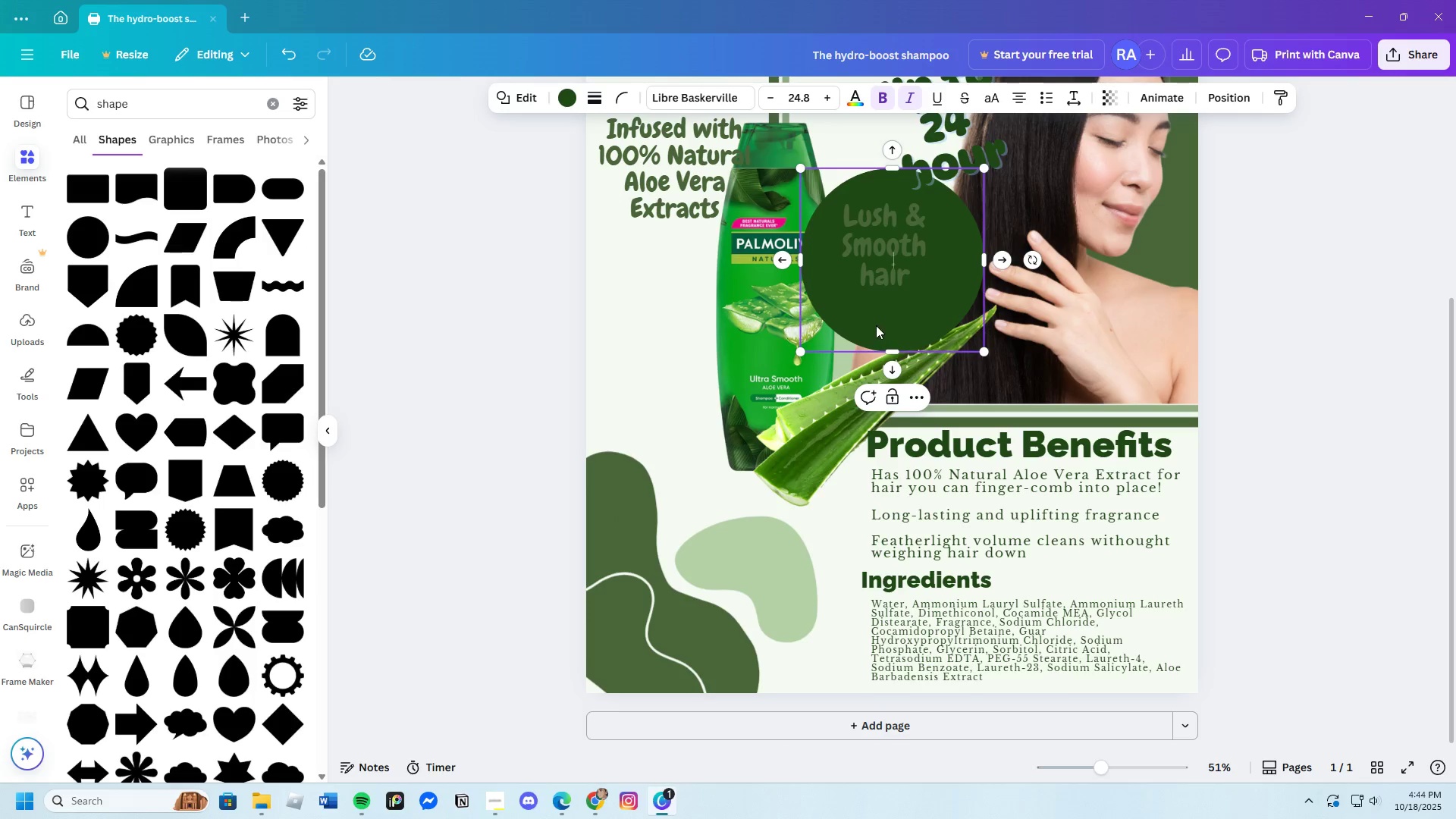 
left_click_drag(start_coordinate=[876, 325], to_coordinate=[805, 621])
 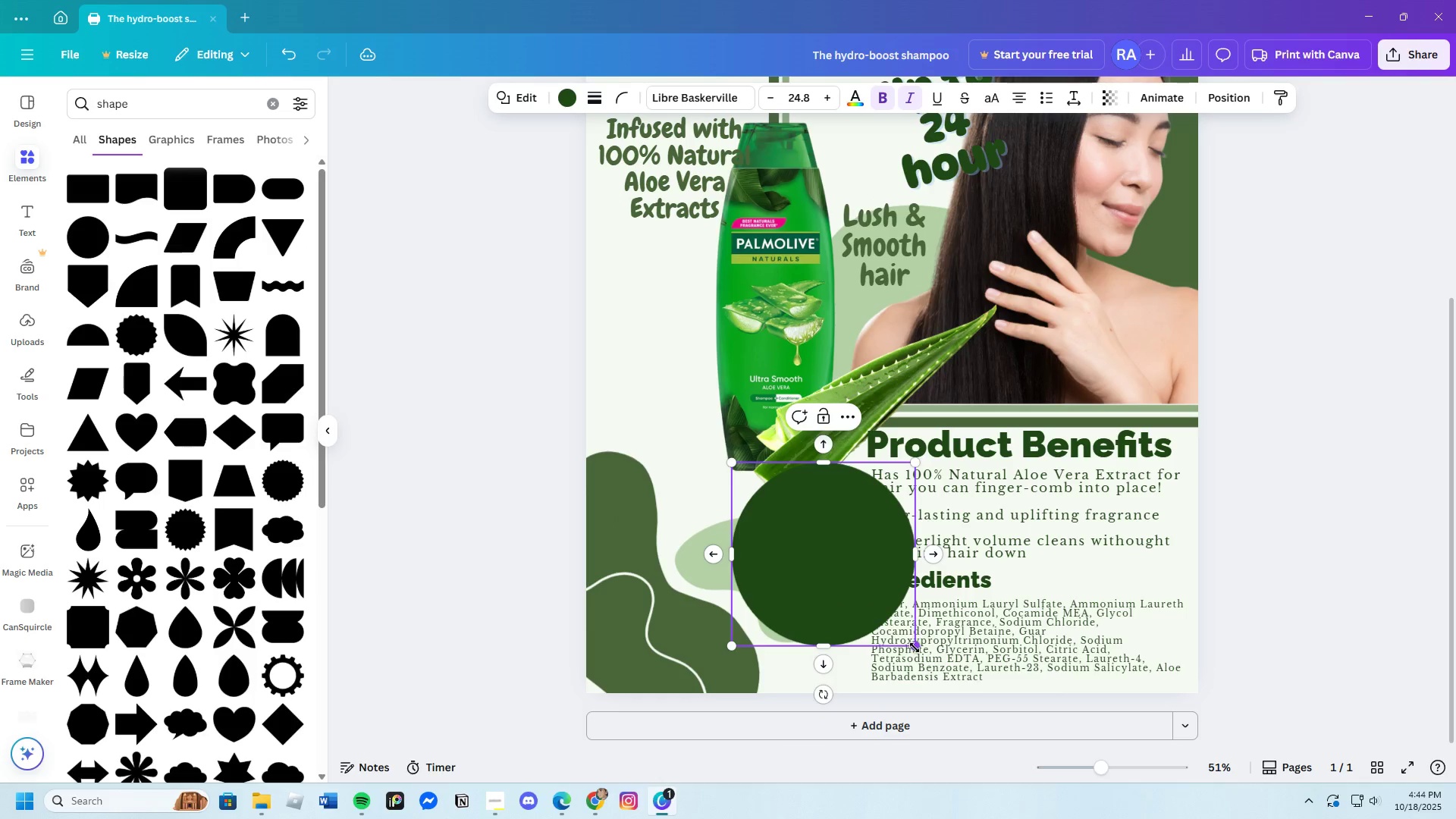 
left_click_drag(start_coordinate=[915, 648], to_coordinate=[752, 528])
 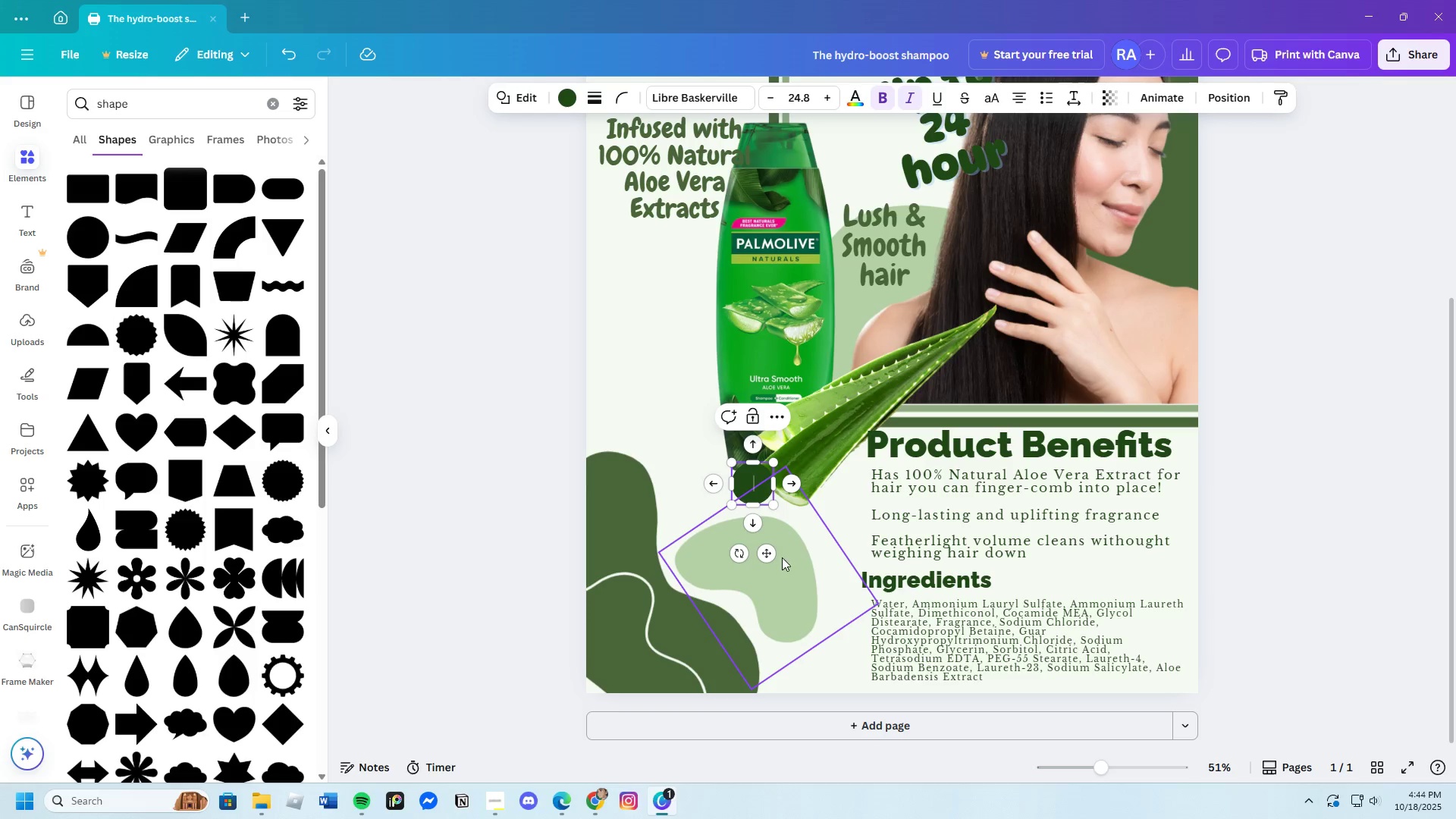 
left_click([781, 566])
 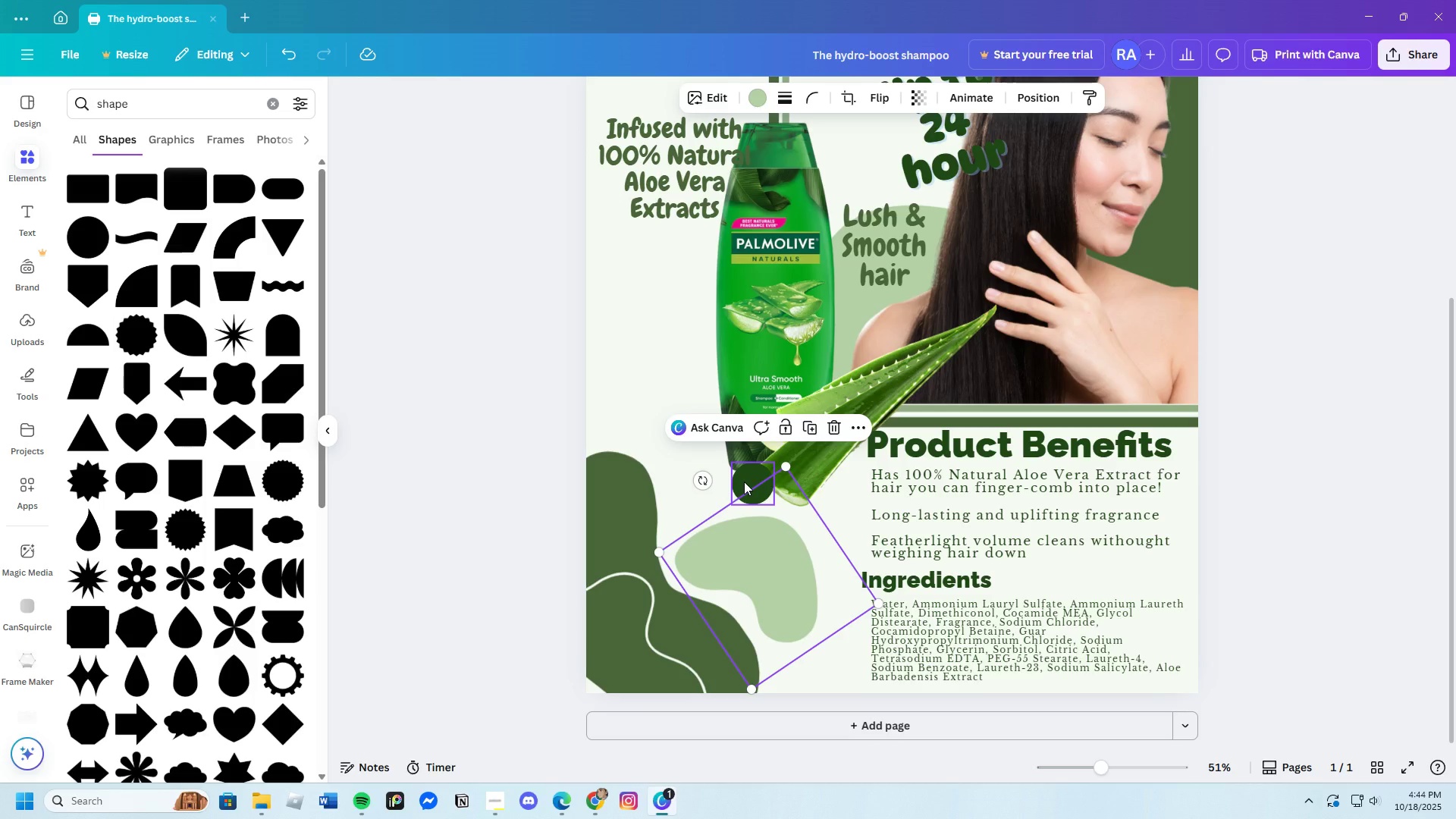 
left_click([744, 482])
 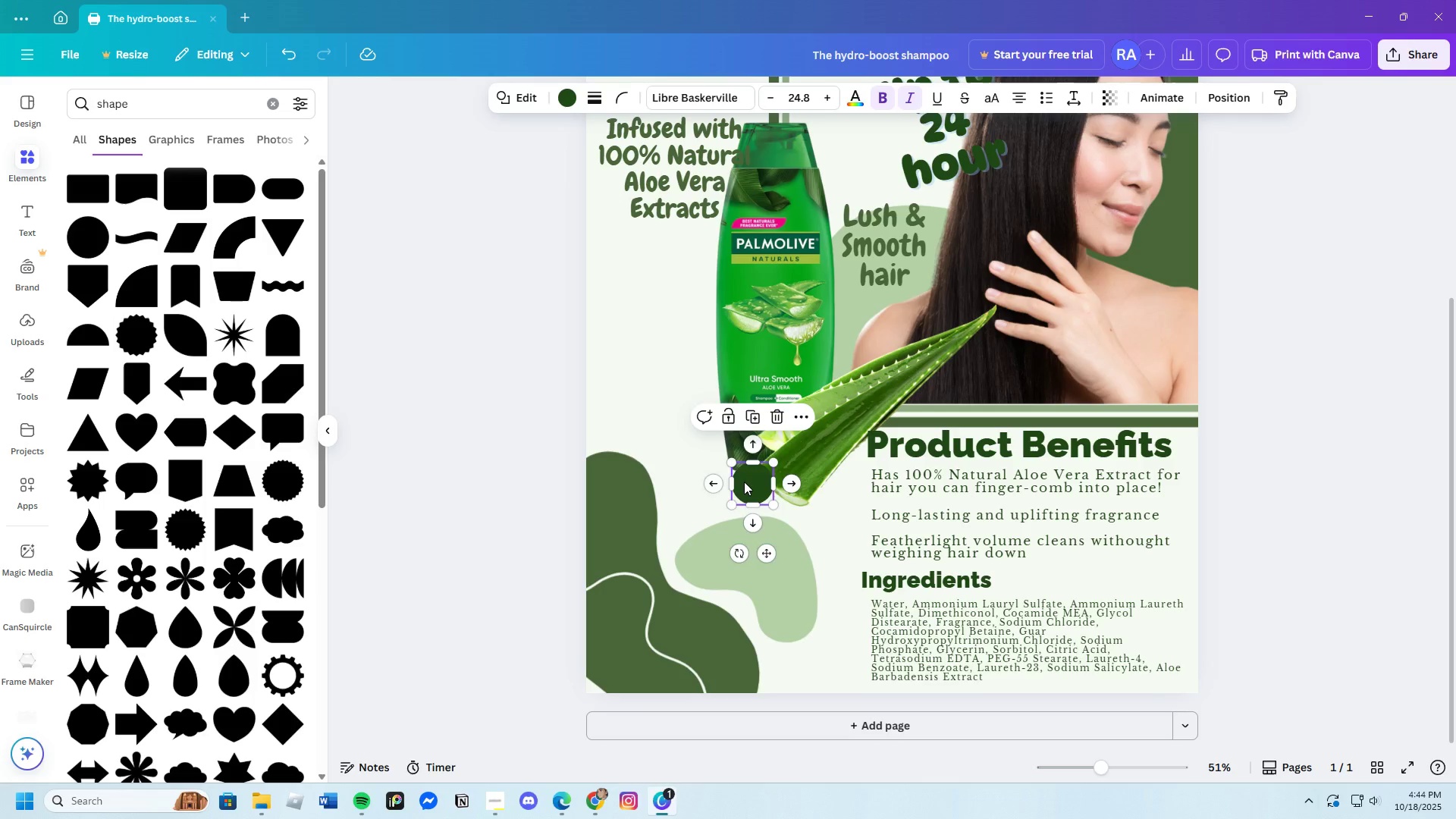 
left_click_drag(start_coordinate=[744, 482], to_coordinate=[833, 482])
 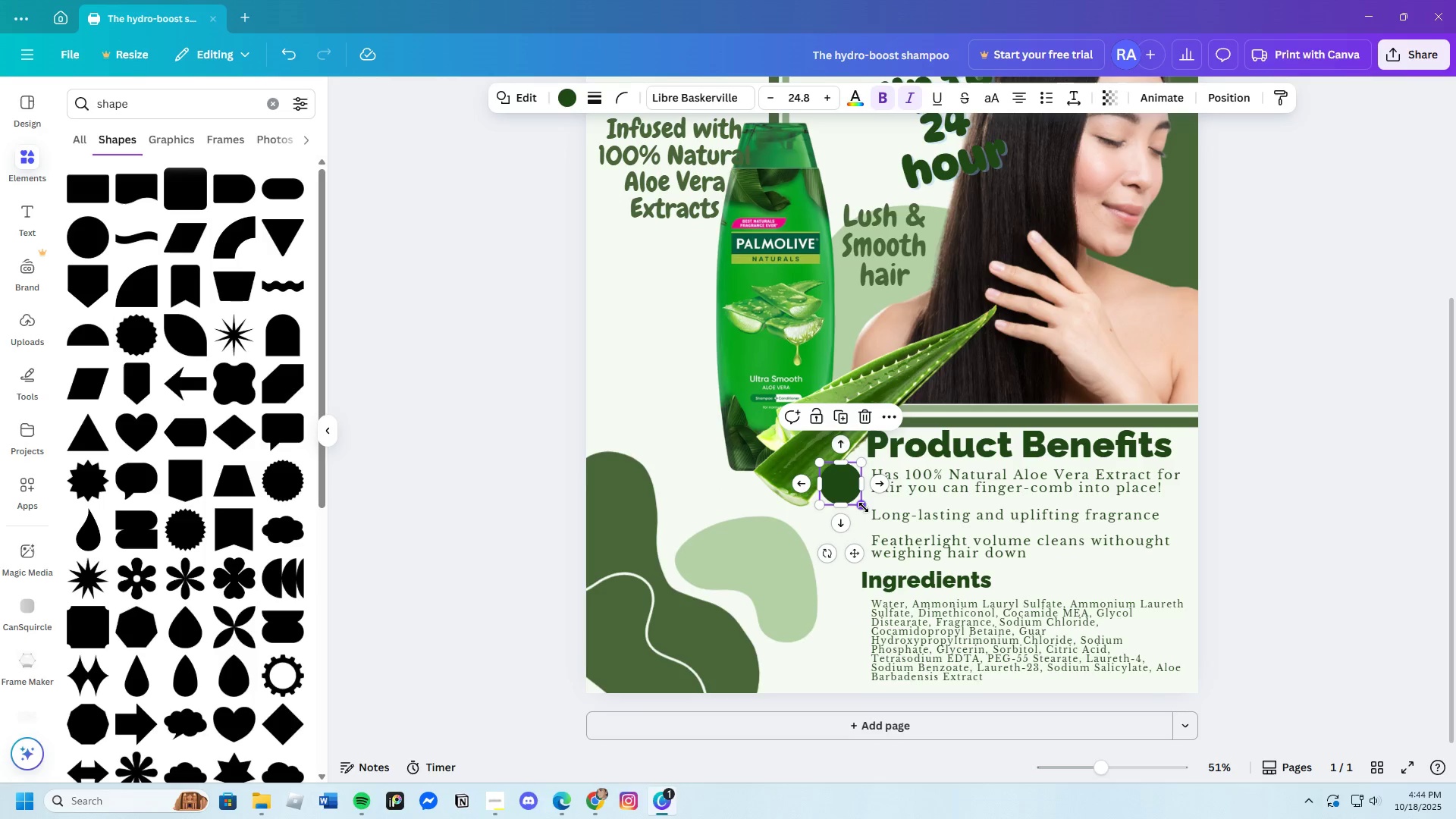 
left_click_drag(start_coordinate=[864, 507], to_coordinate=[844, 494])
 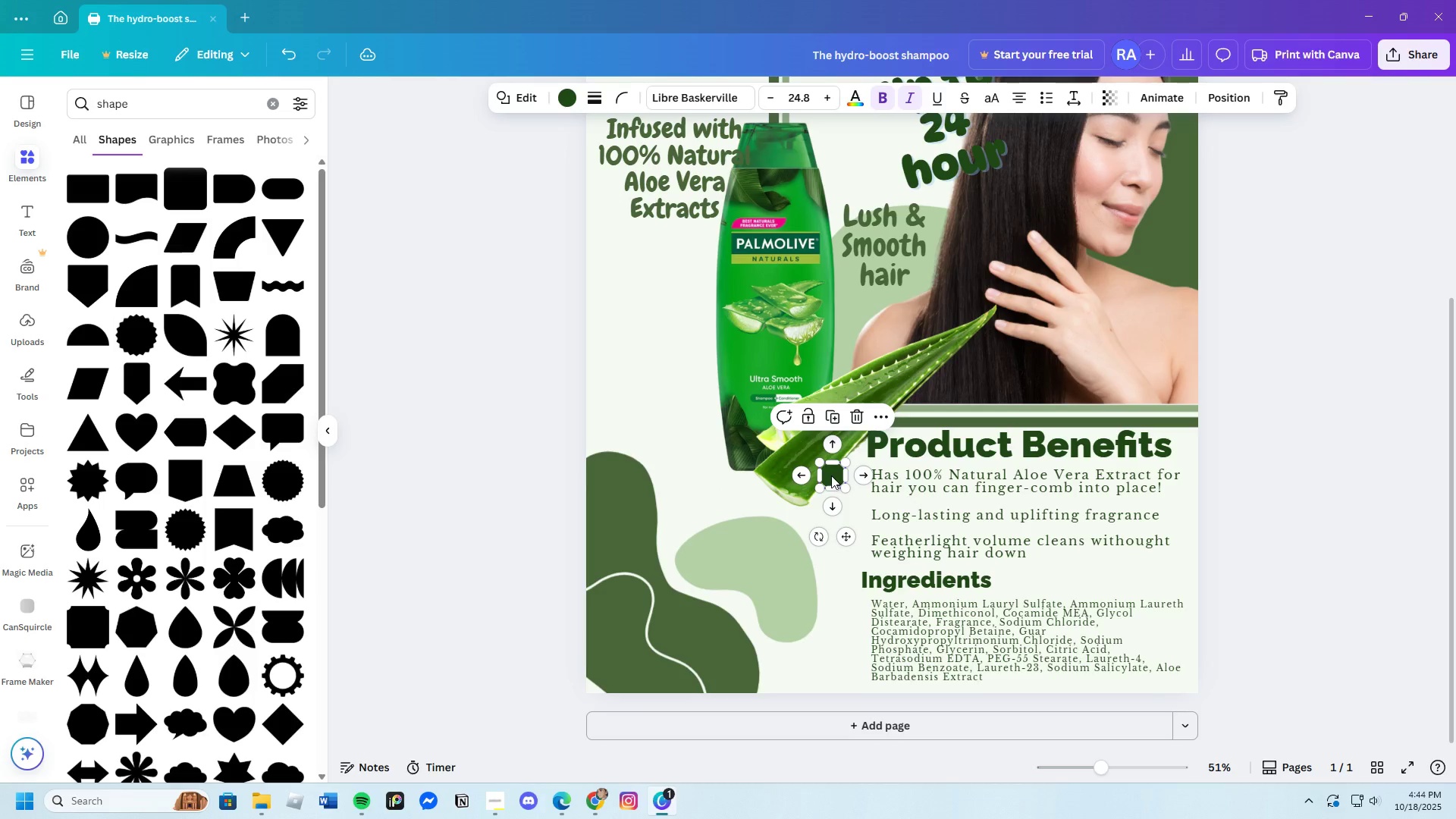 
left_click_drag(start_coordinate=[831, 475], to_coordinate=[849, 481])
 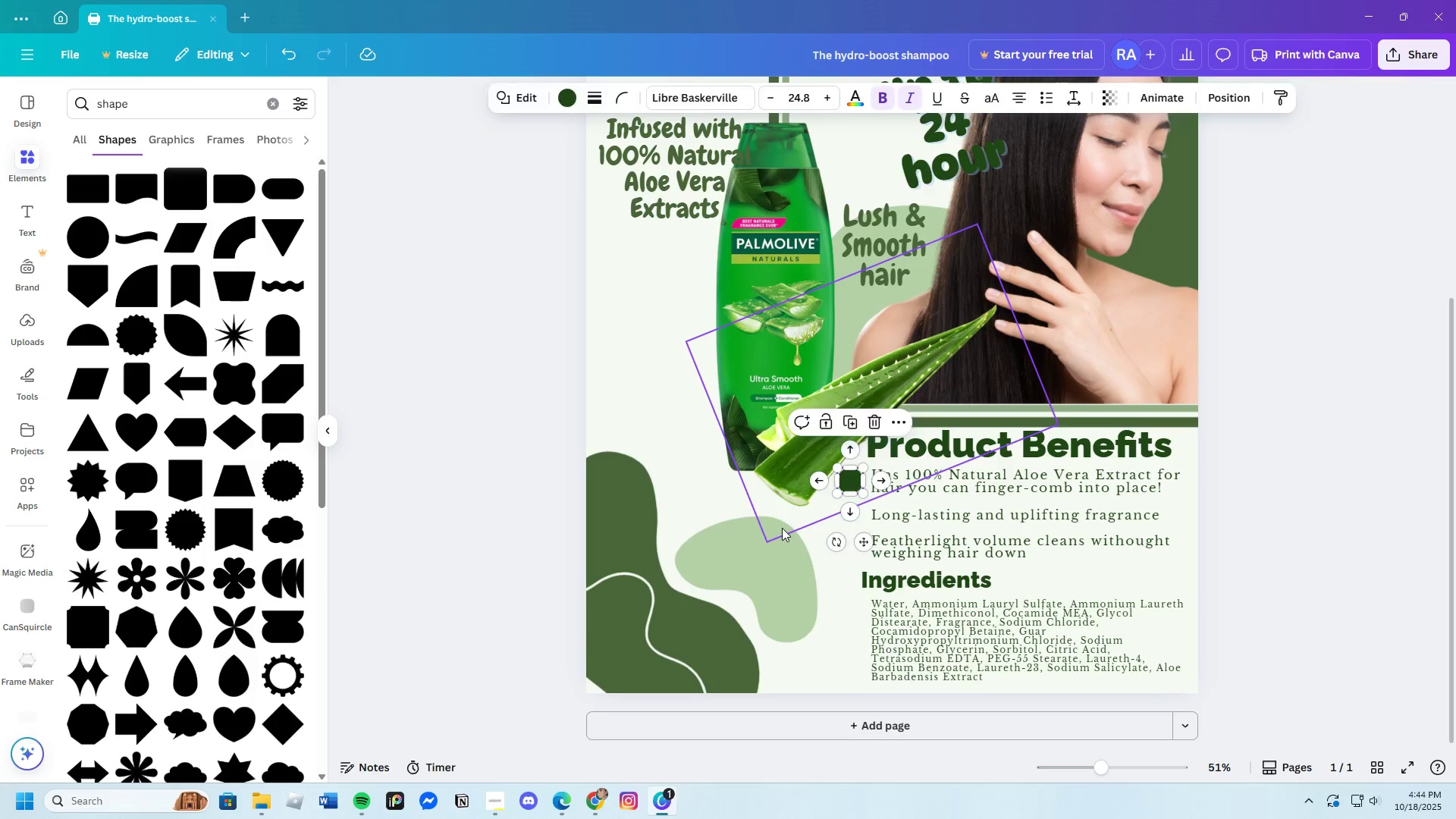 
left_click([782, 528])
 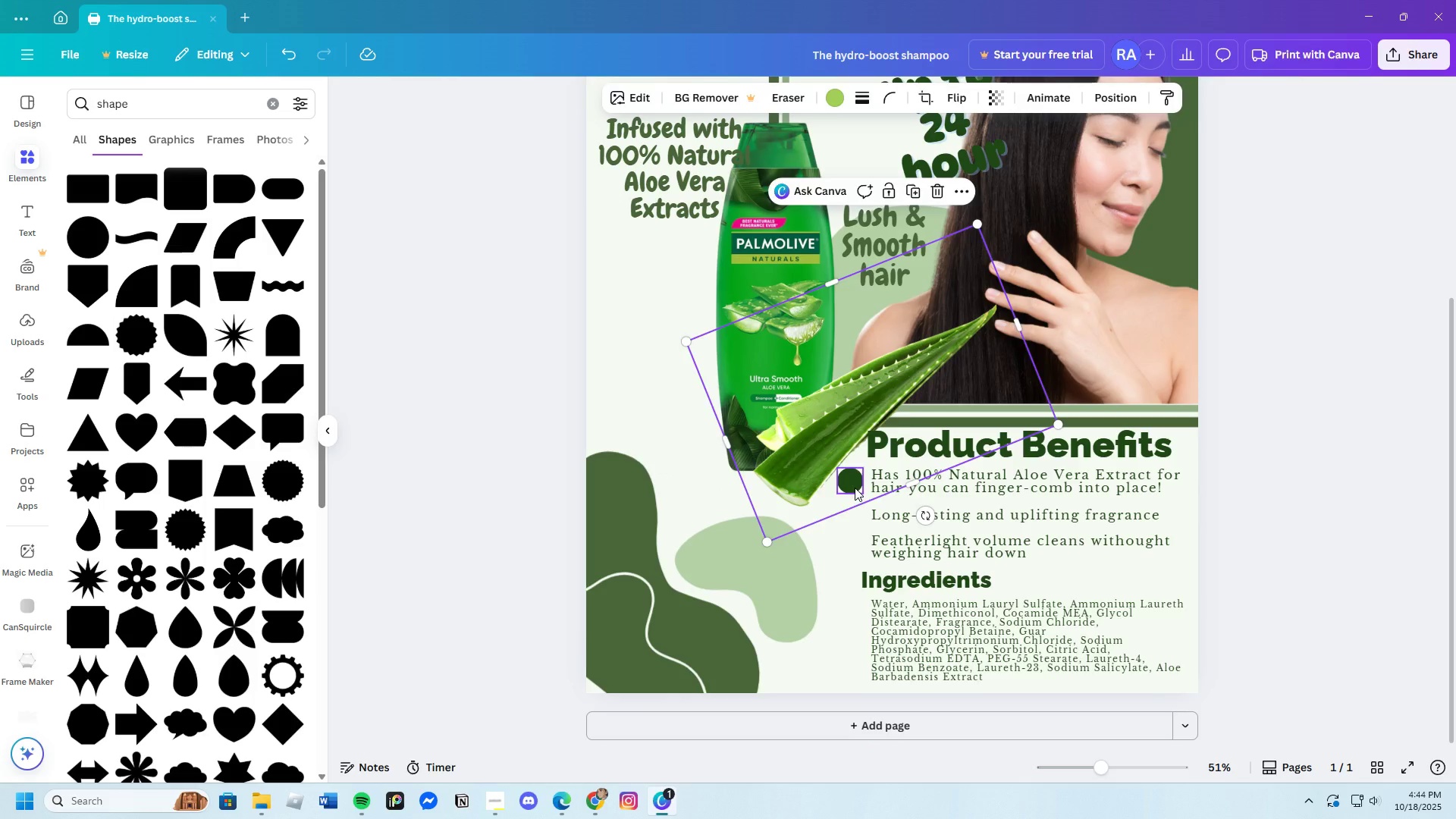 
left_click([855, 488])
 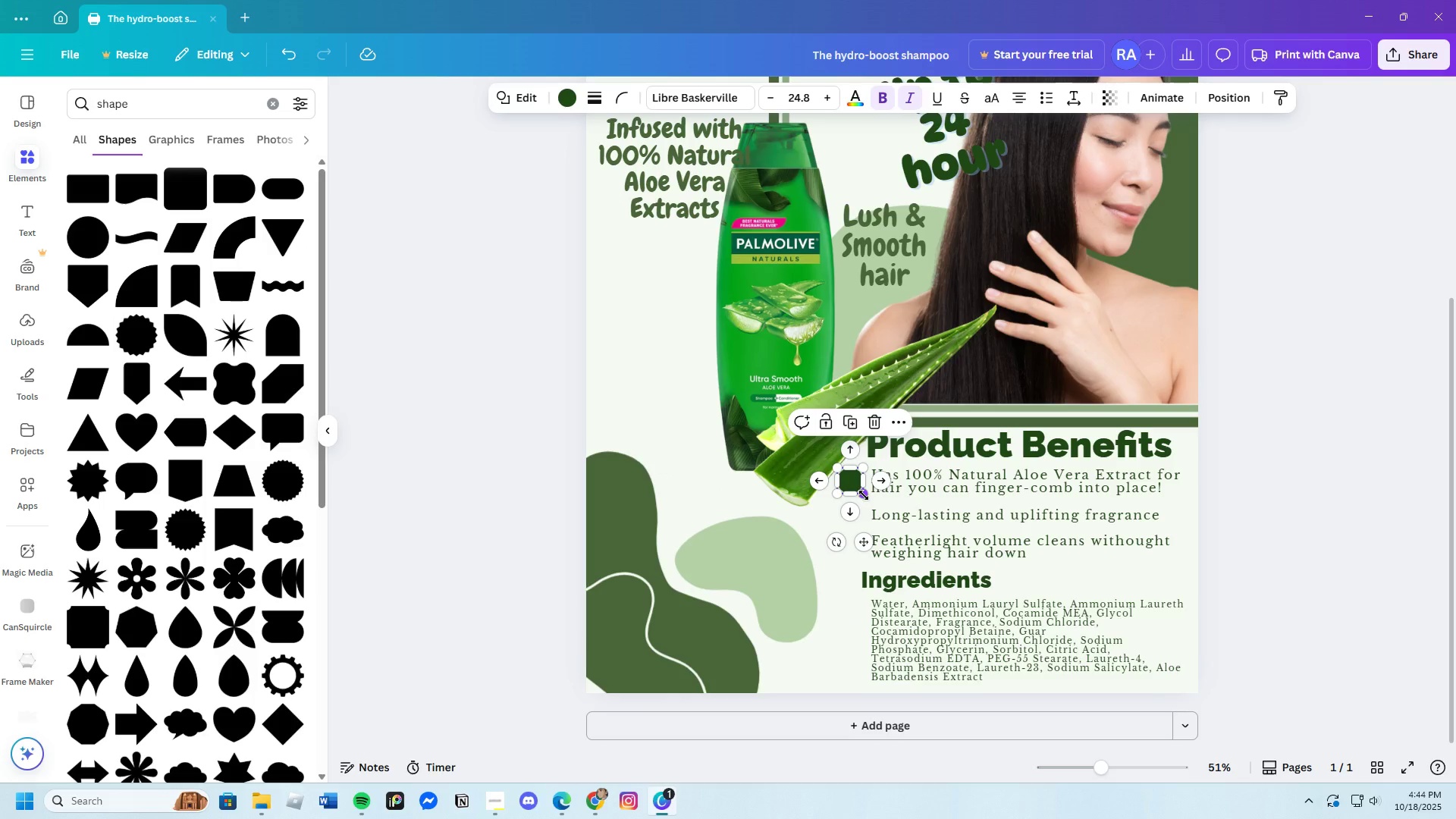 
left_click_drag(start_coordinate=[864, 495], to_coordinate=[861, 490])
 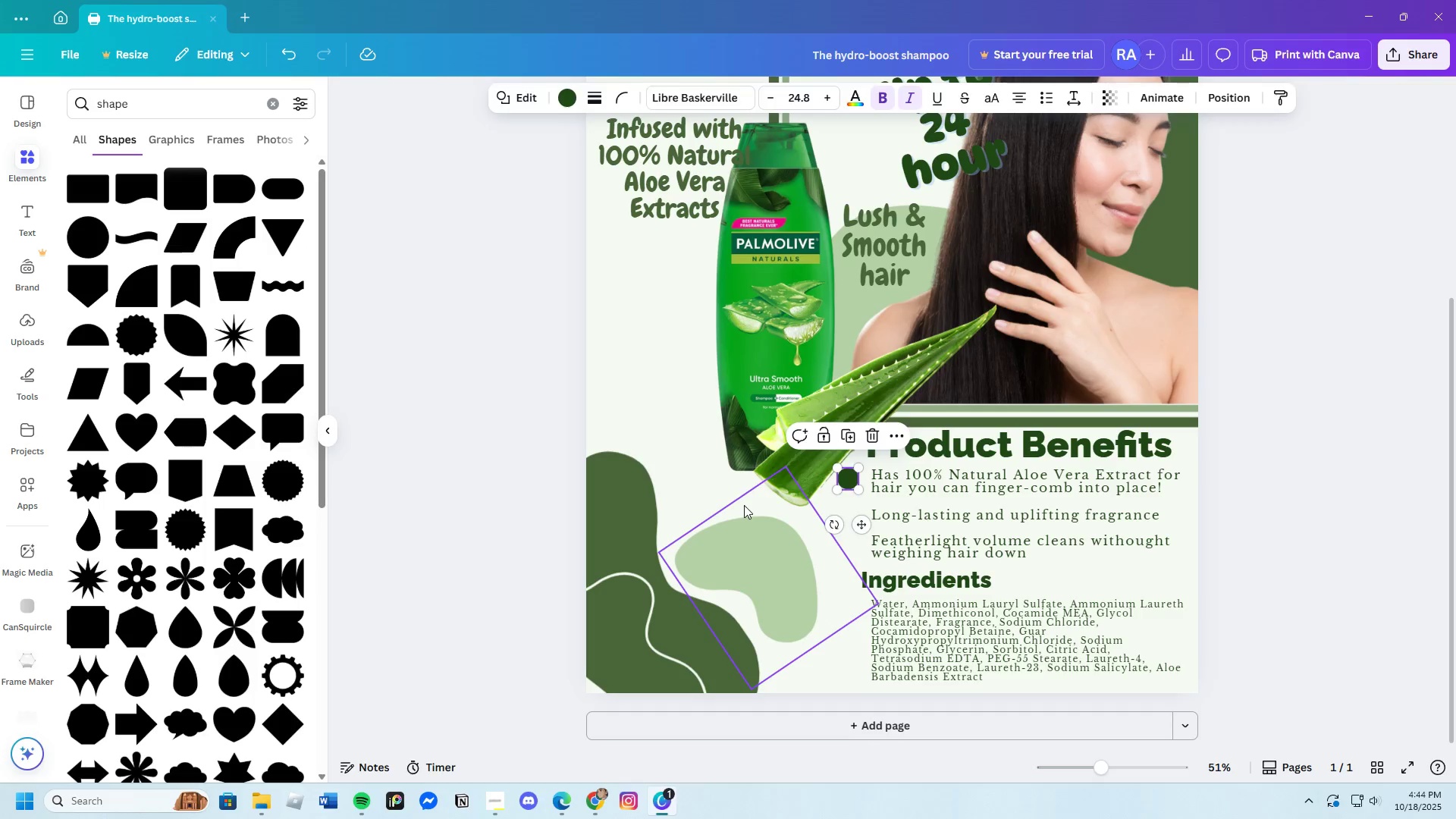 
left_click([744, 505])
 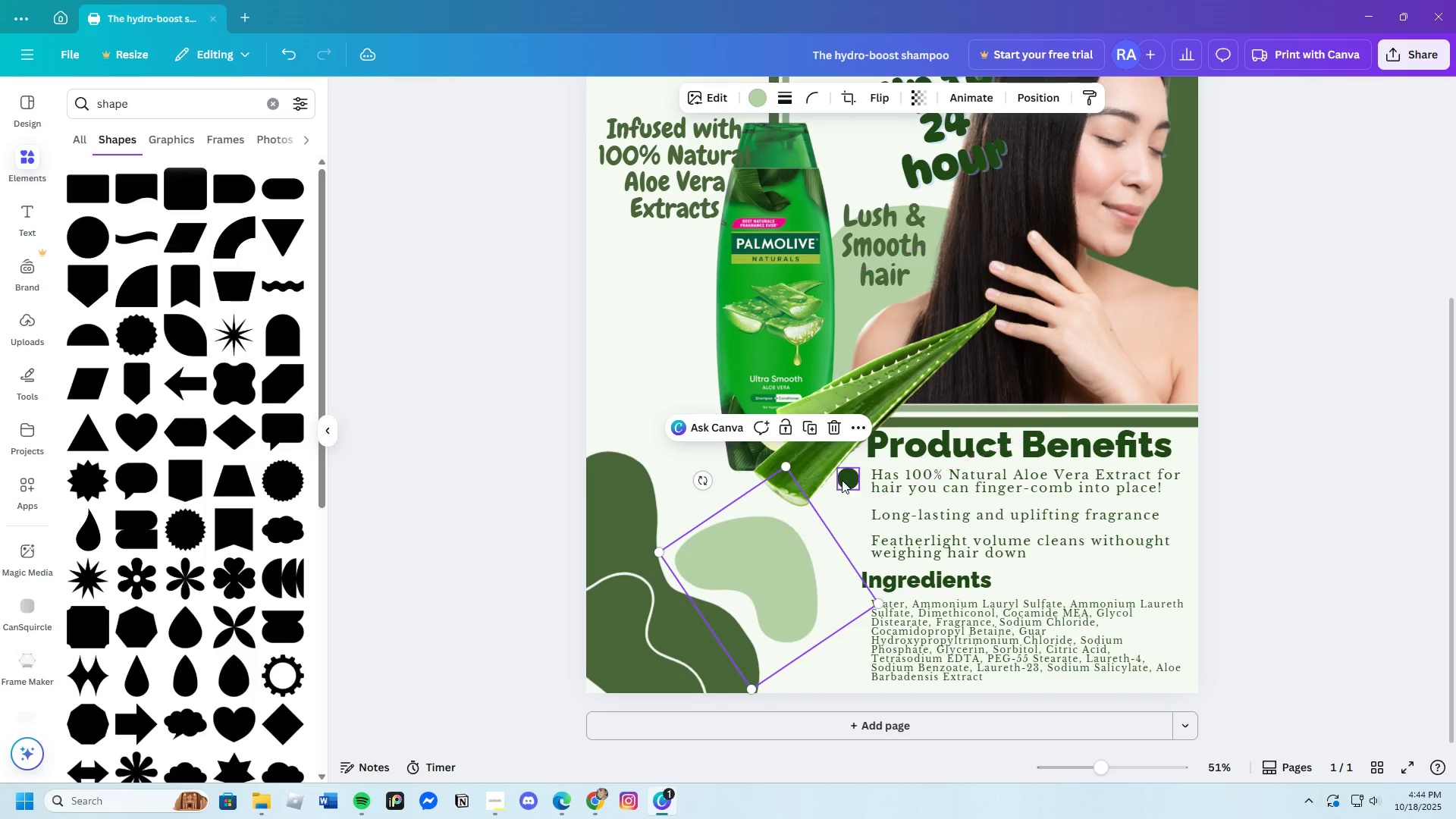 
left_click_drag(start_coordinate=[842, 480], to_coordinate=[847, 482])
 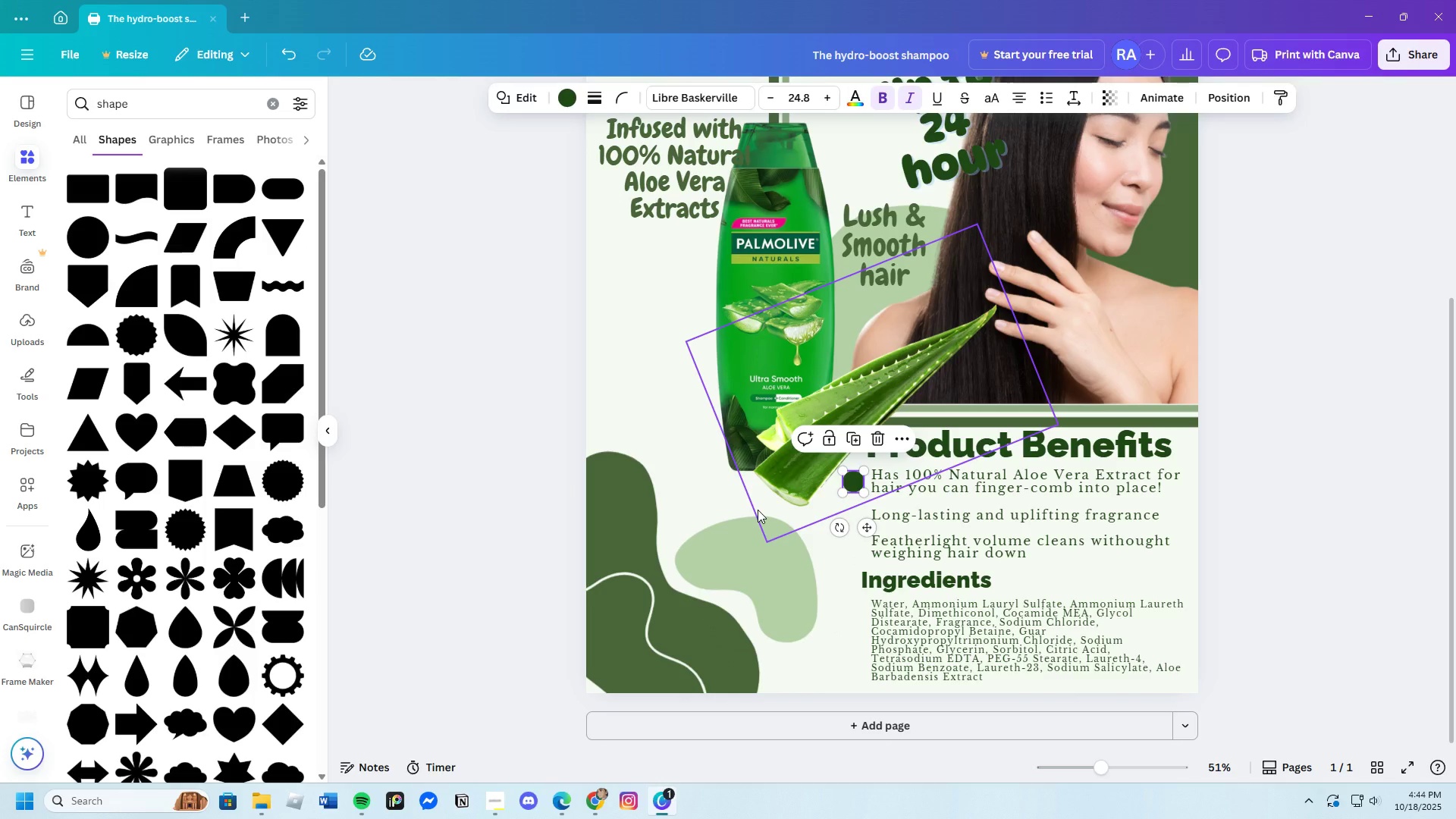 
left_click([758, 510])
 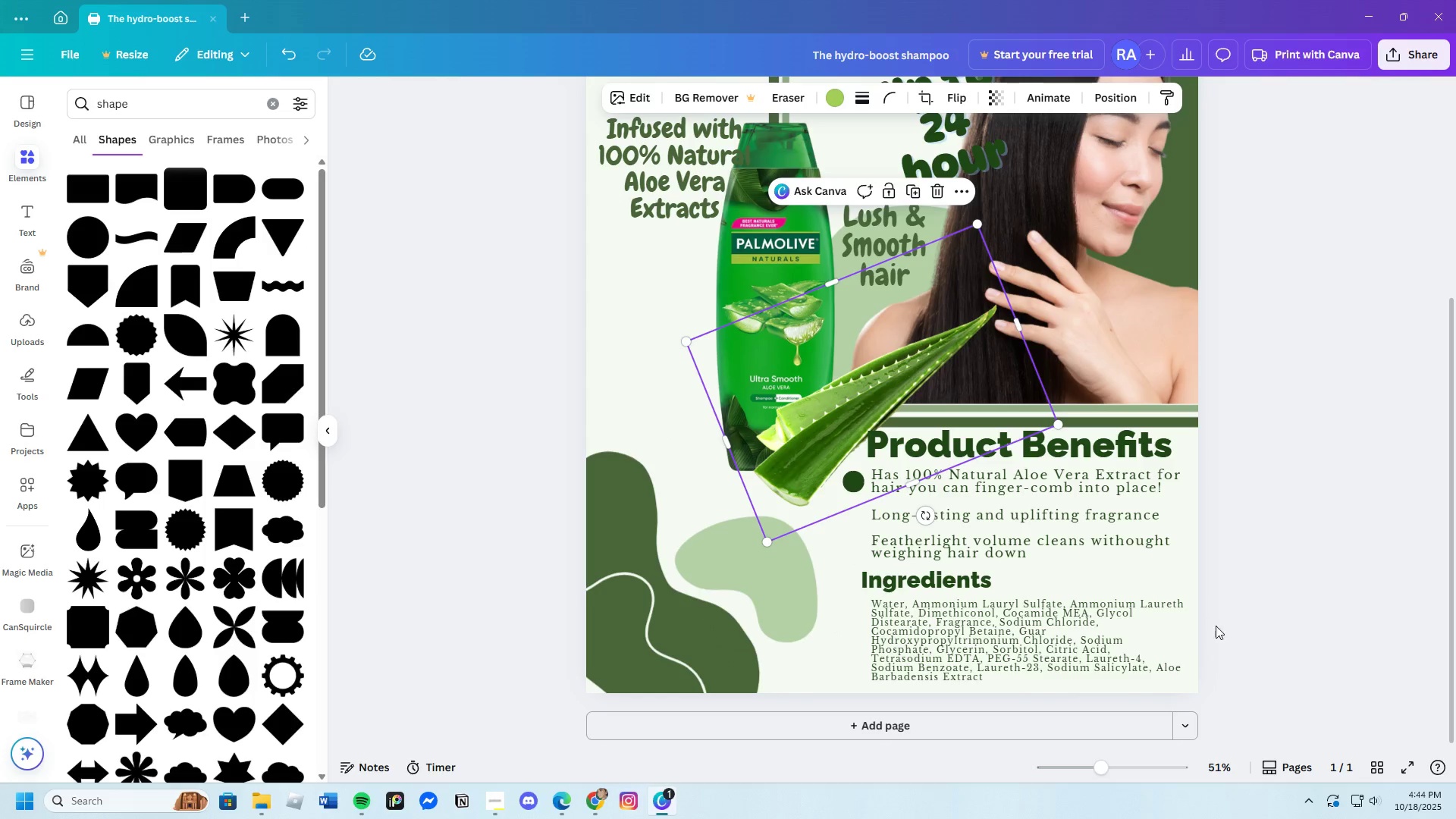 
left_click([1263, 626])
 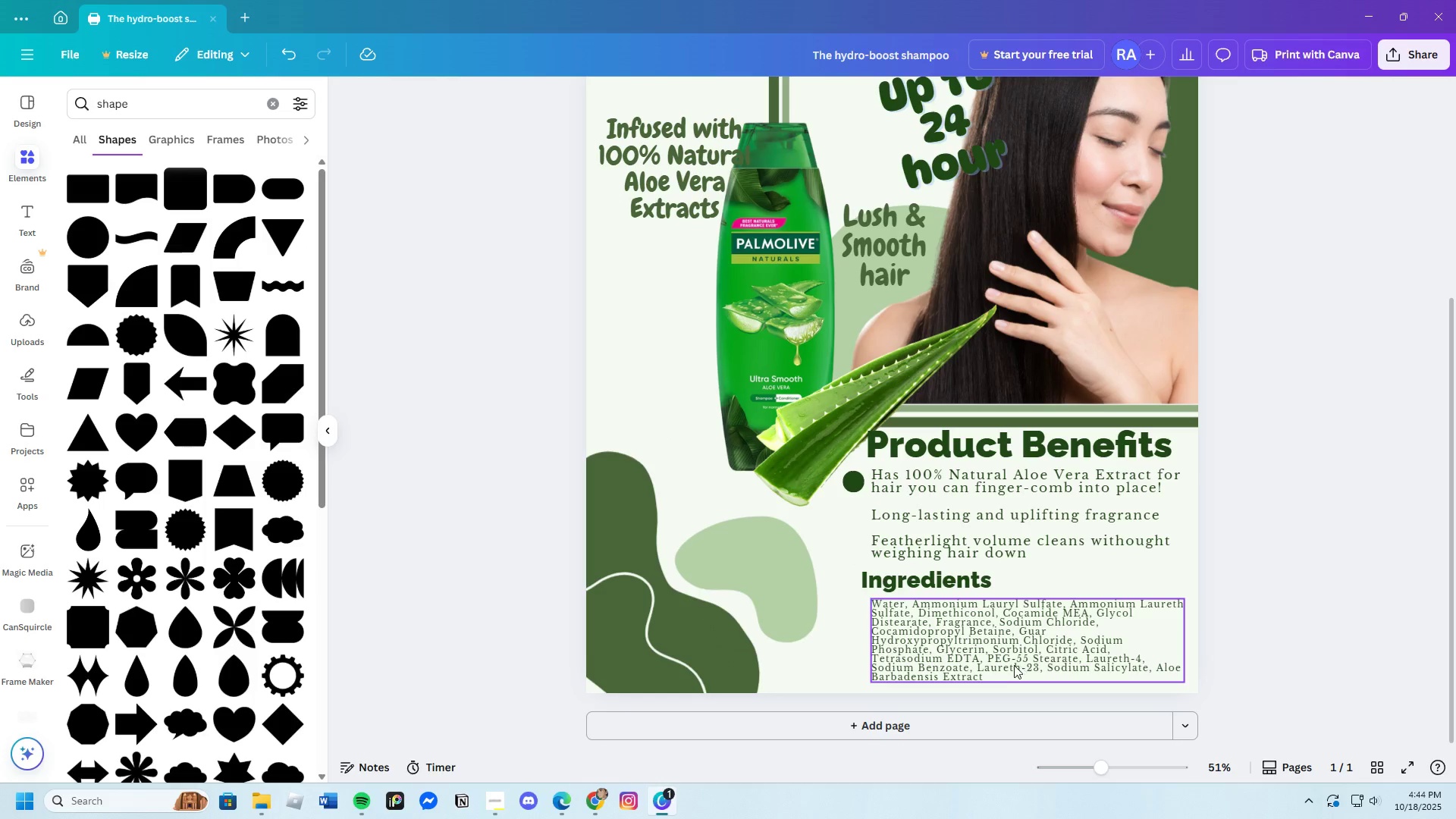 
wait(8.44)
 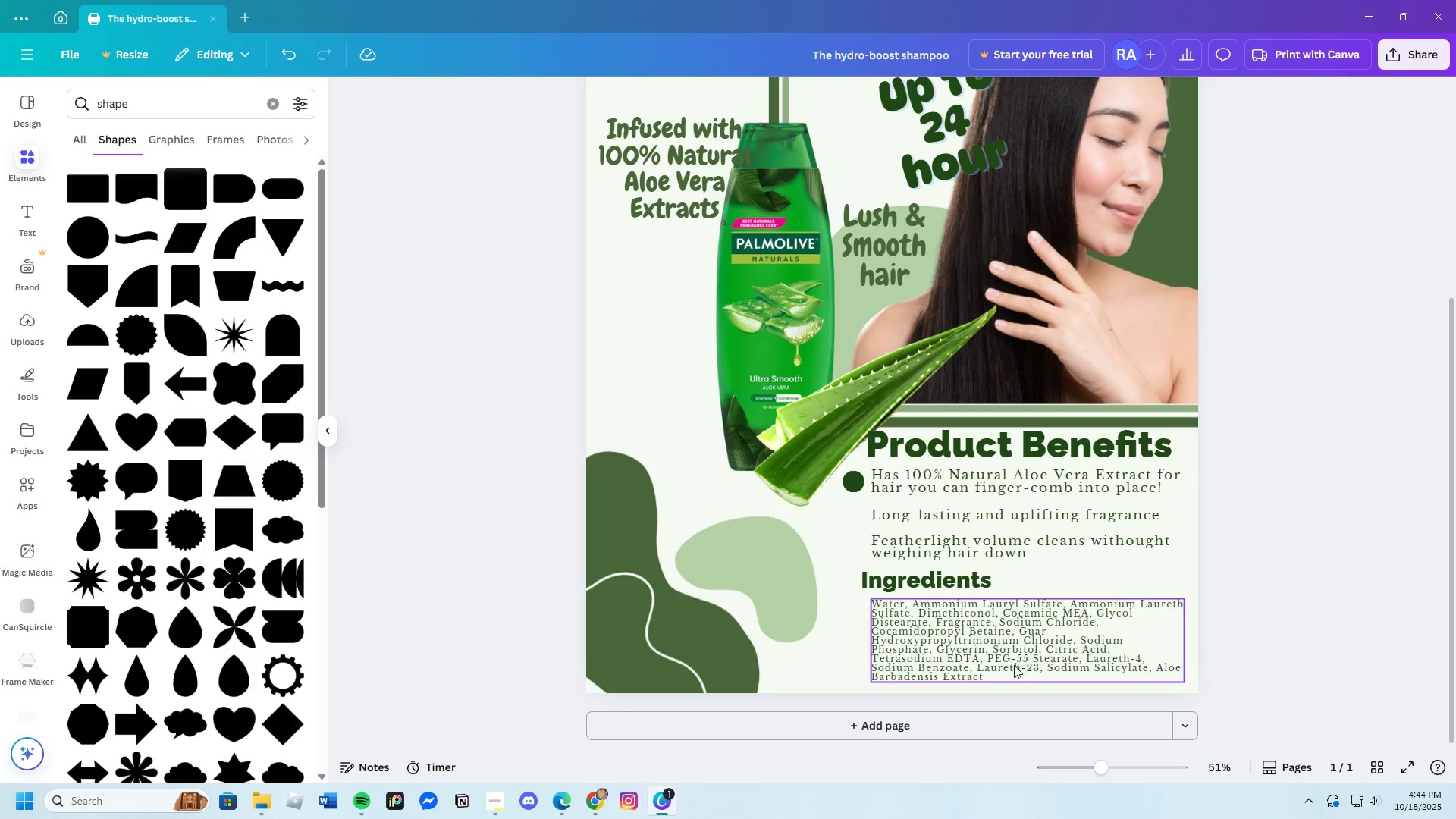 
scroll: coordinate [1263, 705], scroll_direction: none, amount: 0.0
 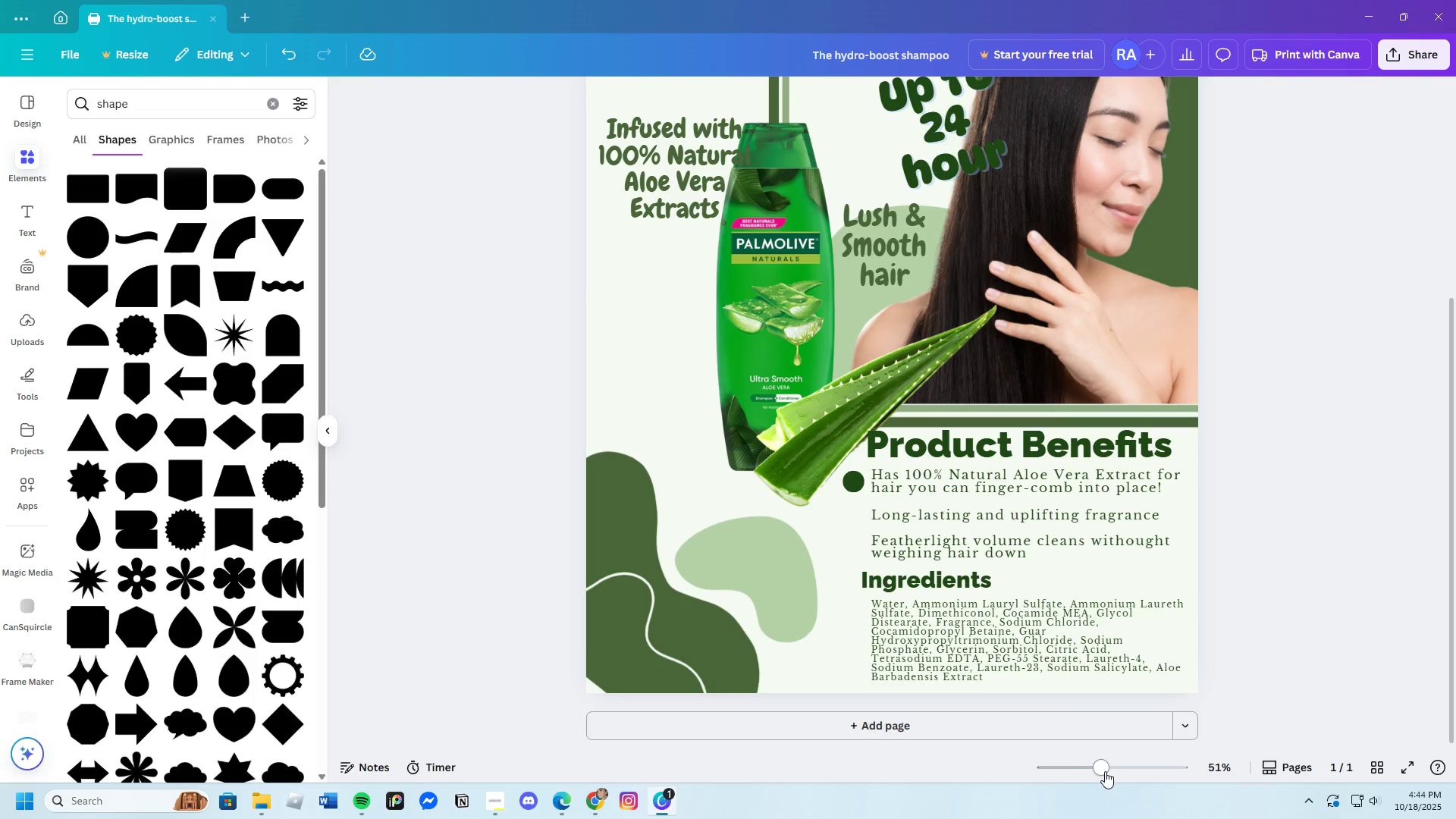 
left_click_drag(start_coordinate=[1105, 770], to_coordinate=[1109, 786])
 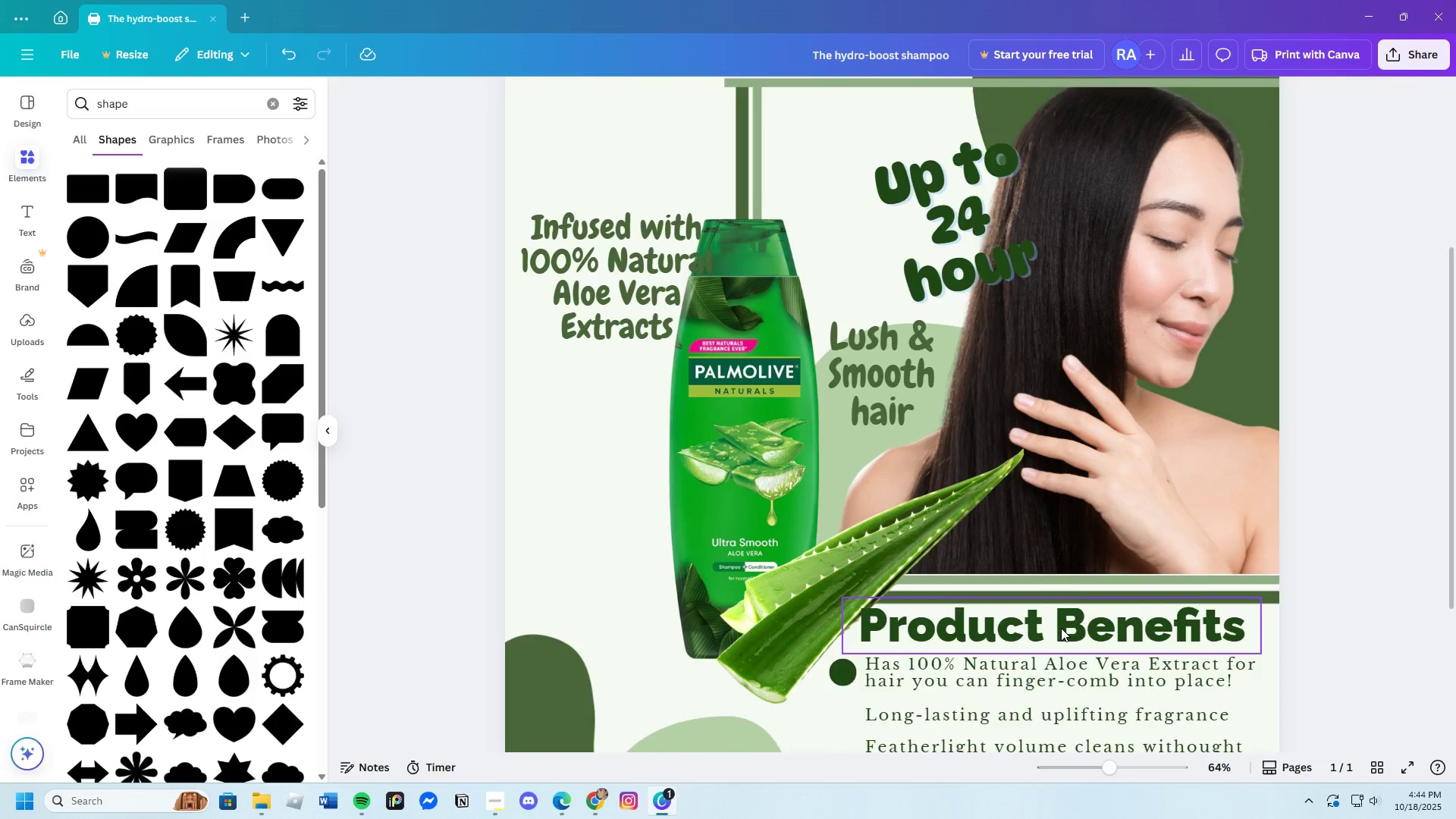 
scroll: coordinate [1047, 593], scroll_direction: down, amount: 7.0
 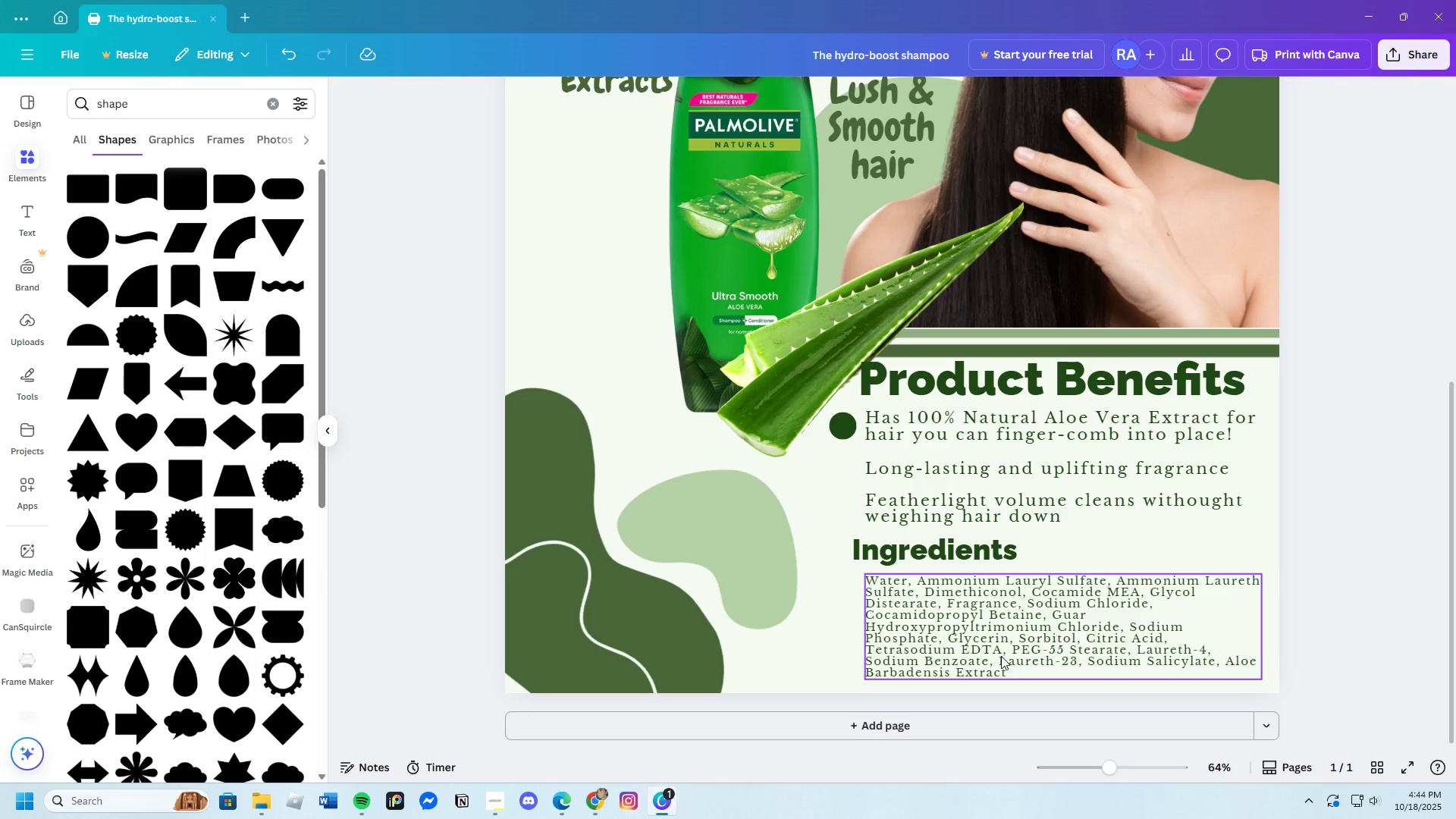 
wait(8.34)
 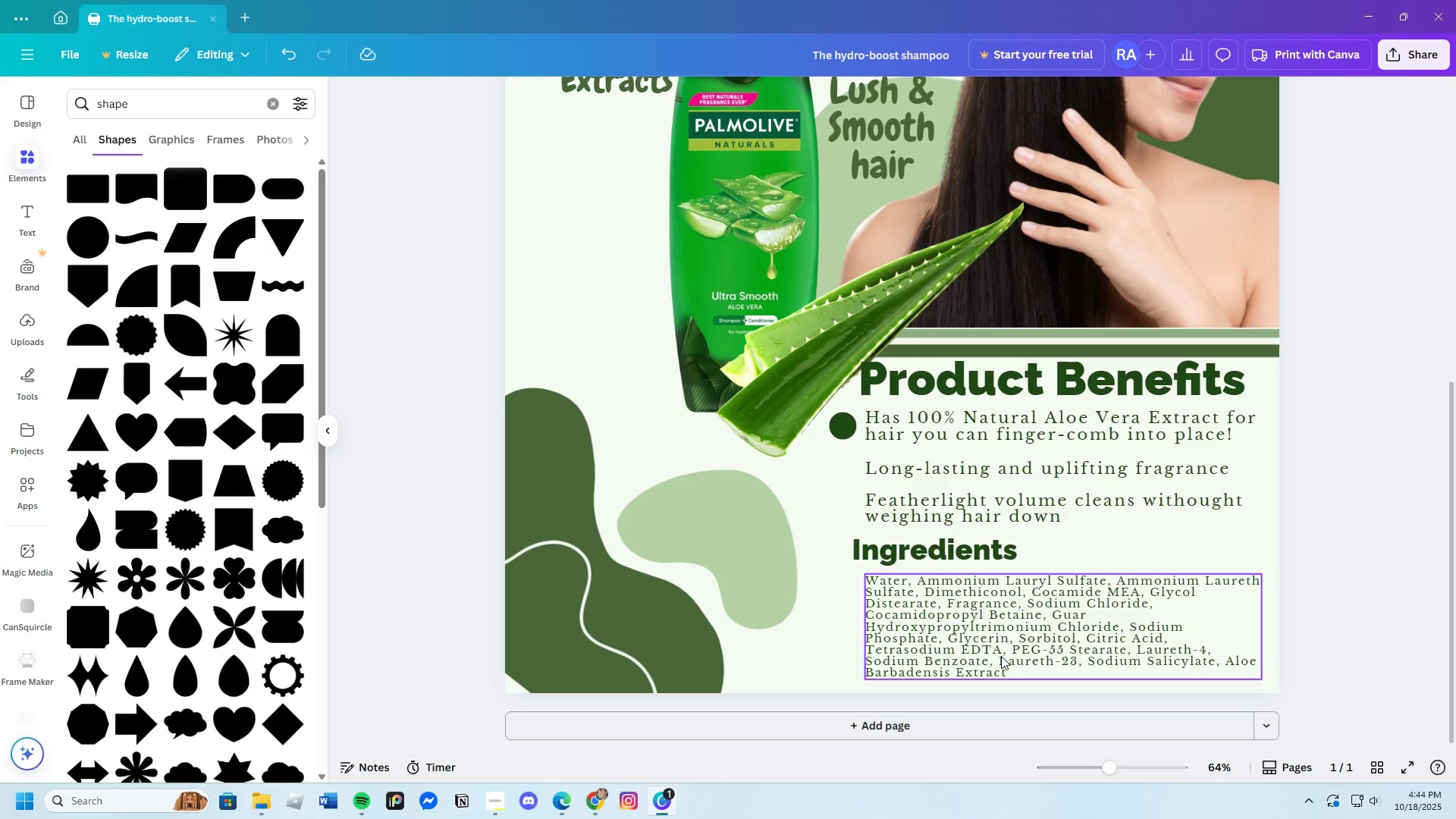 
left_click([1053, 614])
 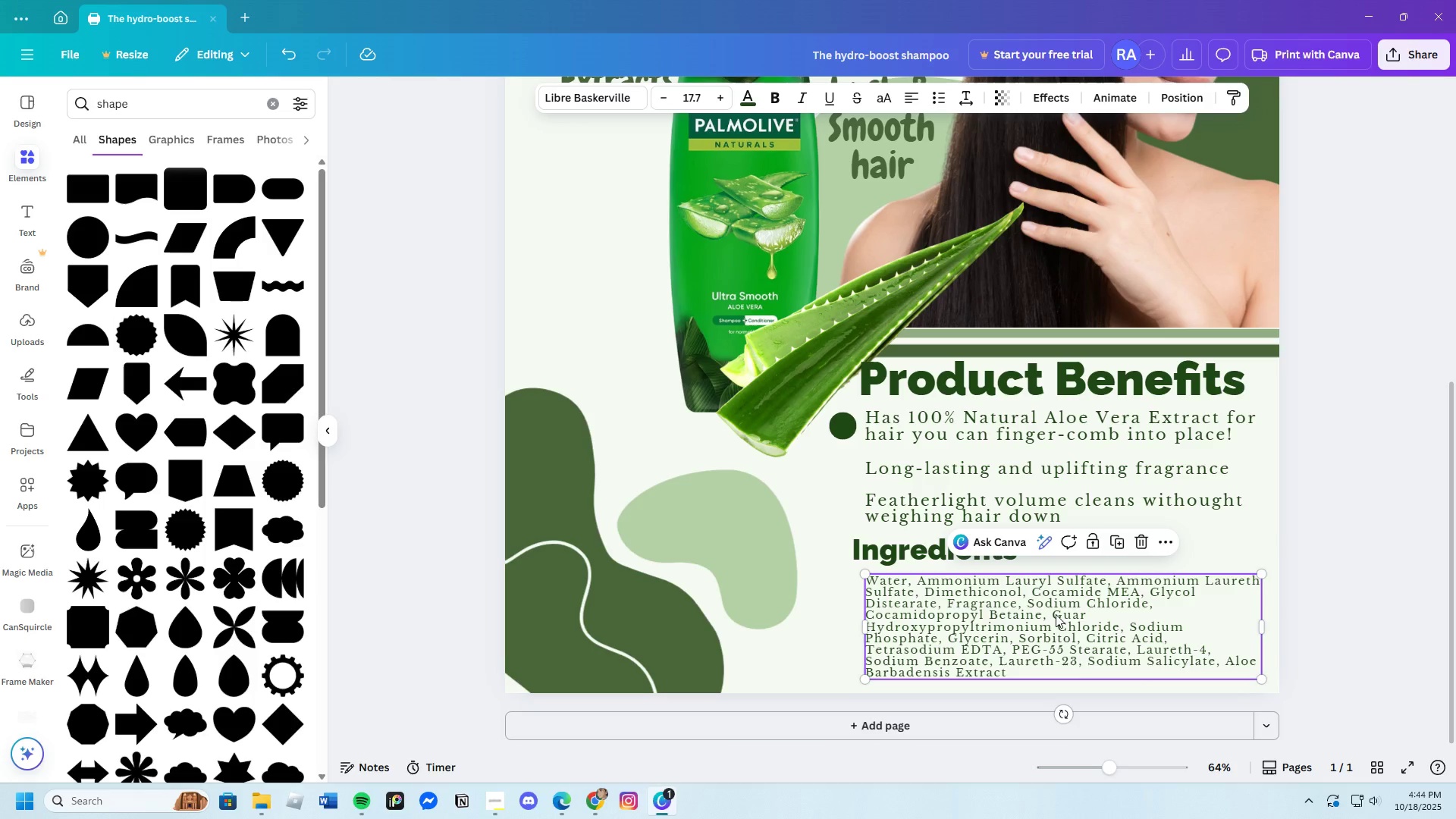 
left_click([1056, 614])
 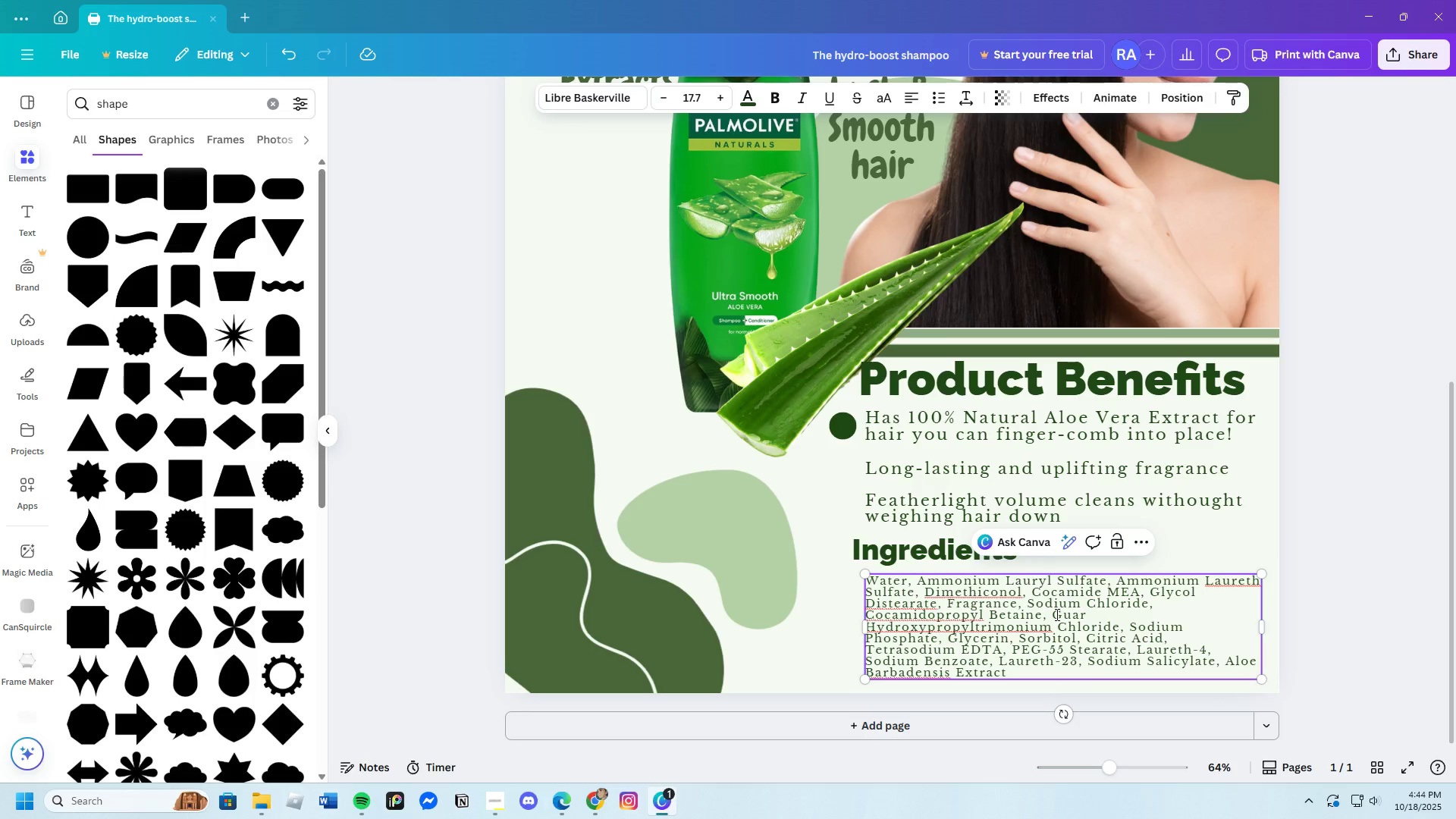 
left_click_drag(start_coordinate=[1056, 614], to_coordinate=[1219, 661])
 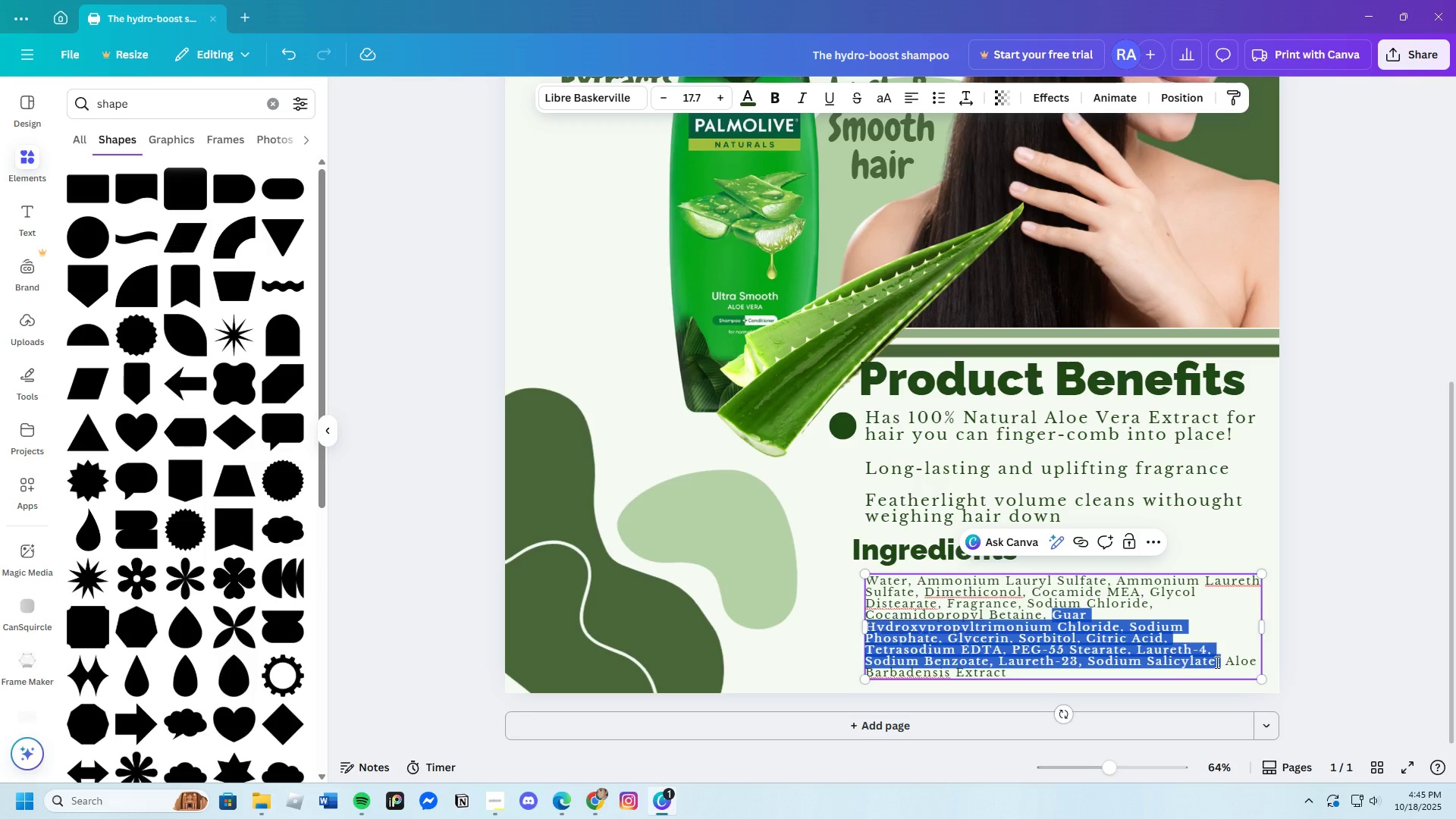 
key(Backspace)
 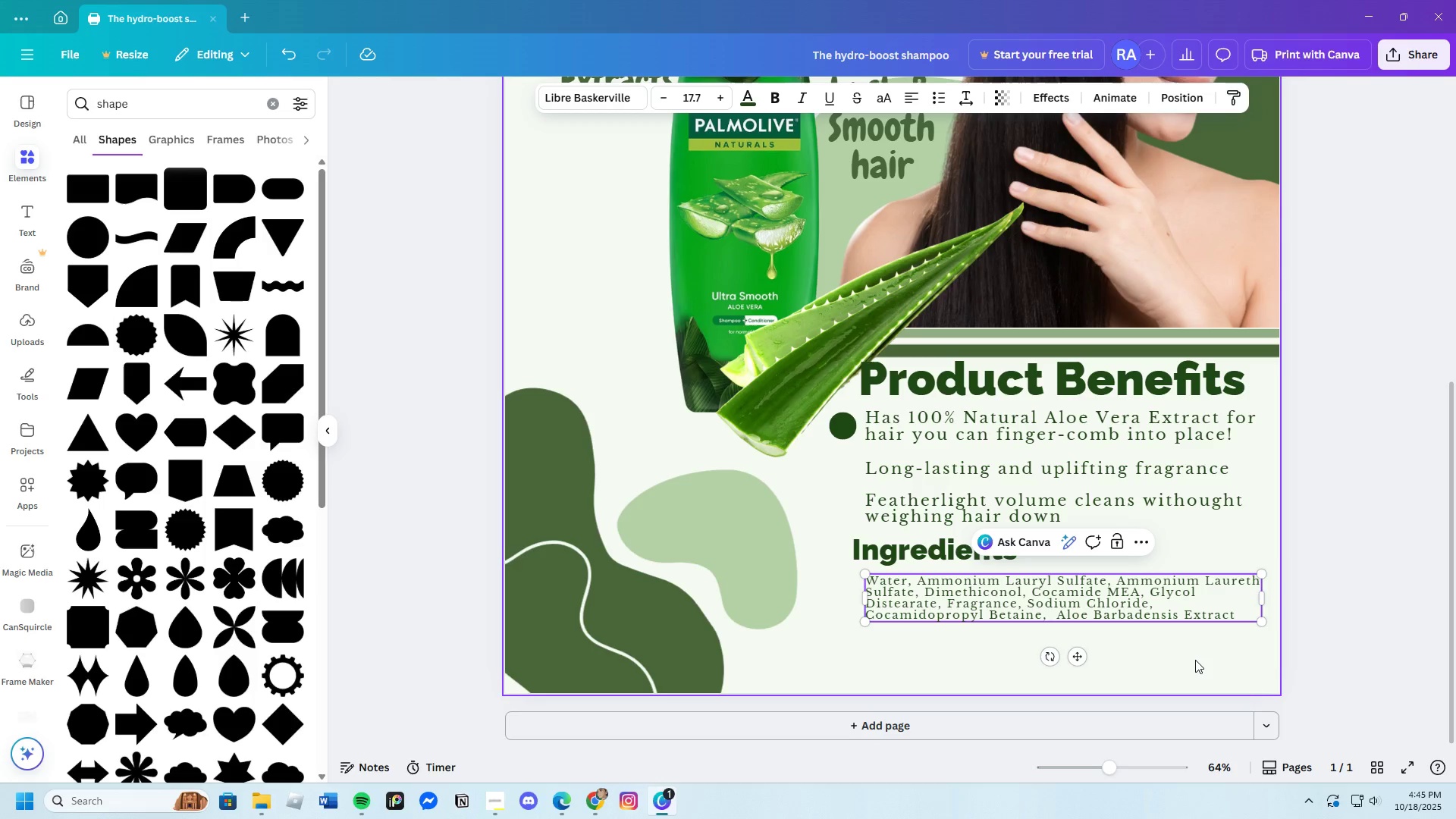 
key(Backspace)
 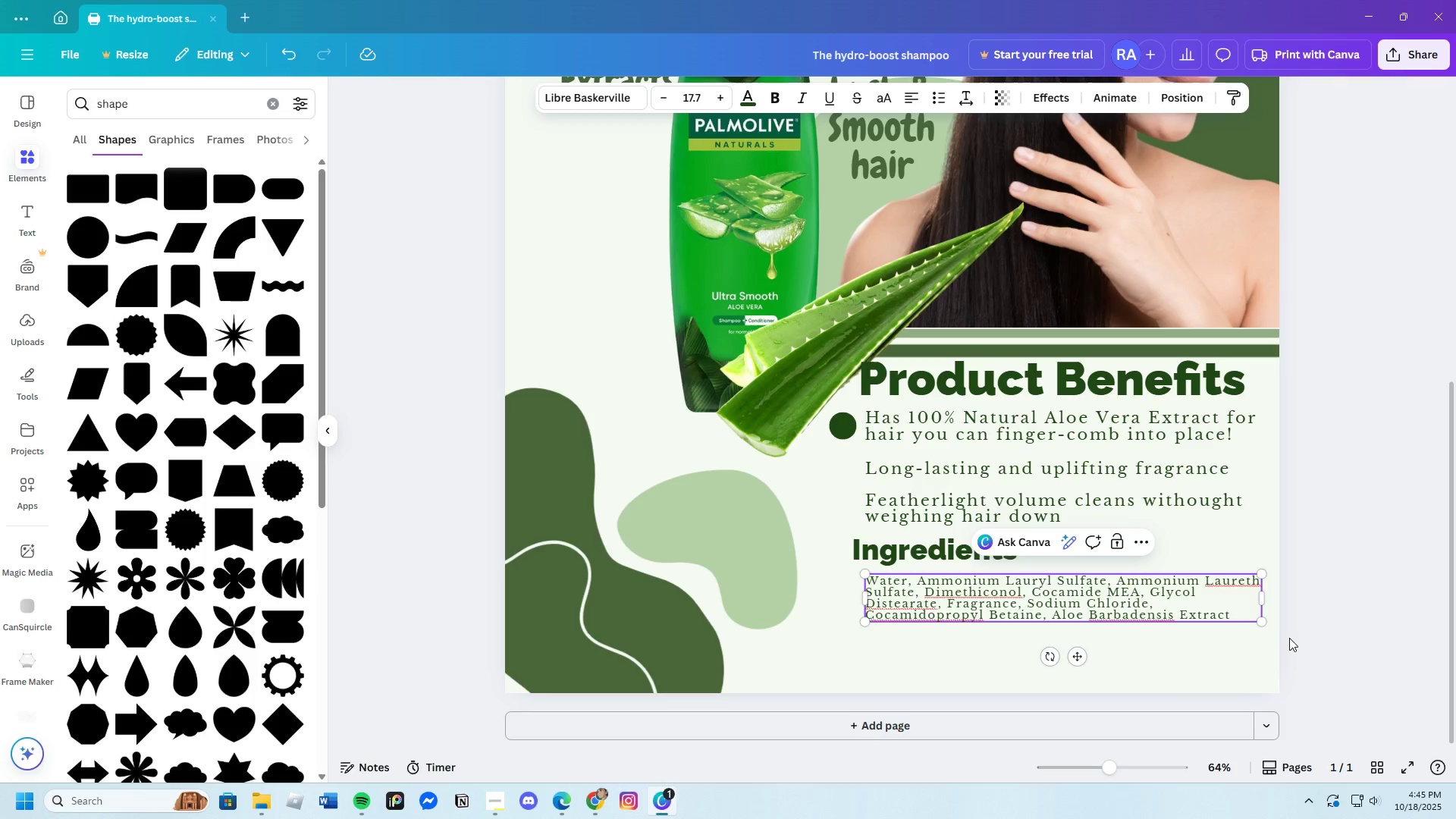 
left_click([1316, 613])
 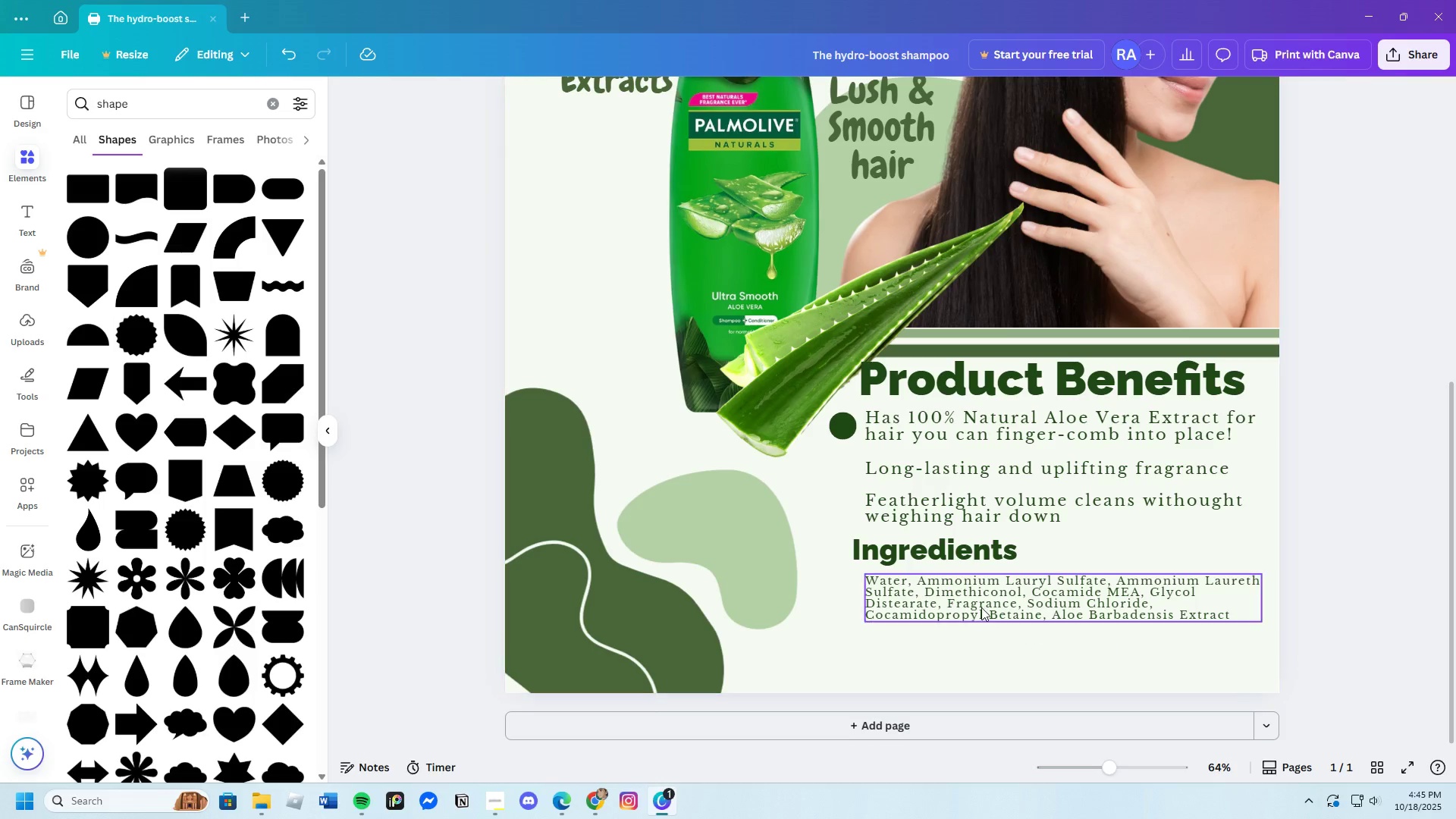 
left_click([934, 582])
 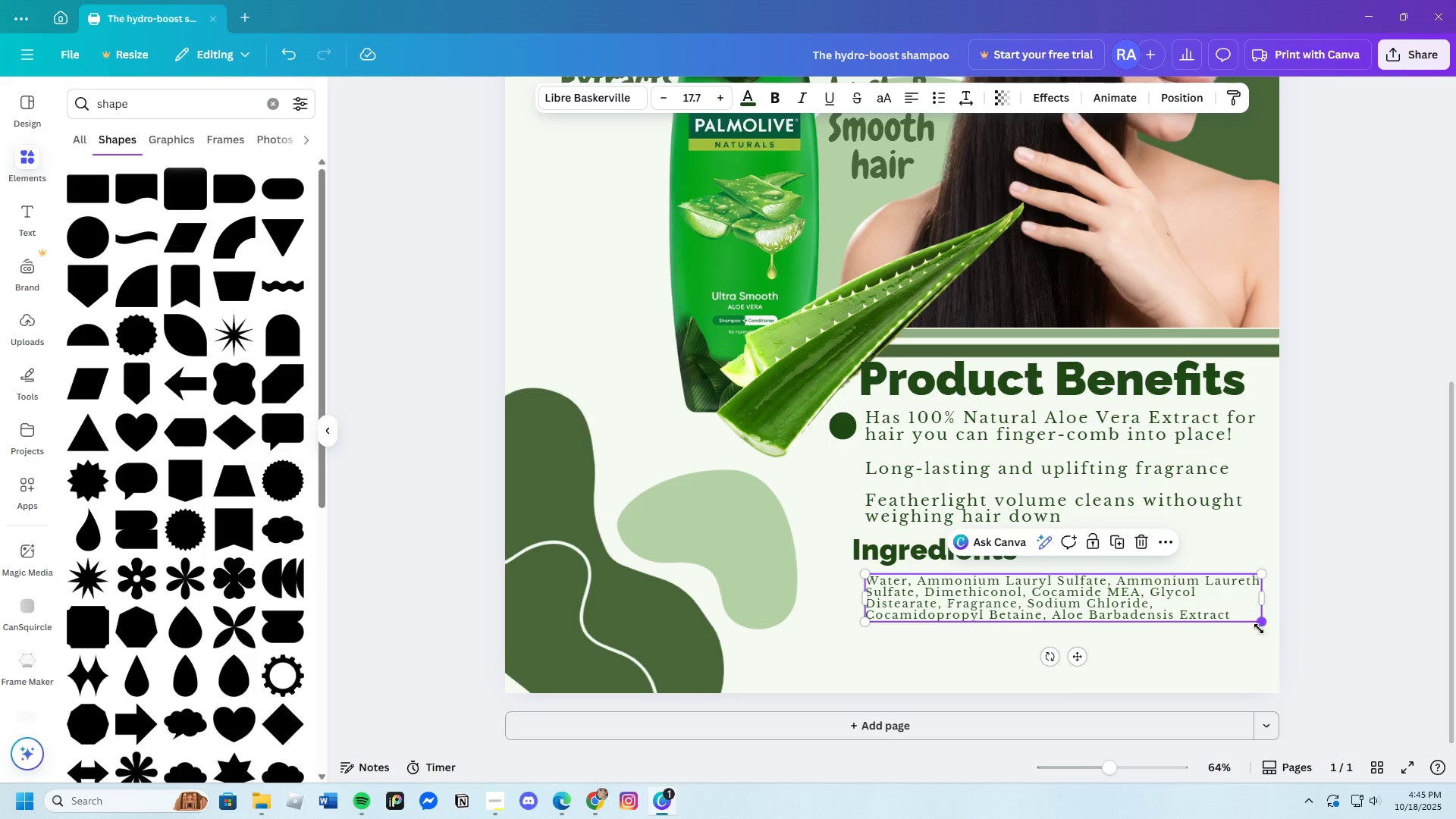 
left_click_drag(start_coordinate=[1263, 625], to_coordinate=[1270, 662])
 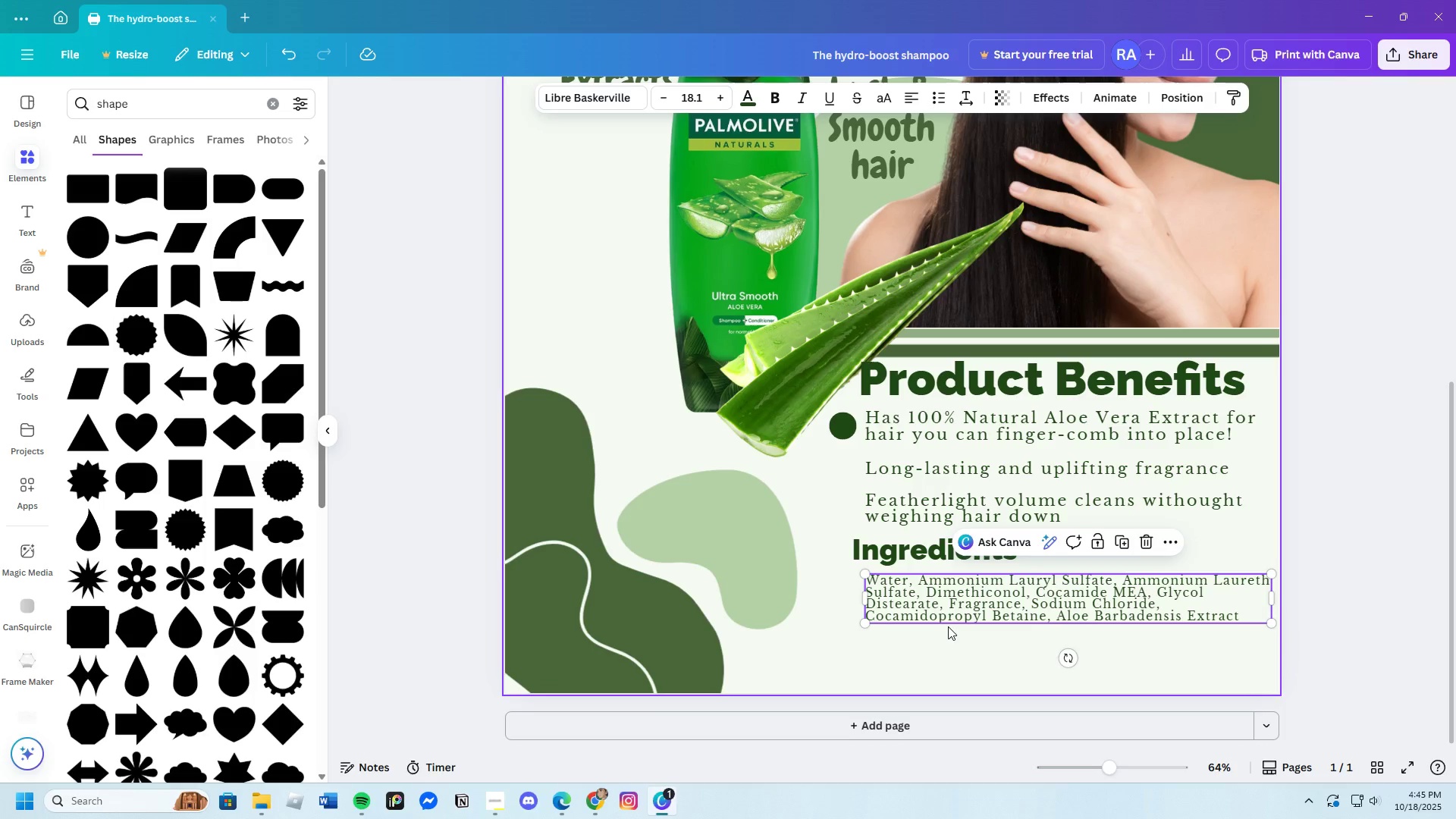 
left_click([896, 607])
 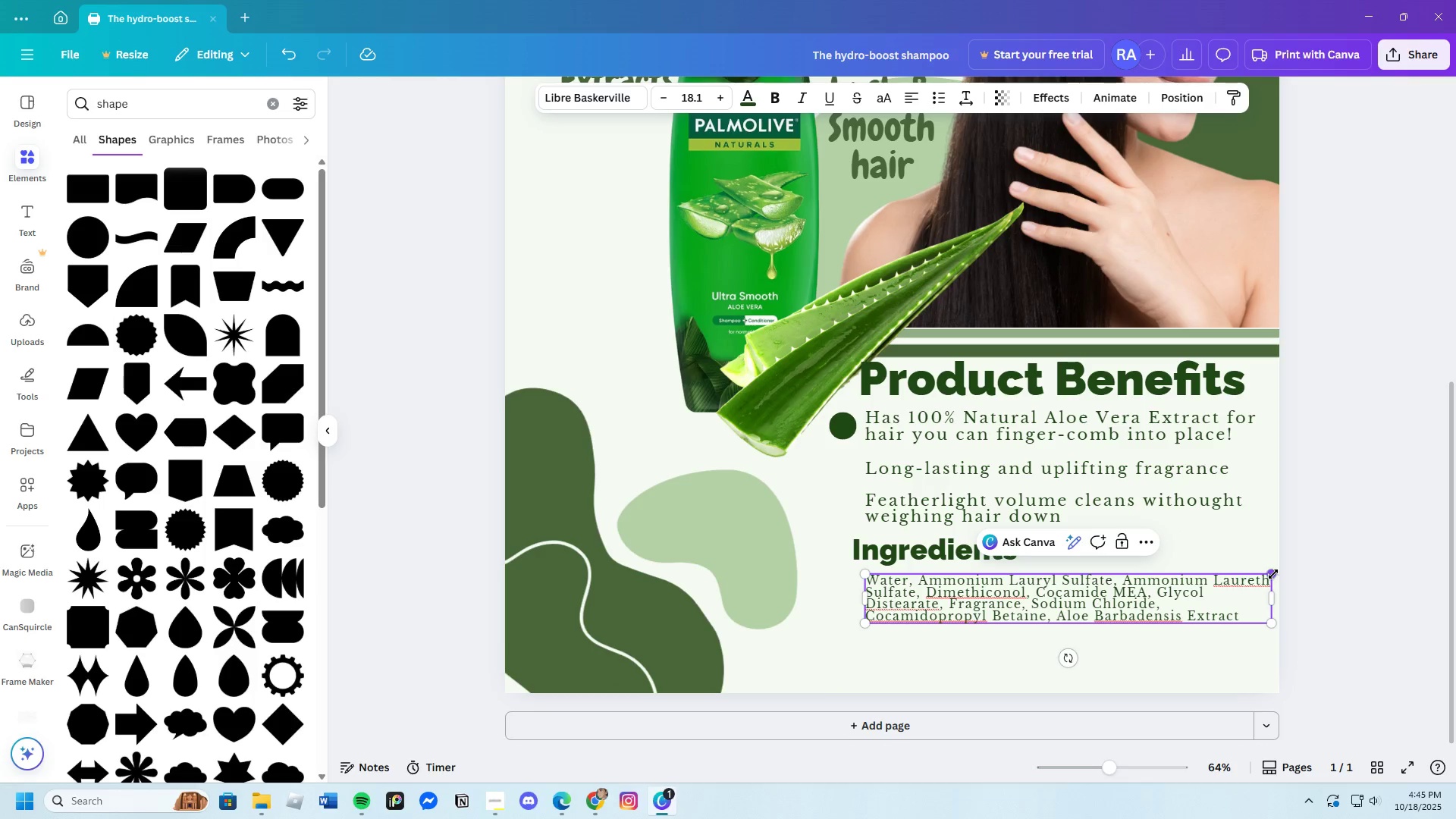 
left_click_drag(start_coordinate=[1273, 574], to_coordinate=[1175, 594])
 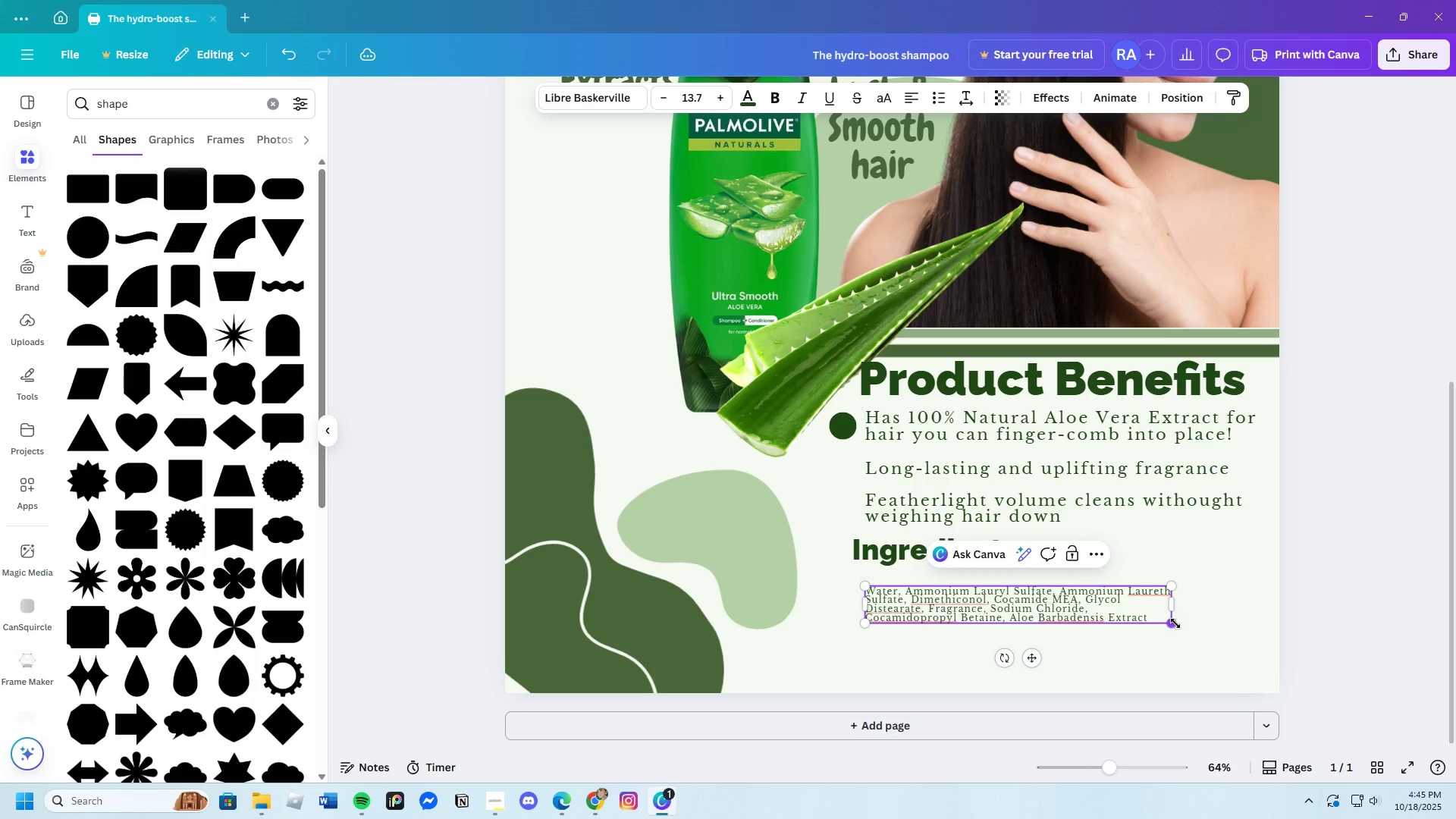 
left_click_drag(start_coordinate=[1169, 626], to_coordinate=[1258, 682])
 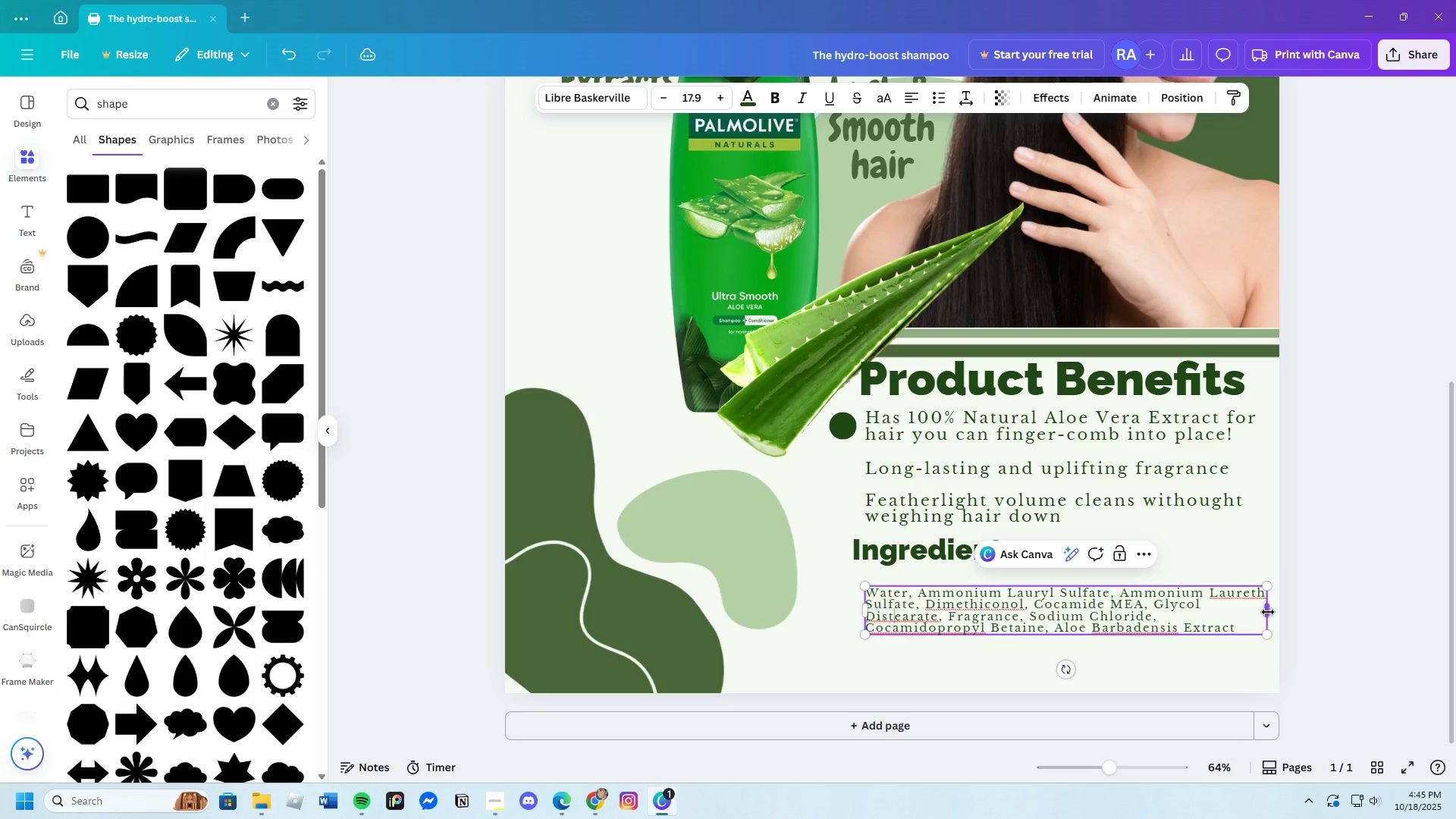 
left_click_drag(start_coordinate=[1269, 611], to_coordinate=[1218, 613])
 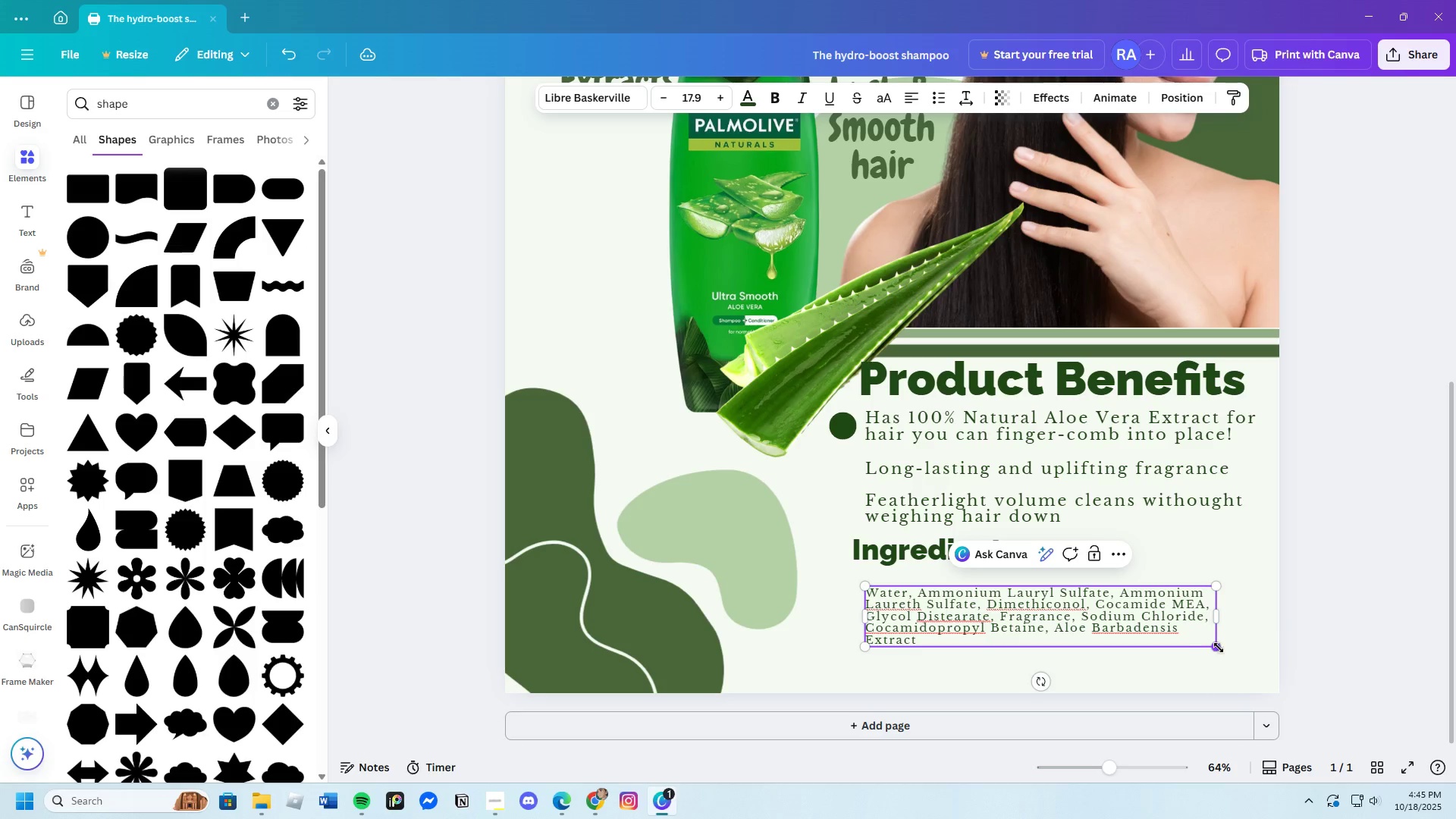 
left_click_drag(start_coordinate=[1219, 651], to_coordinate=[1261, 677])
 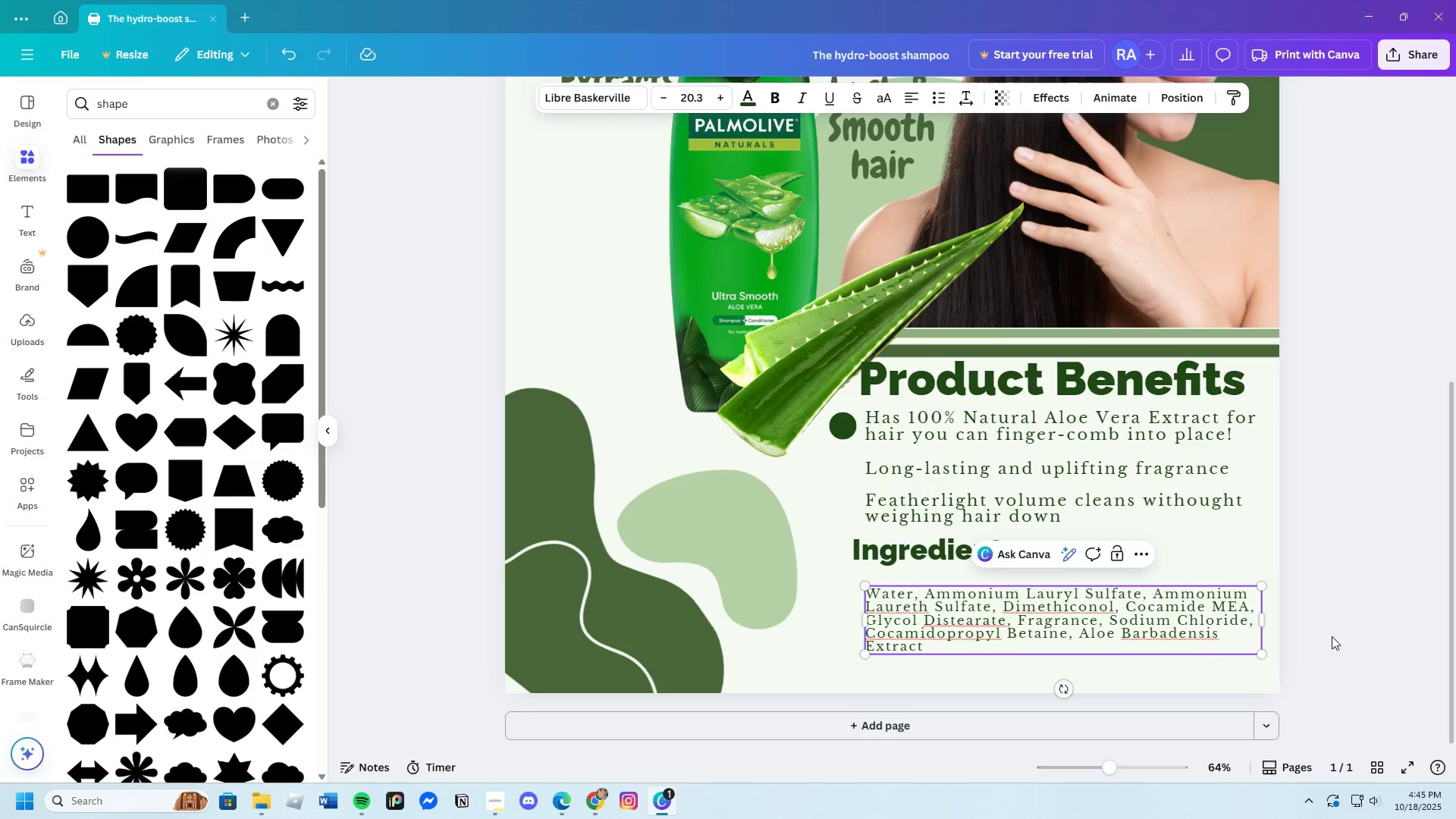 
left_click([1332, 636])
 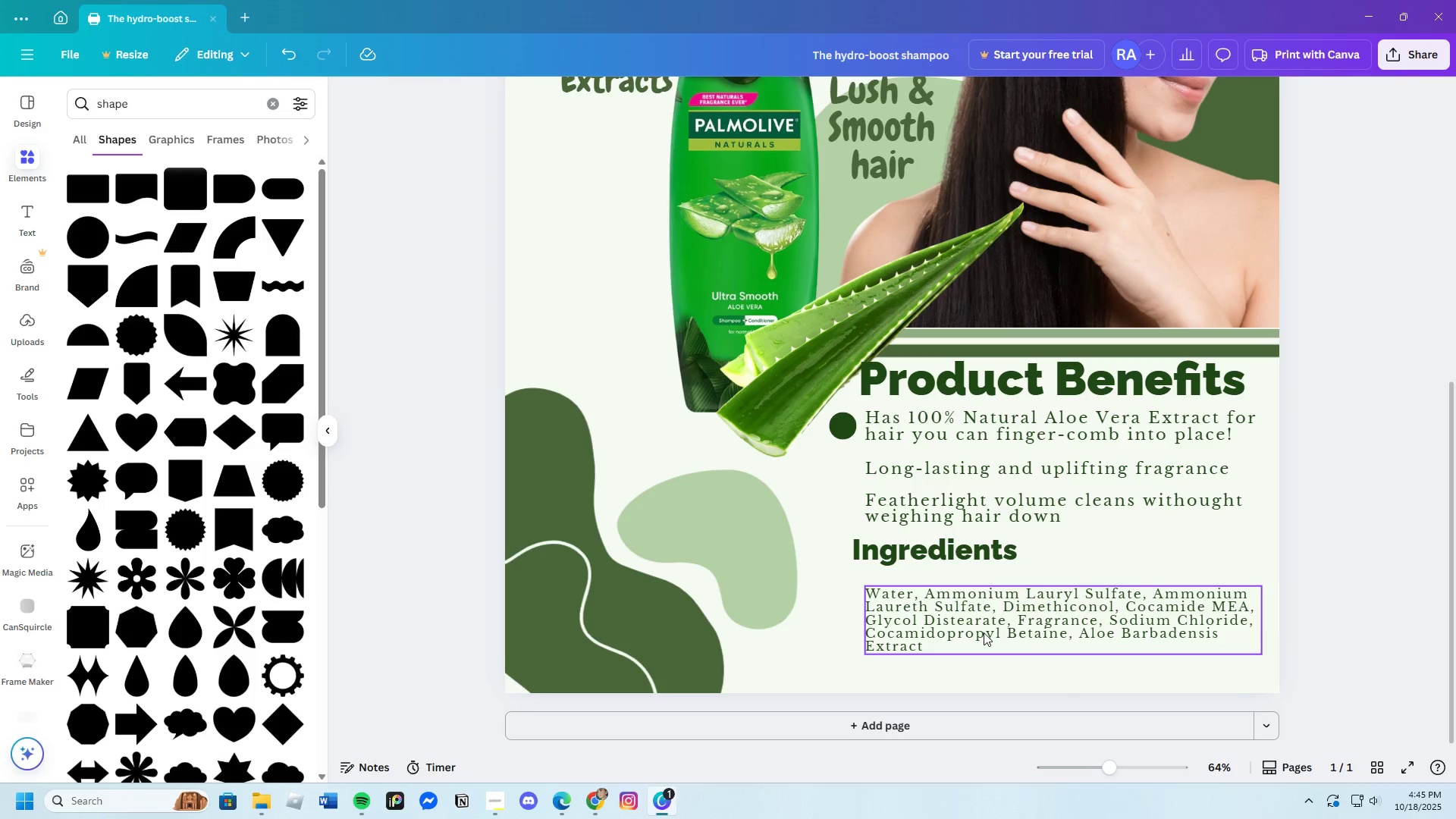 
left_click([984, 632])
 